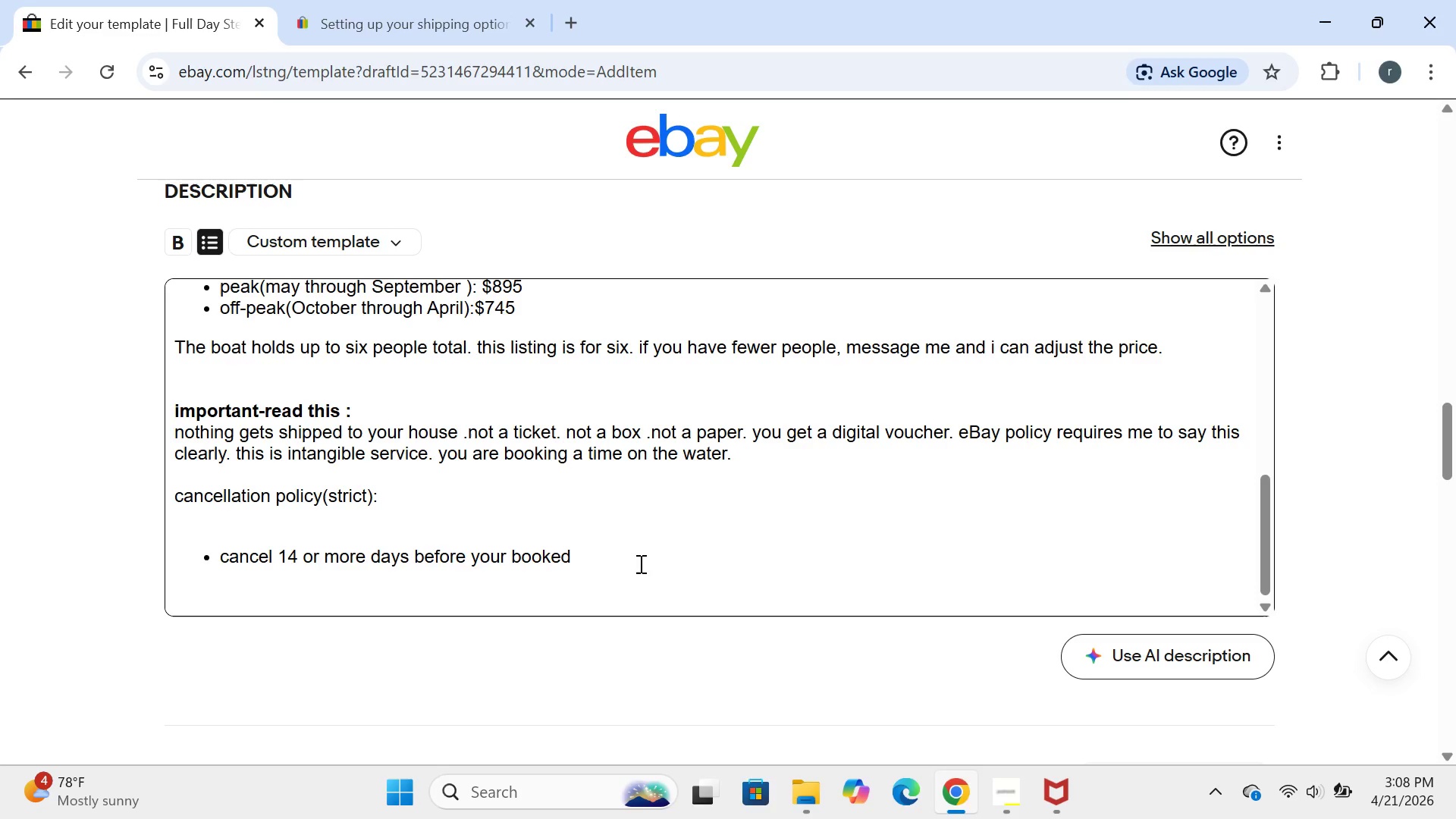 
type(date")
key(Backspace)
type(: fukll)
key(Backspace)
key(Backspace)
type(l refund)
 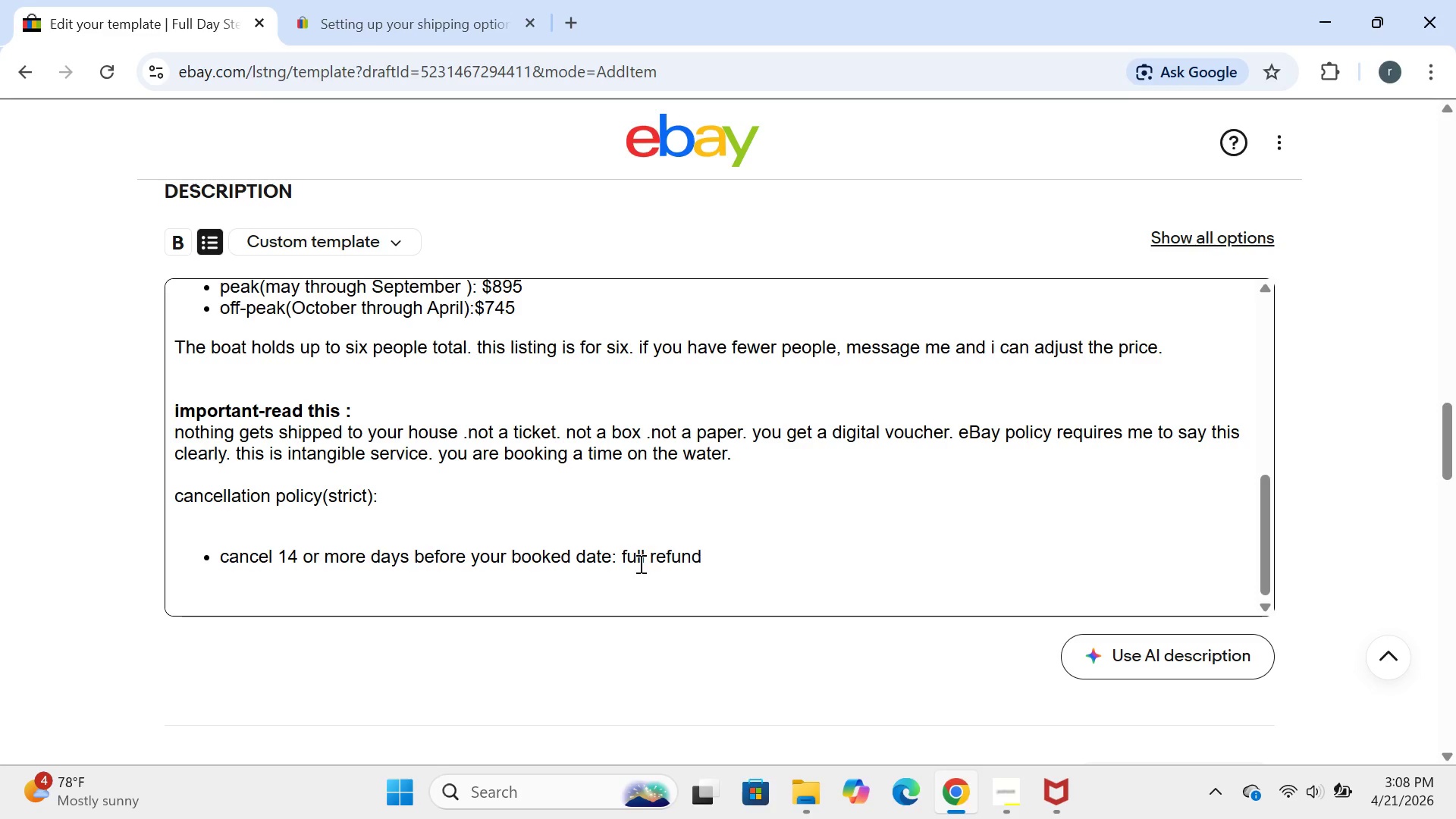 
key(Enter)
 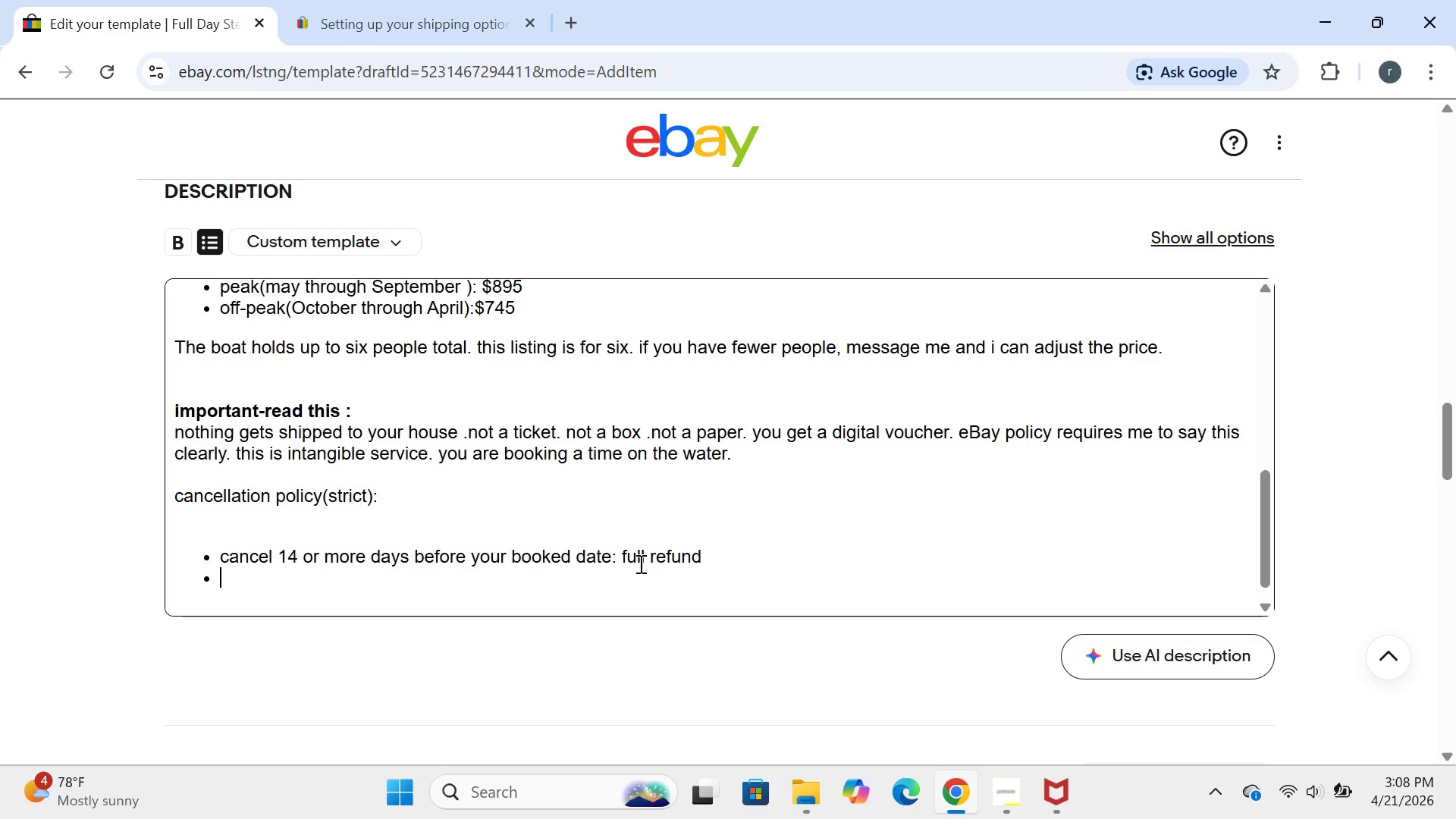 
type(cancel 7 to 13 days before:75% refund)
 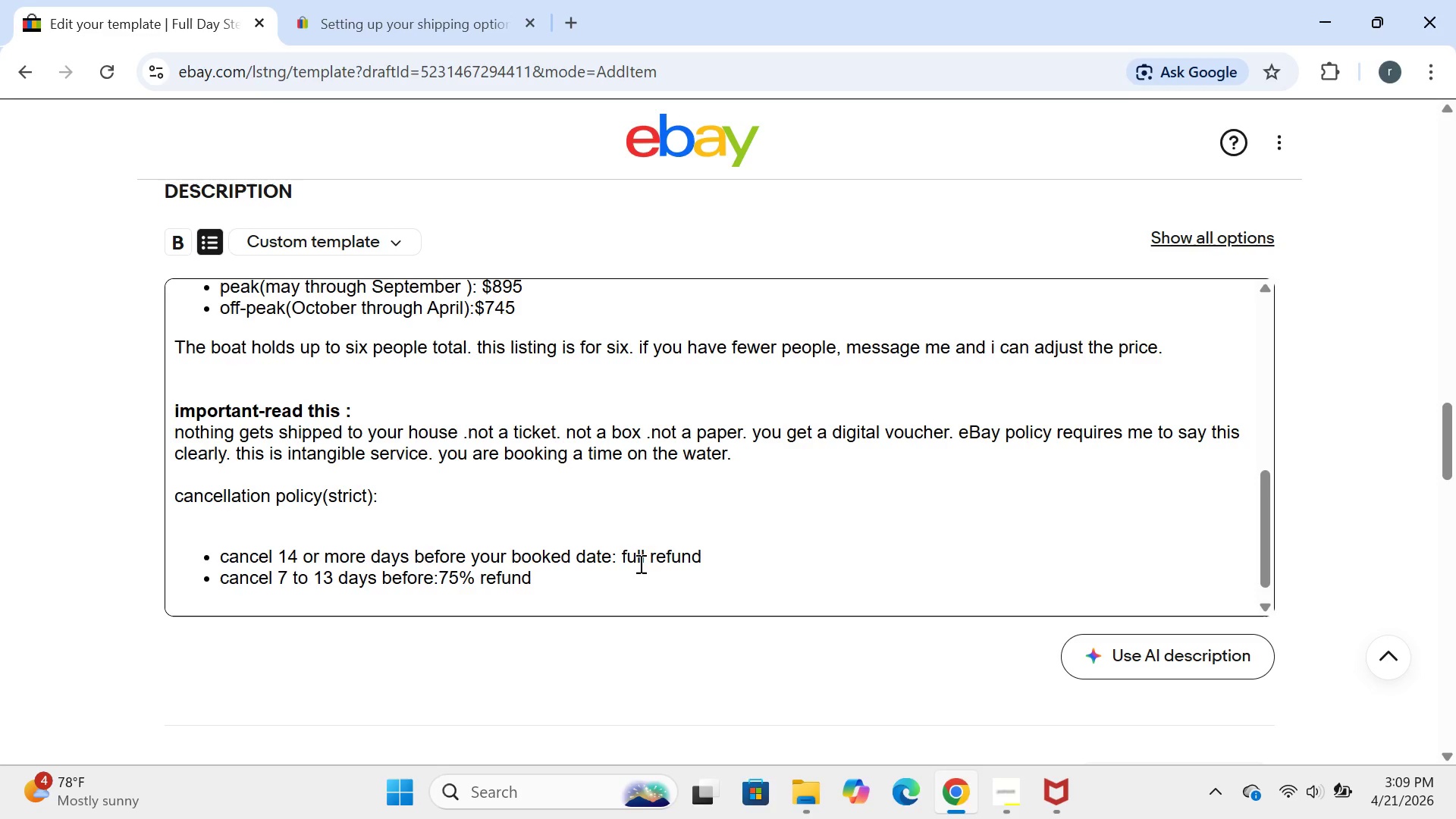 
key(Enter)
 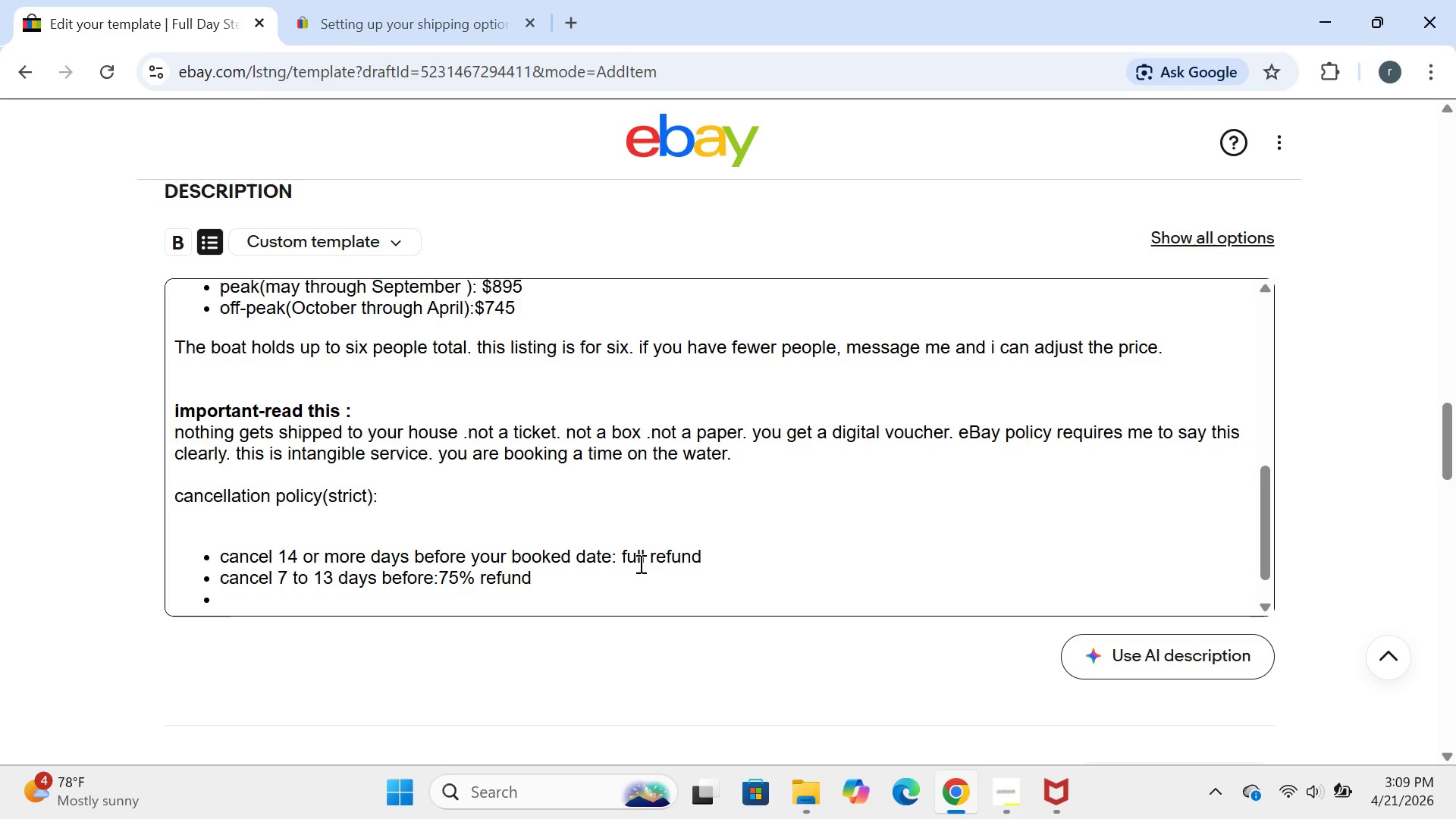 
type(cancle )
 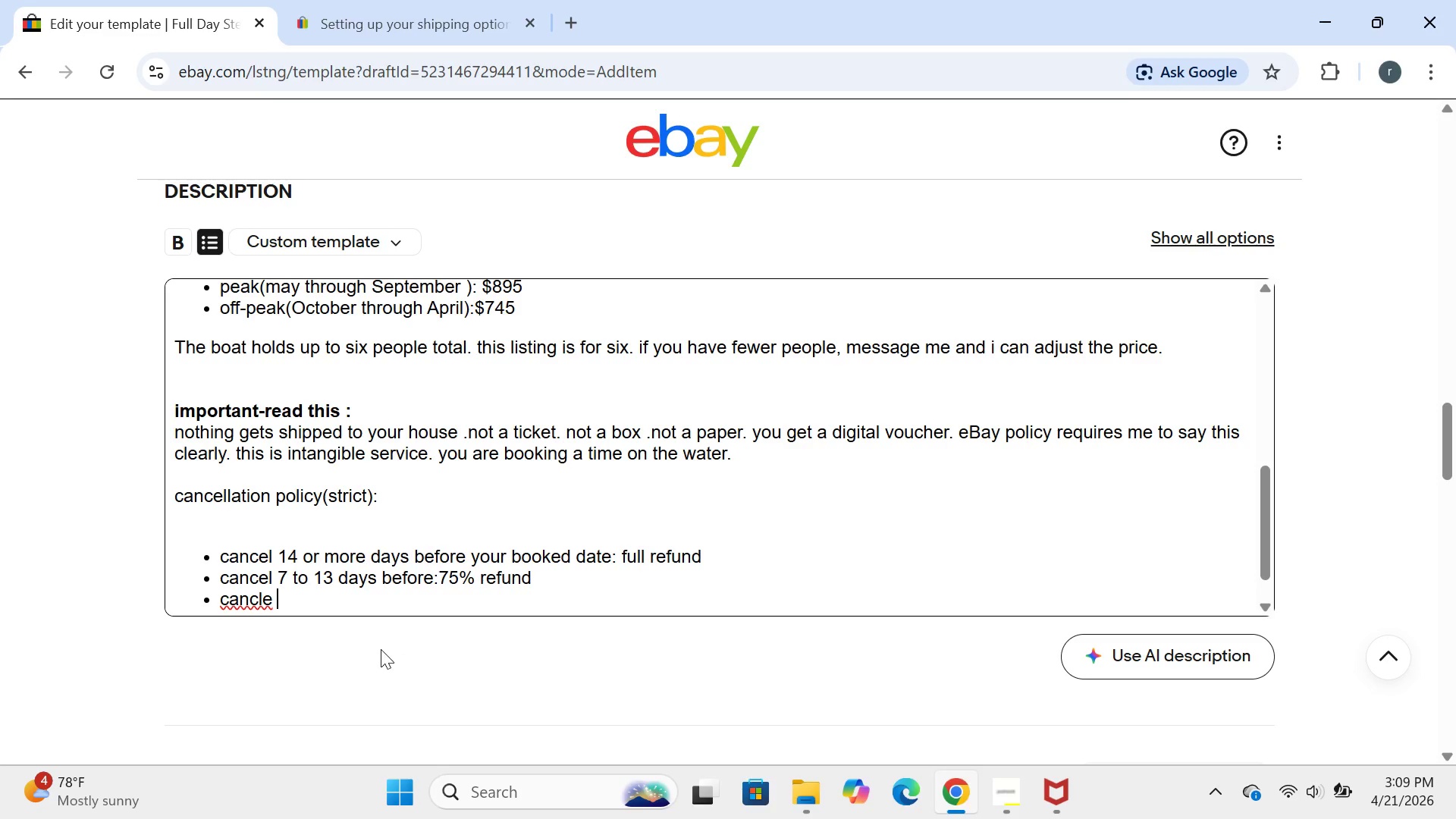 
key(Backspace)
key(Backspace)
key(Backspace)
type(el less than )
 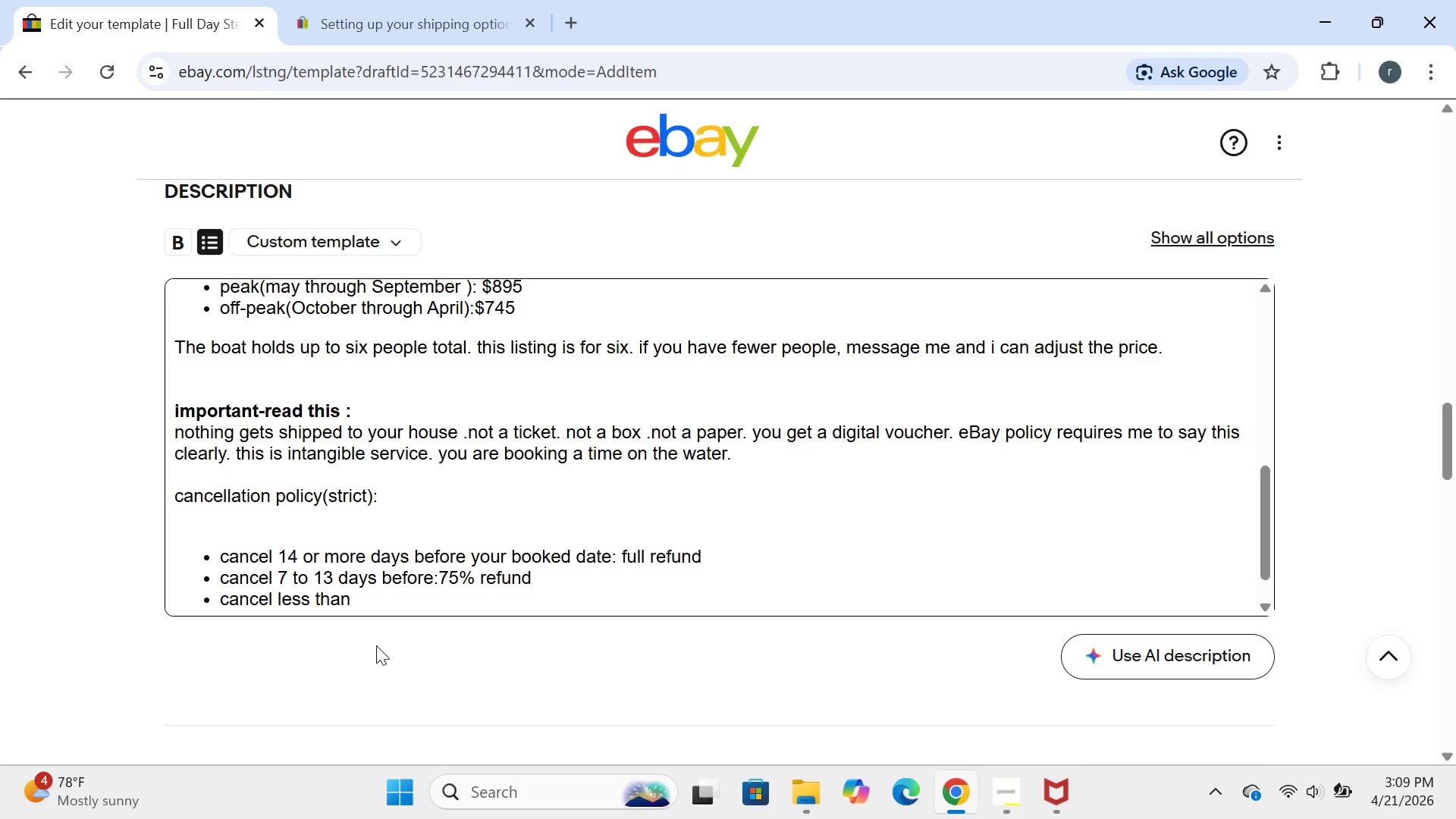 
type(7 days before: no refund)
 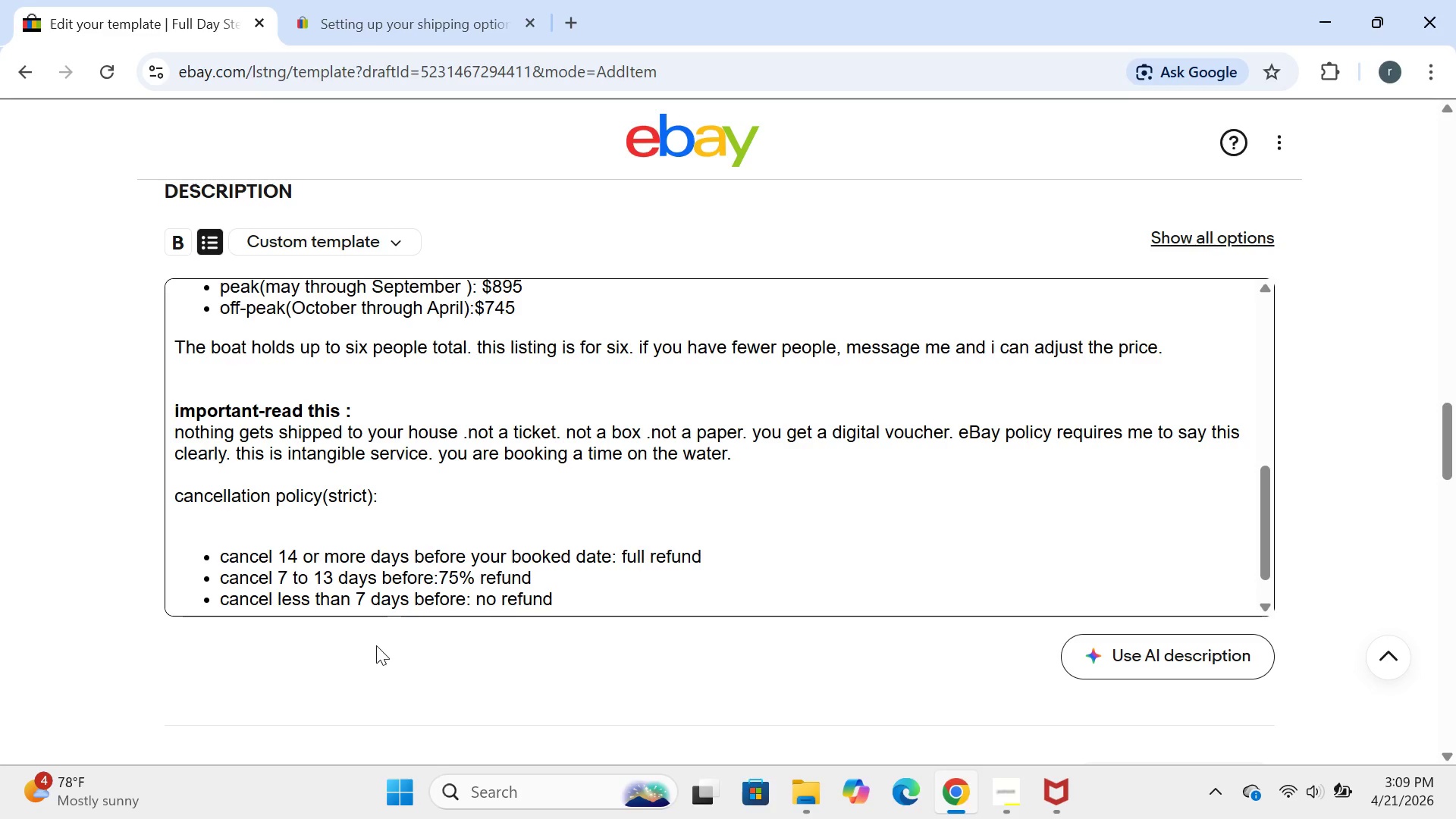 
key(Enter)
 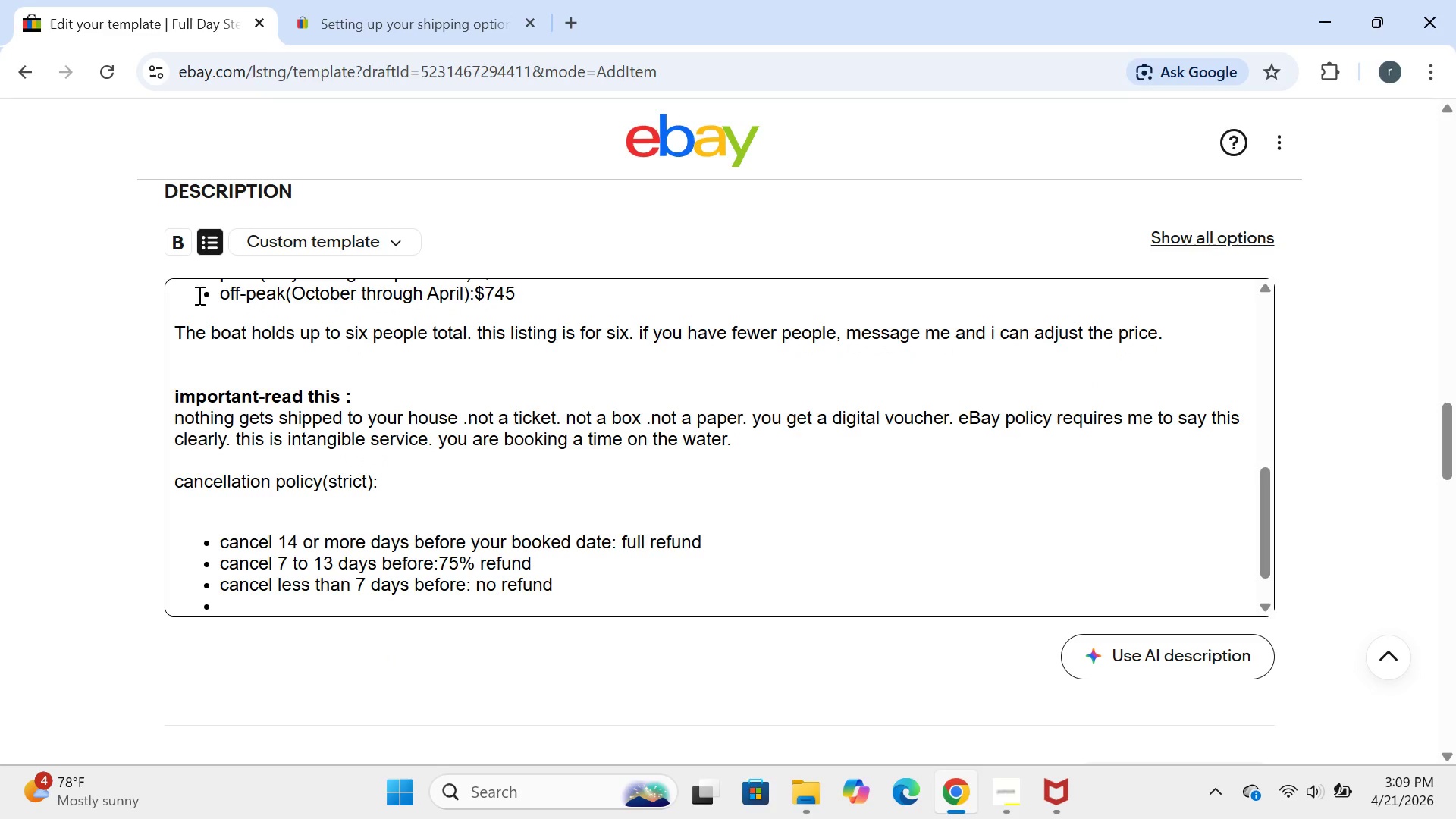 
left_click([214, 237])
 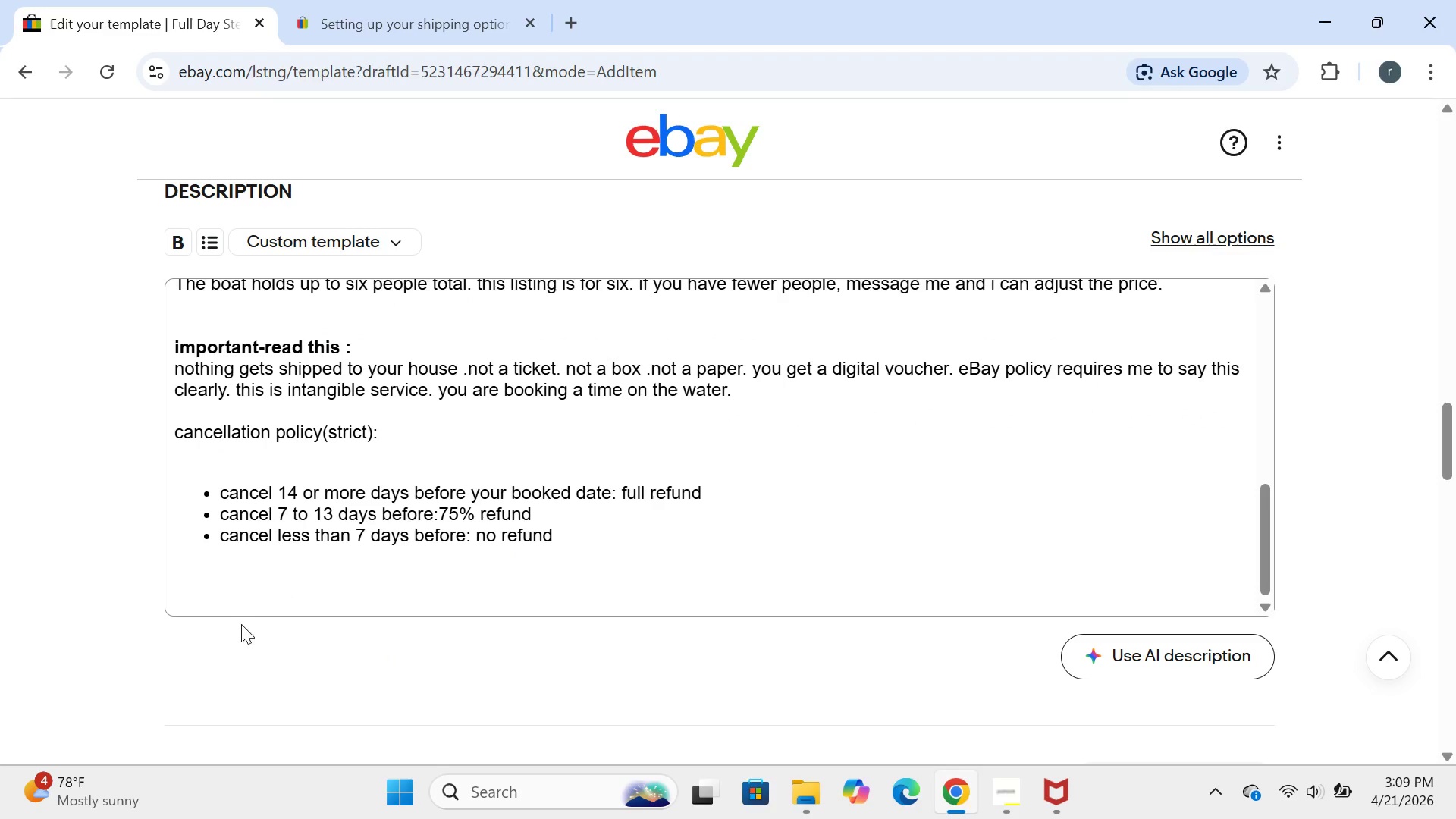 
left_click([232, 589])
 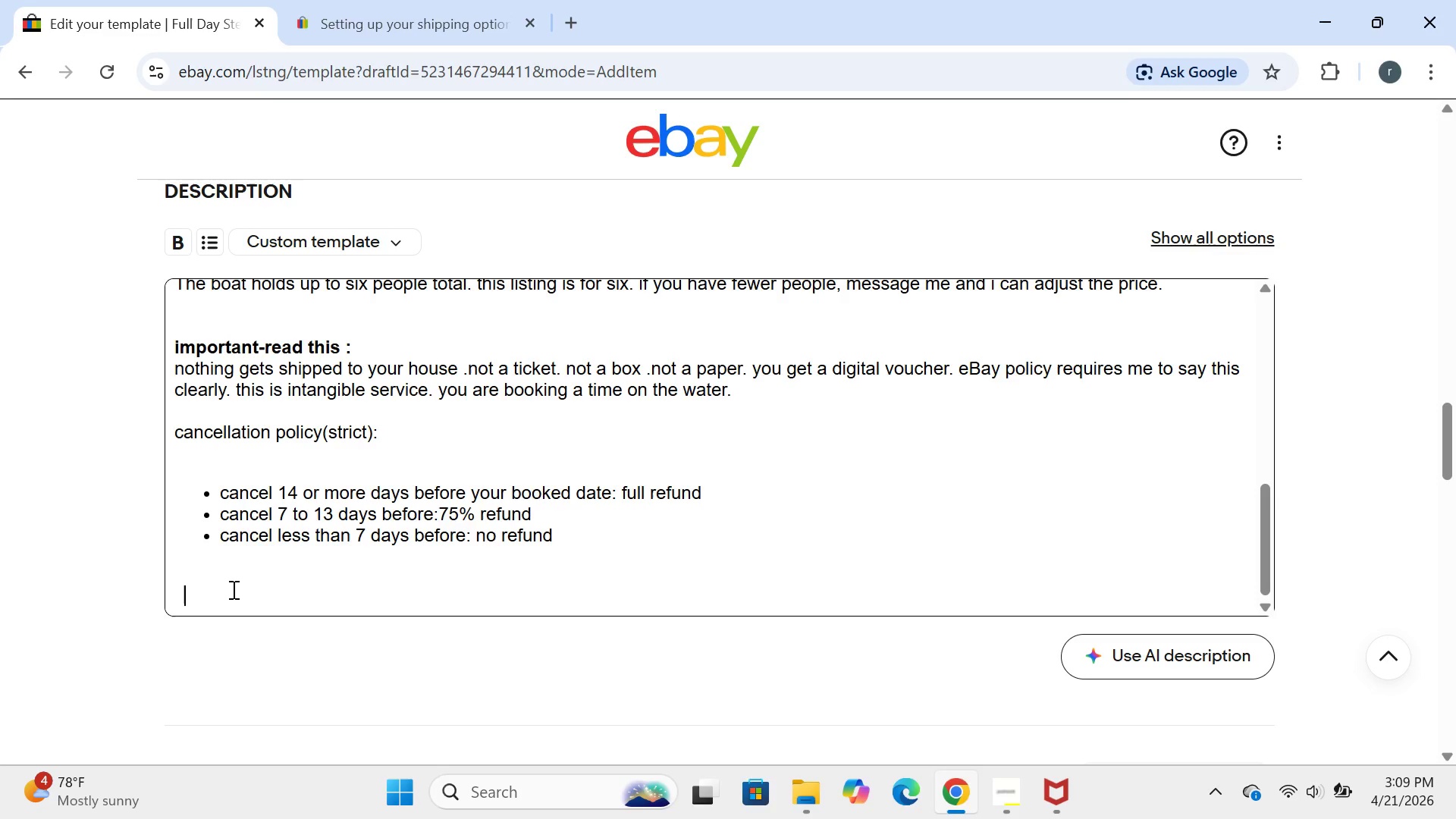 
type(whe)
key(Backspace)
key(Backspace)
type(eather policy:)
 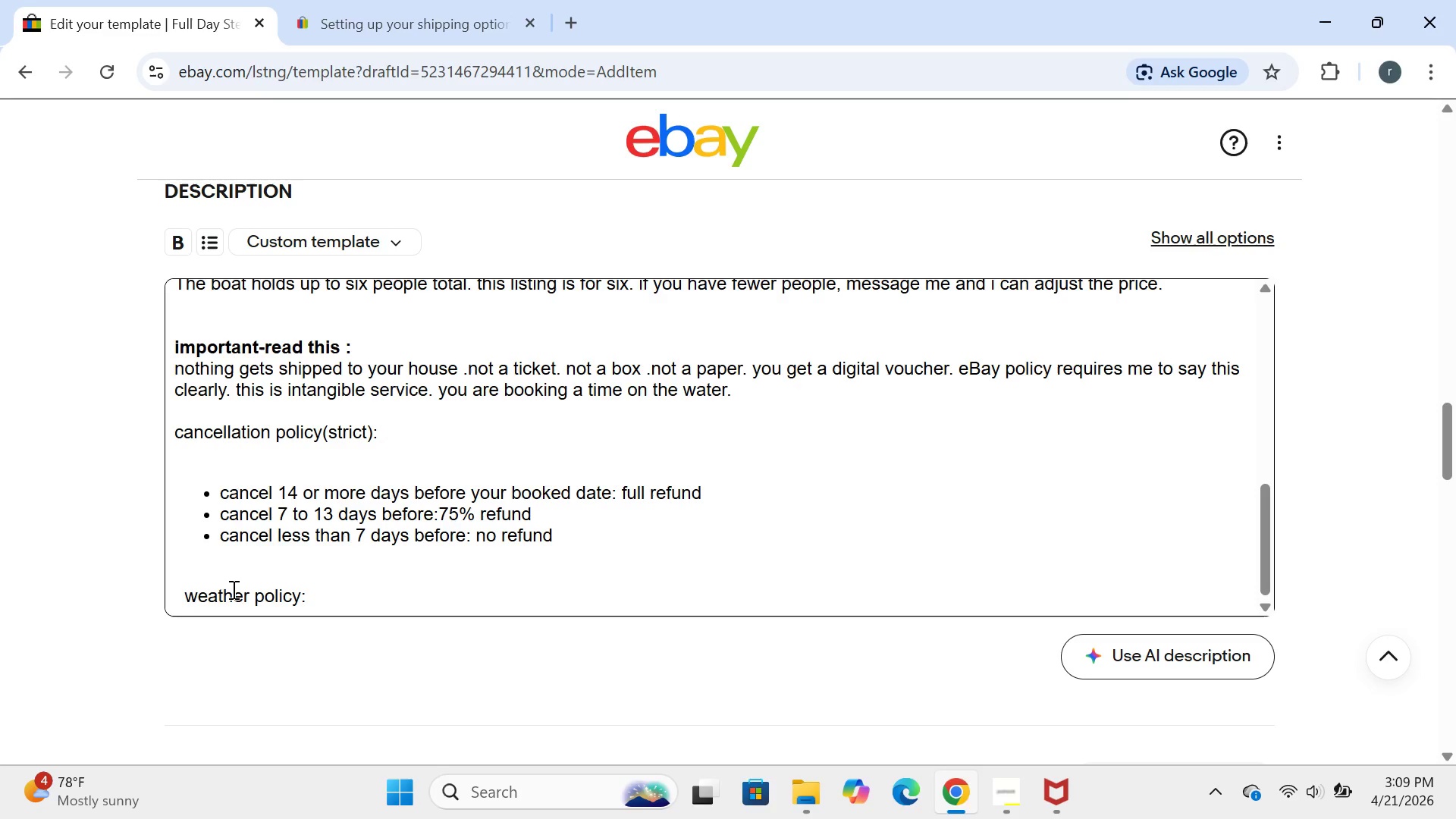 
key(Enter)
 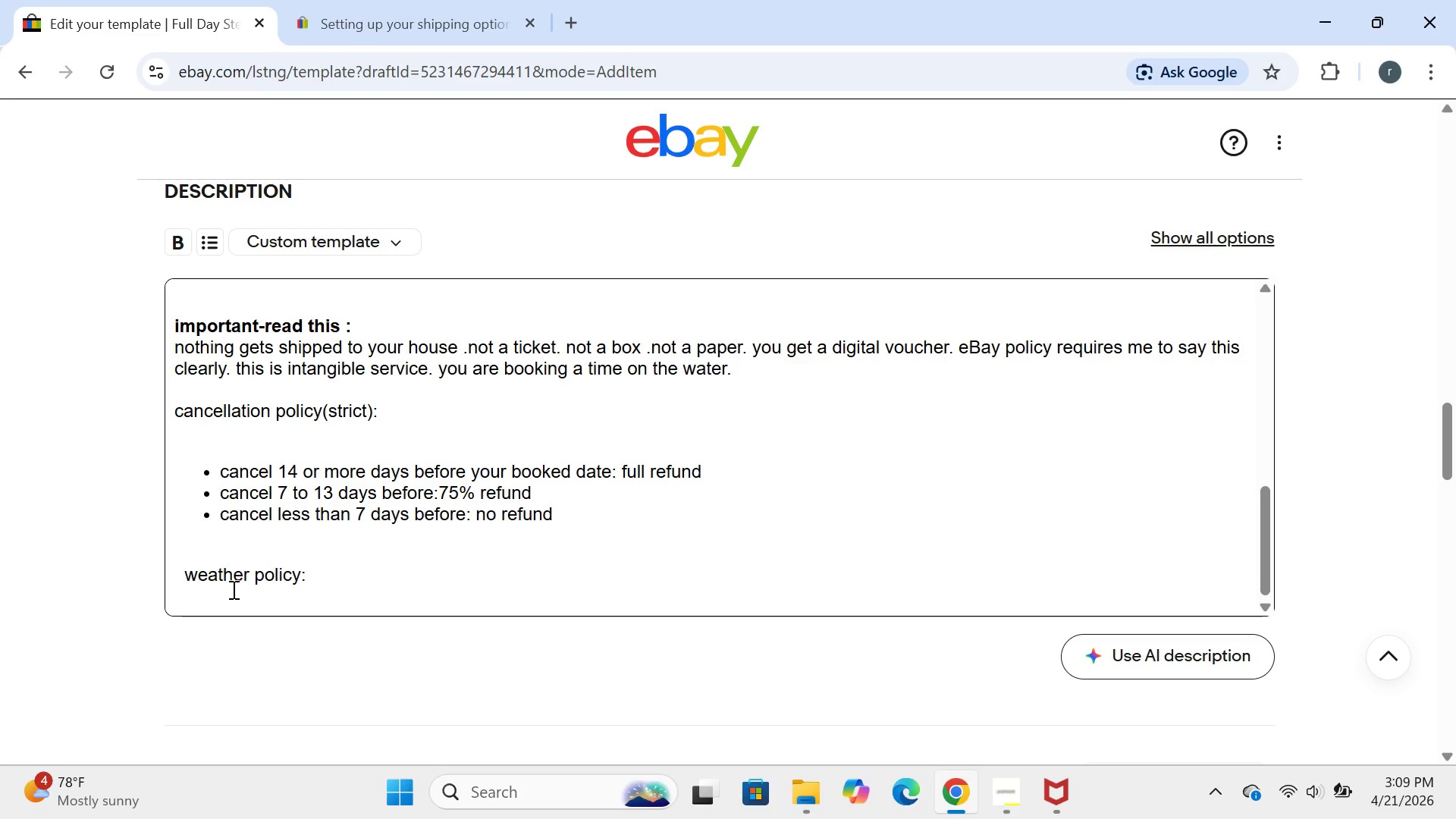 
key(Enter)
 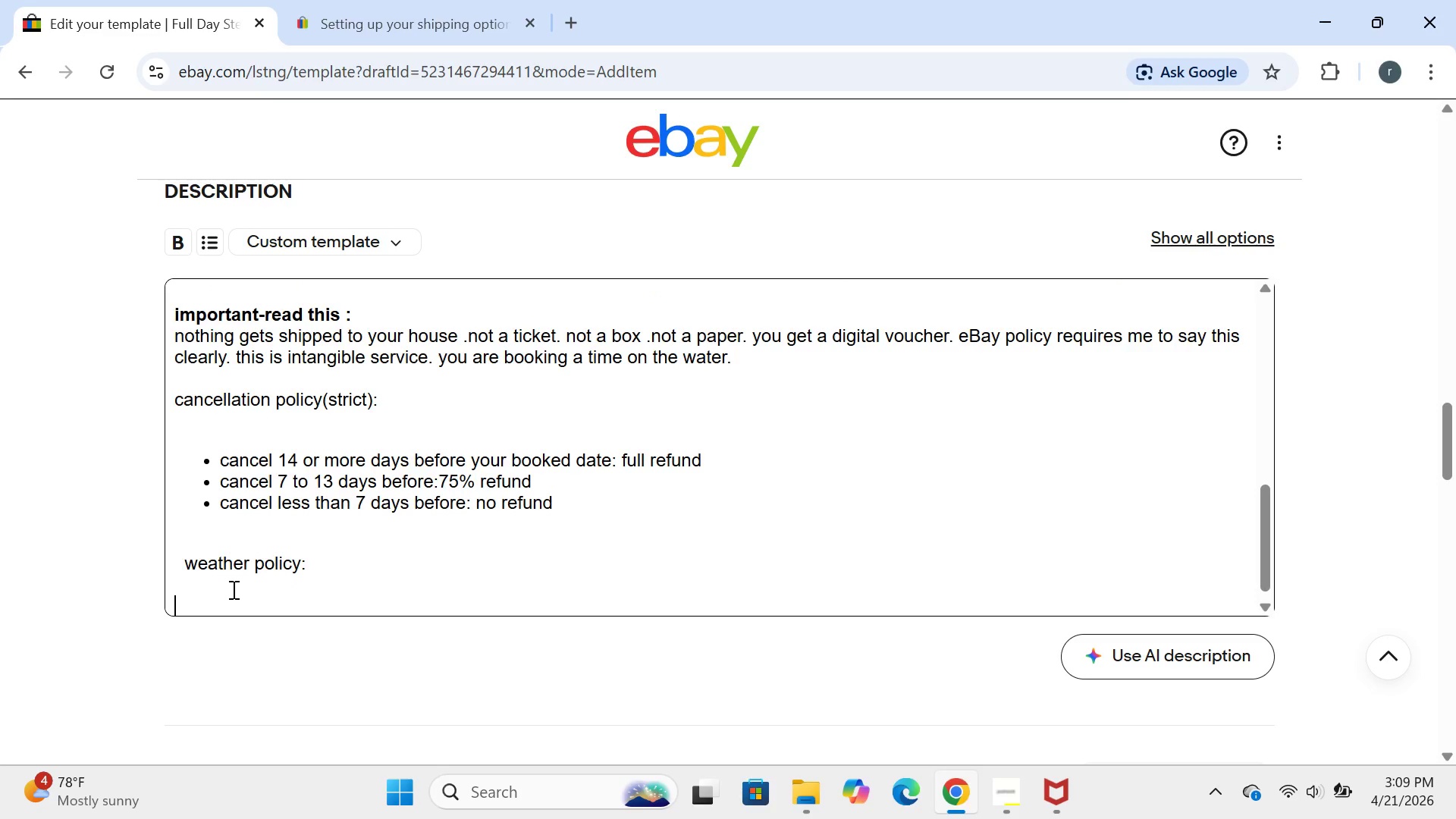 
type(i )
key(Backspace)
type(f i cancel beacude )
key(Backspace)
key(Backspace)
key(Backspace)
key(Backspace)
key(Backspace)
key(Backspace)
type(cause of unsafe weather ,)
 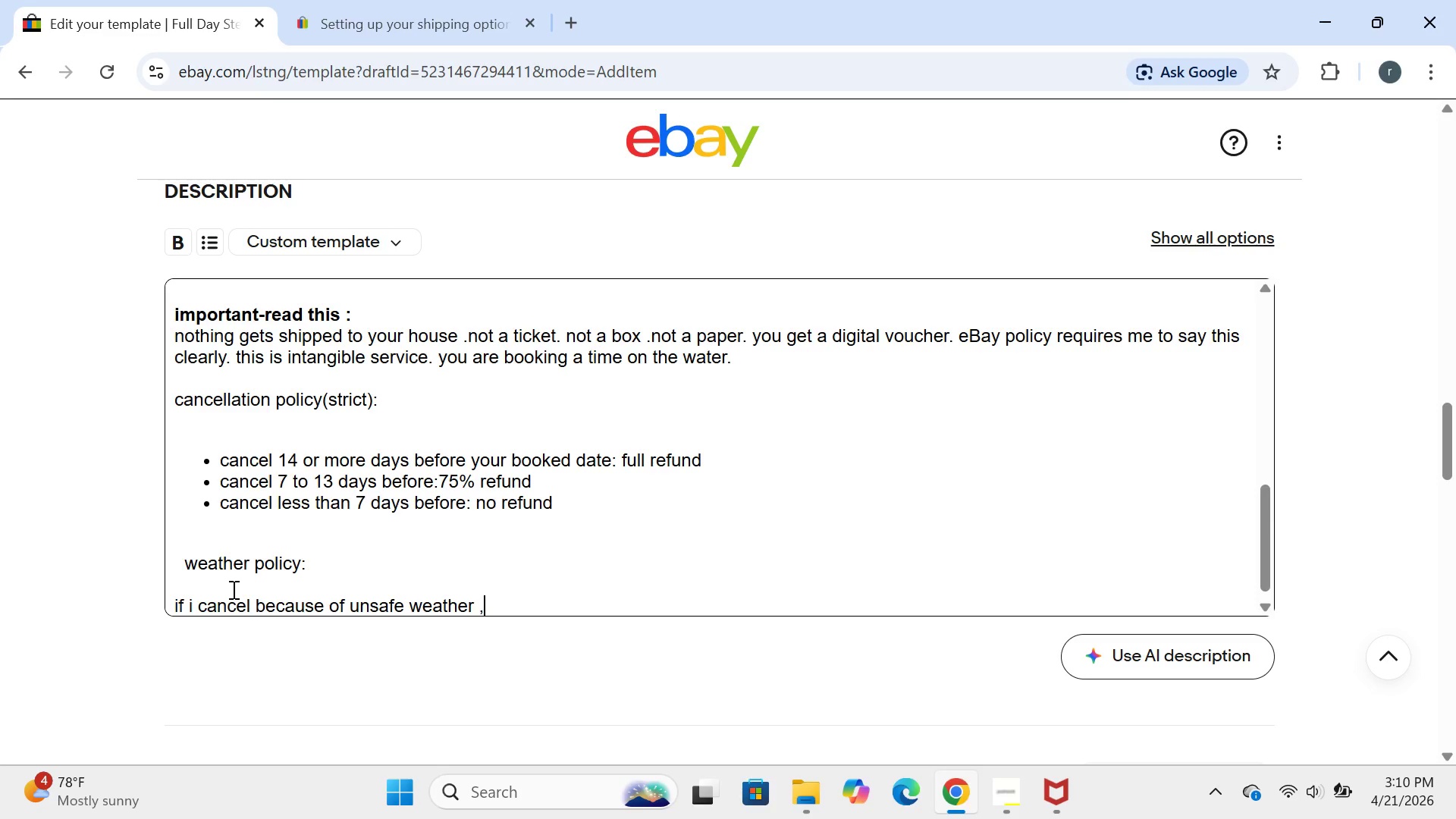 
type(you get 100#)
key(Backspace)
type(@)
key(Backspace)
type(% refund or you can rfes)
key(Backspace)
key(Backspace)
key(Backspace)
type(eschedule.your choice)
 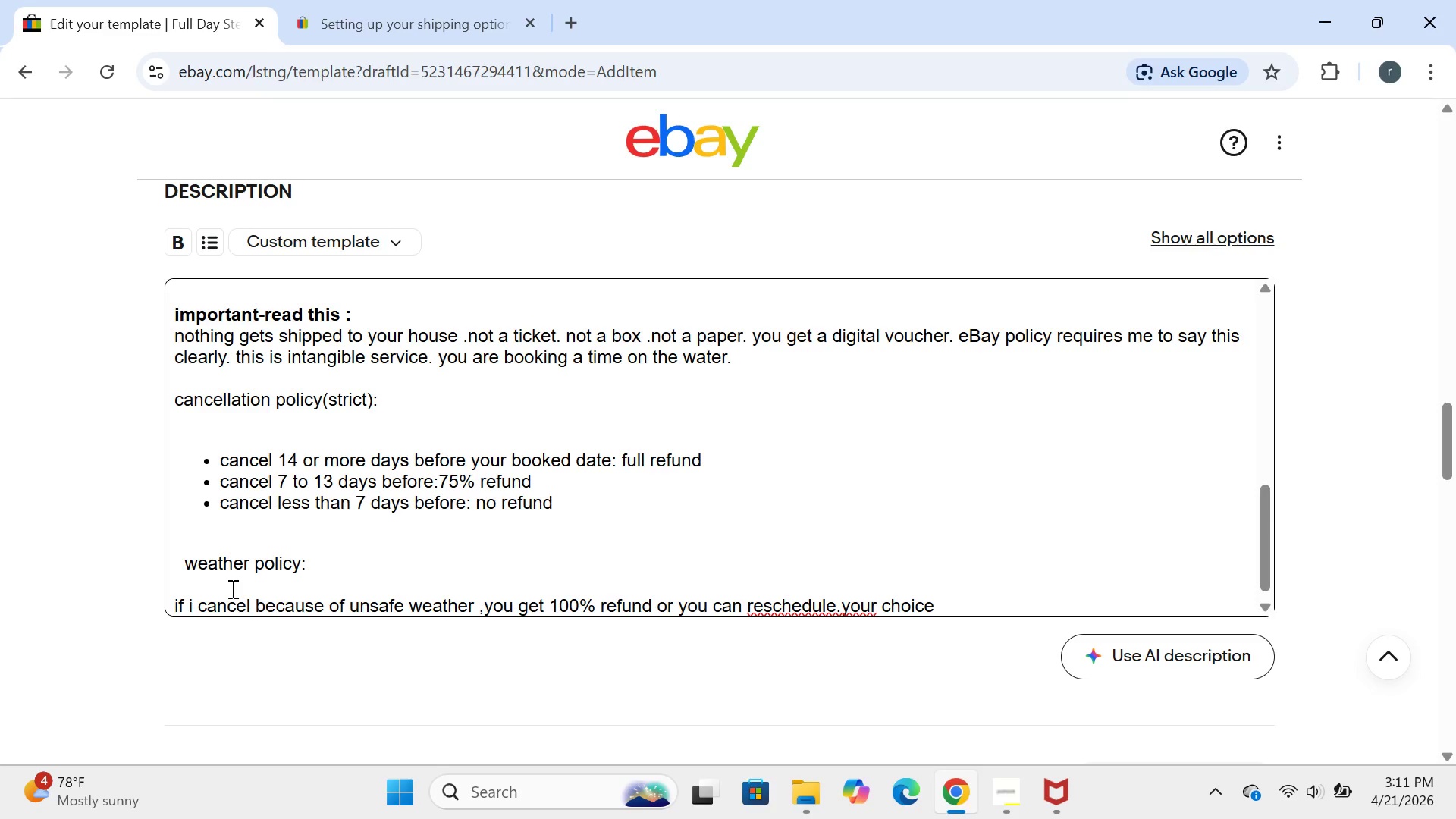 
left_click([842, 604])
 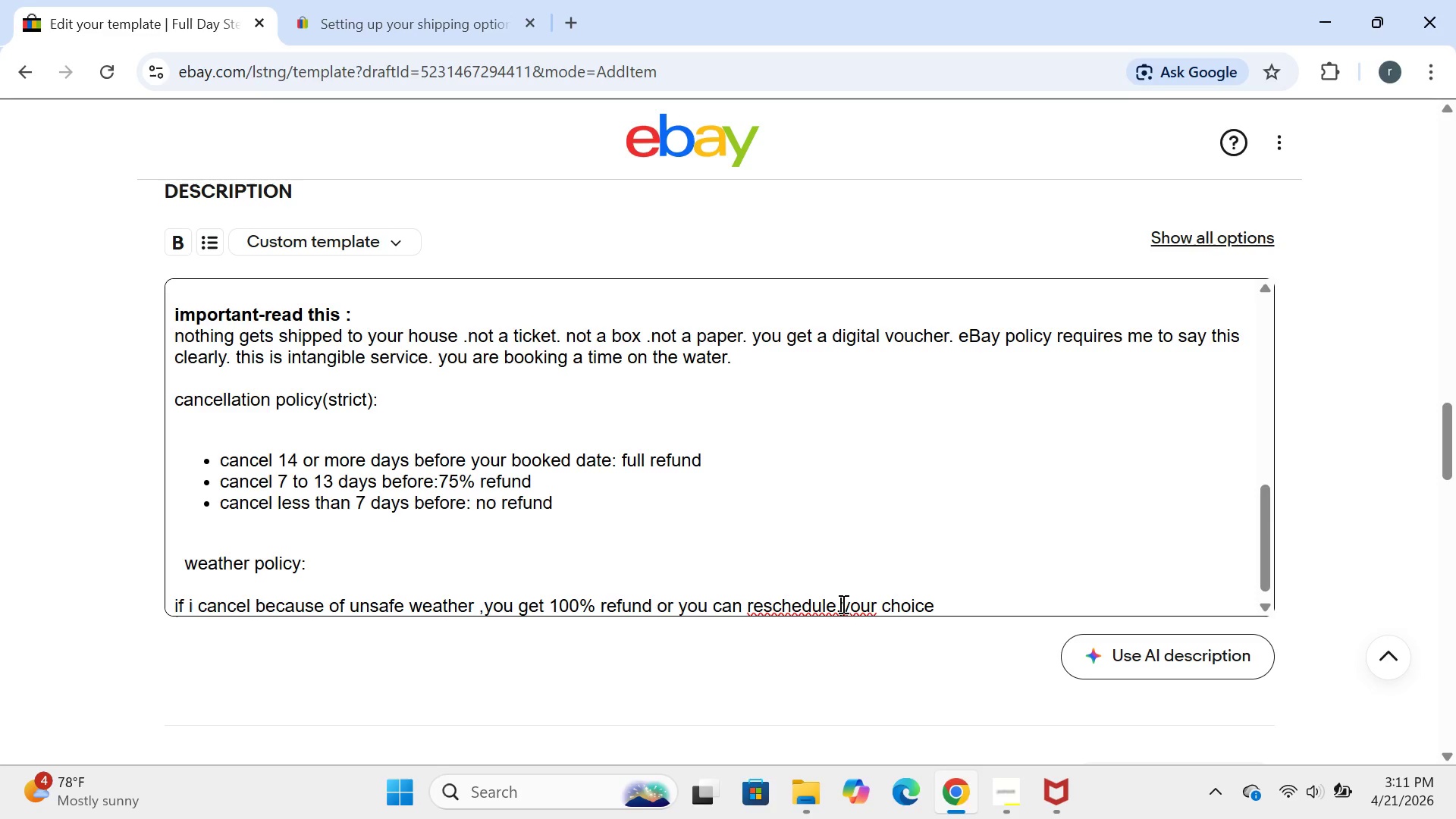 
key(Space)
 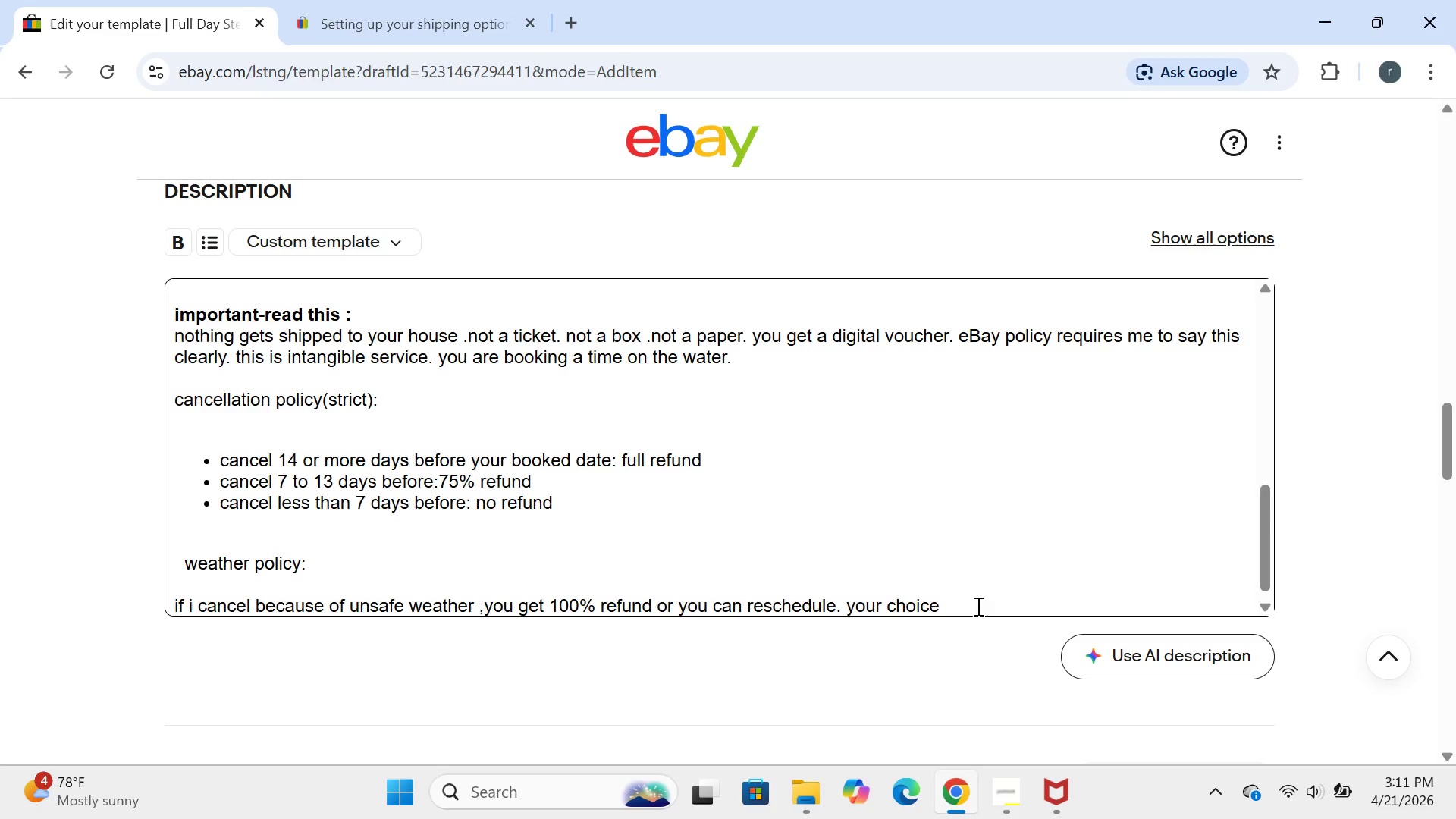 
left_click([974, 603])
 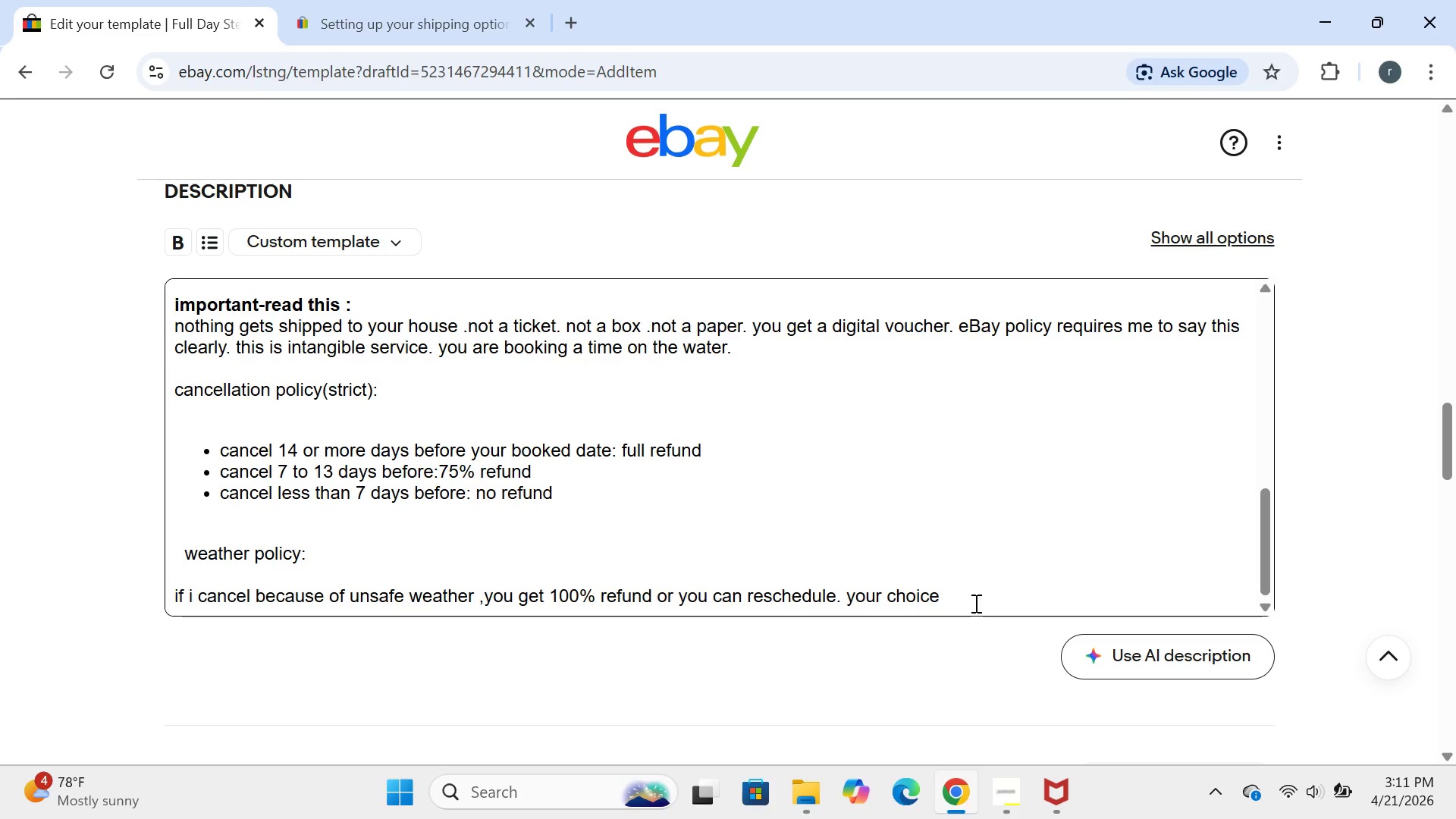 
key(Period)
 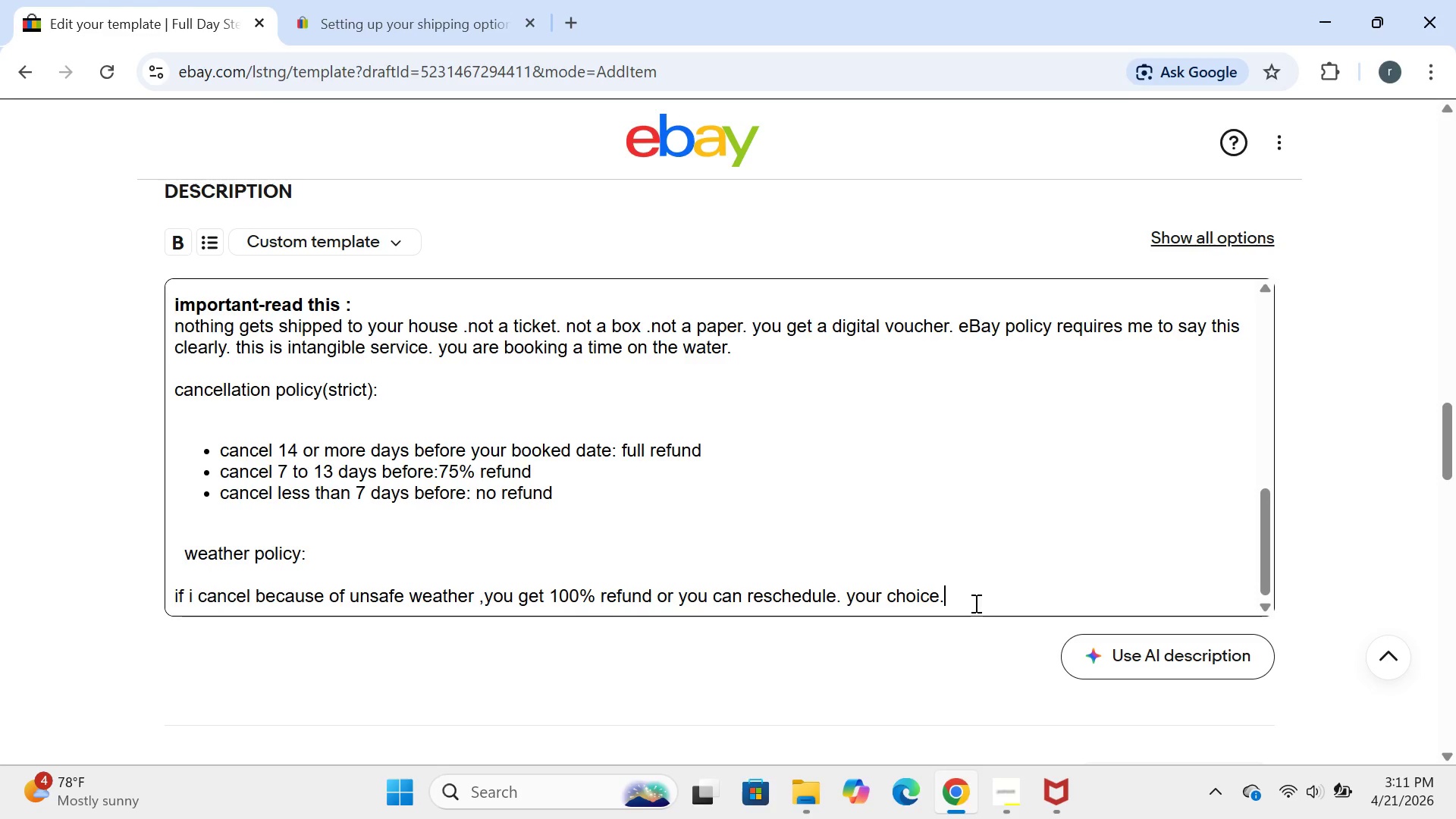 
wait(6.05)
 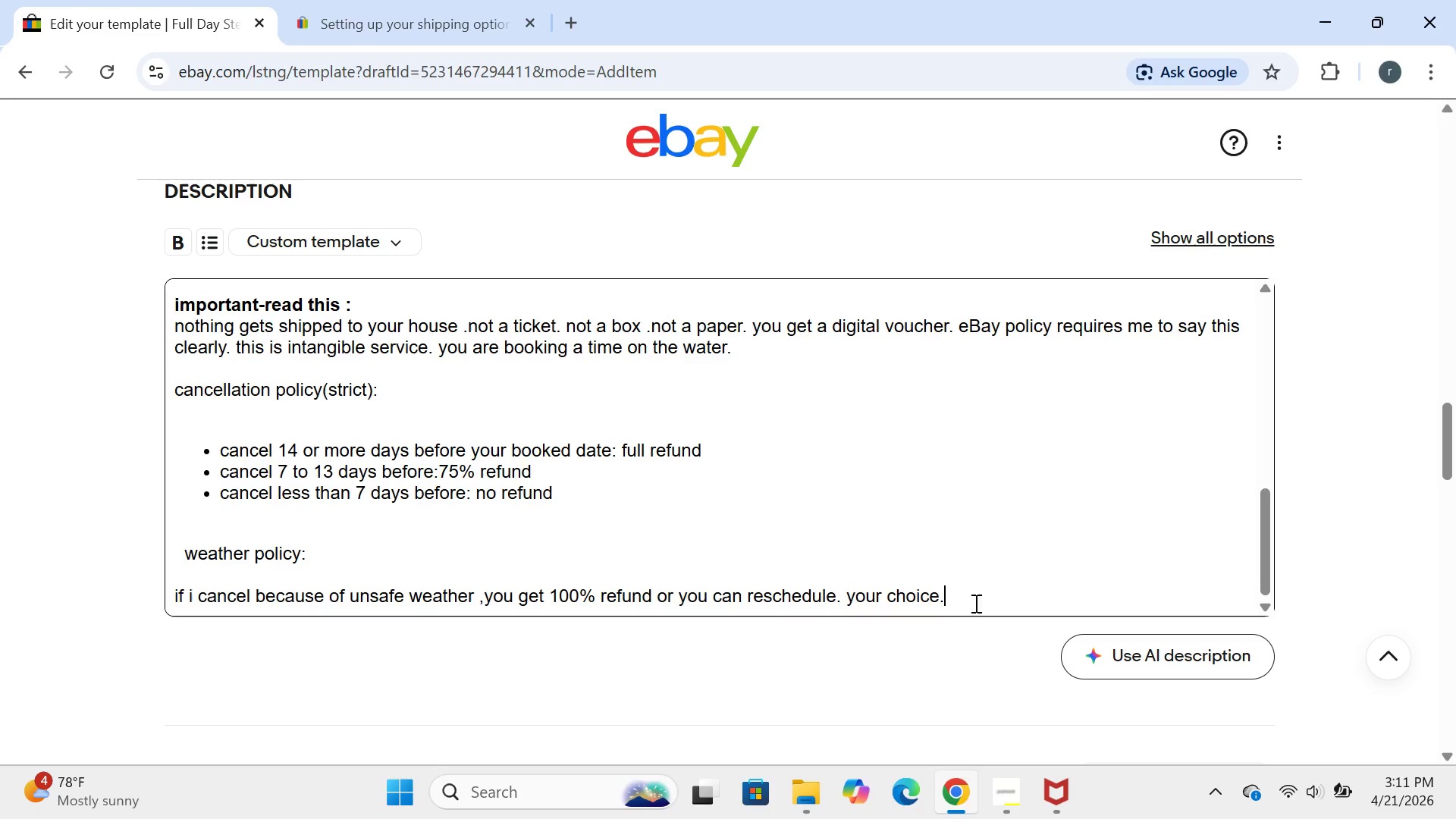 
key(Enter)
 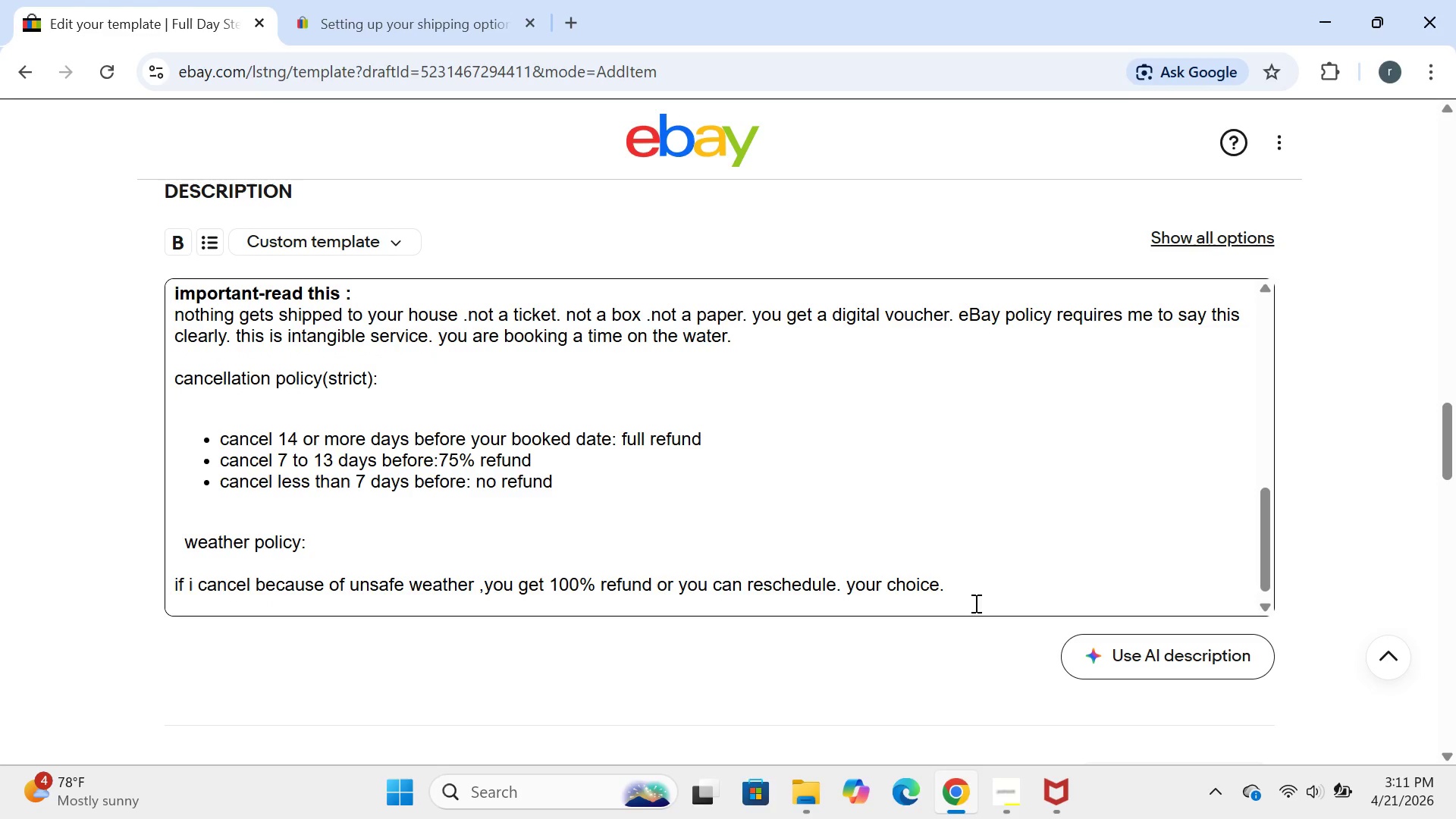 
key(Enter)
 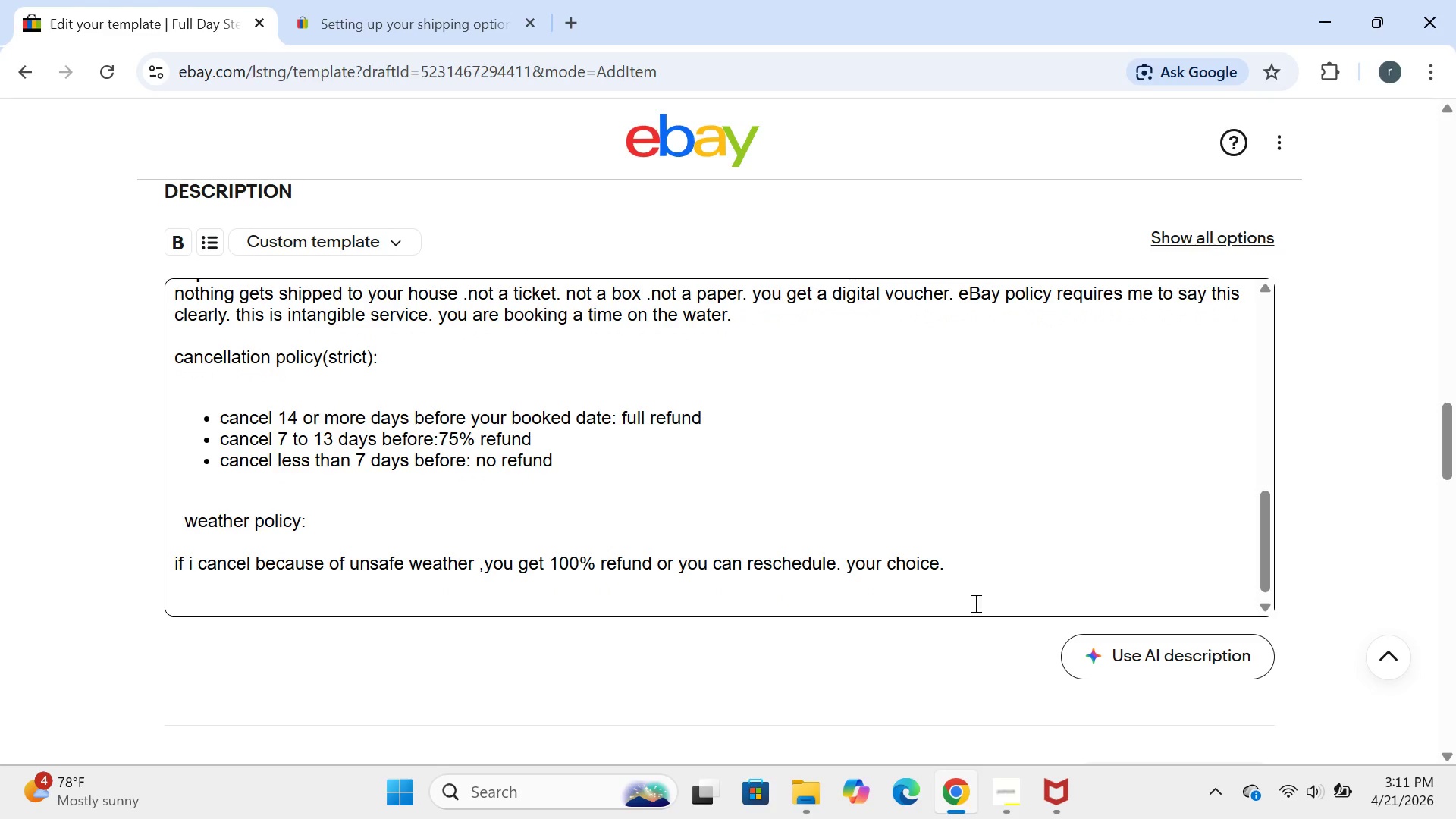 
type(where the boat )
key(Backspace)
type(:)
 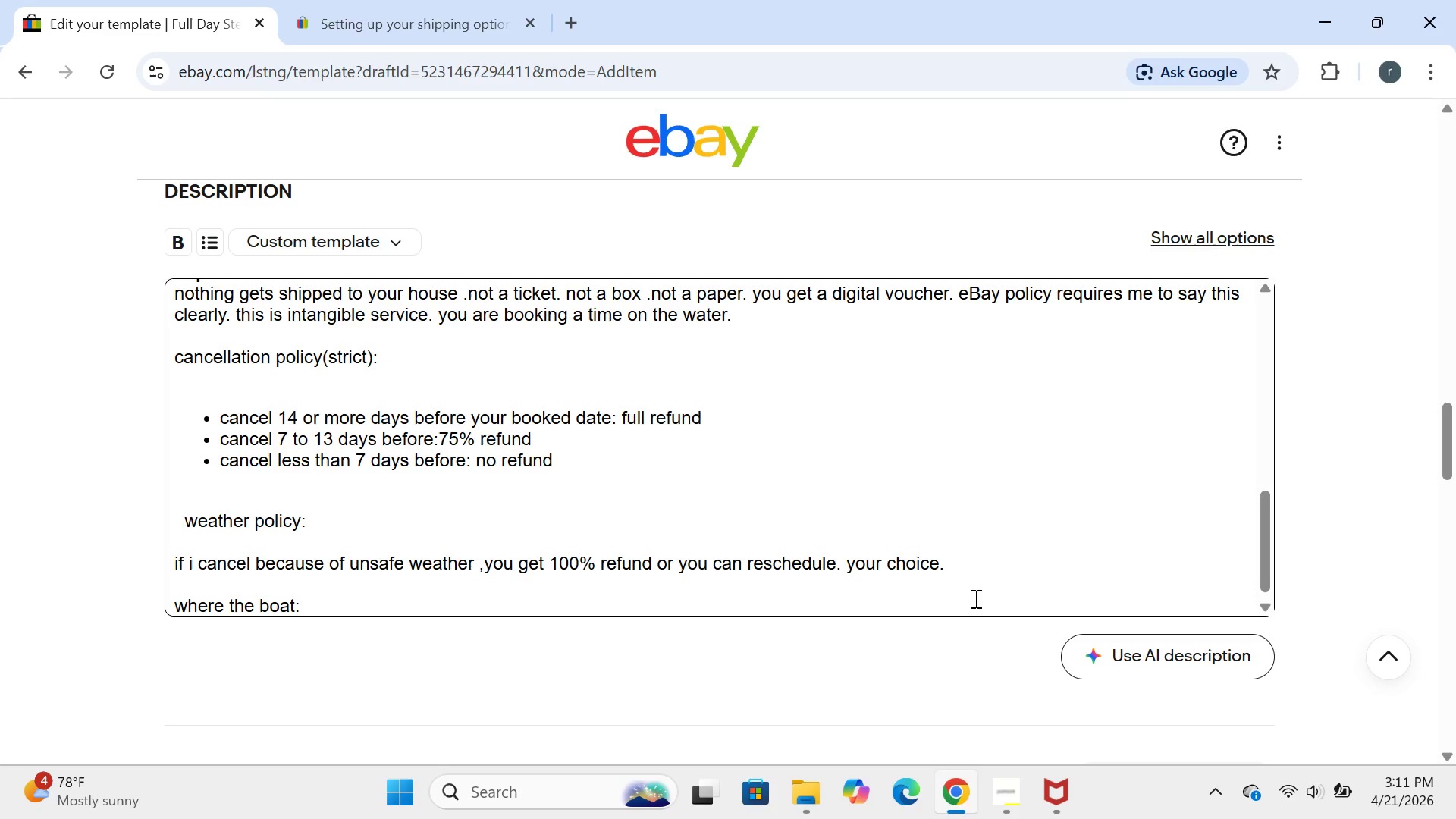 
wait(104.95)
 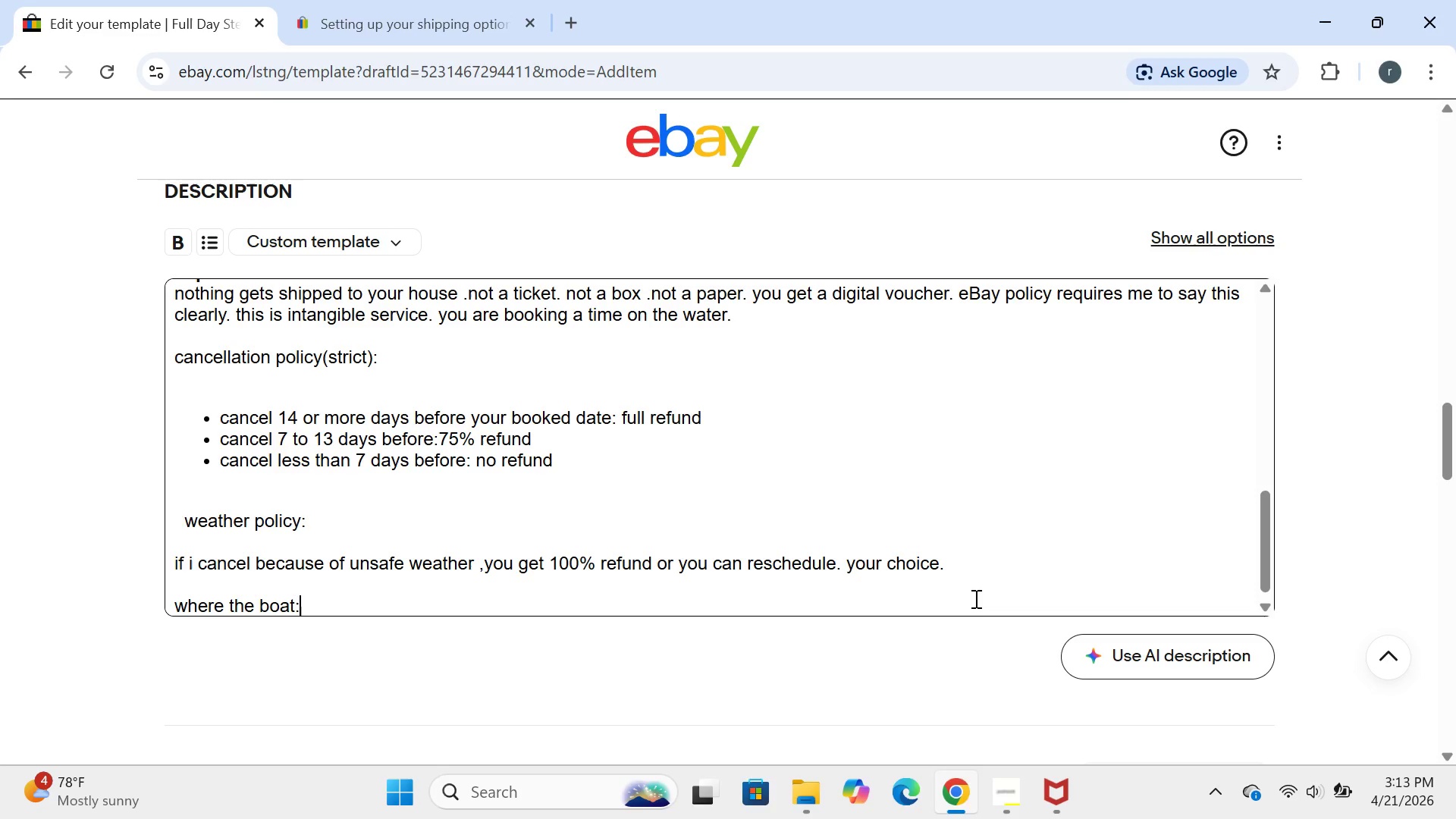 
key(Enter)
 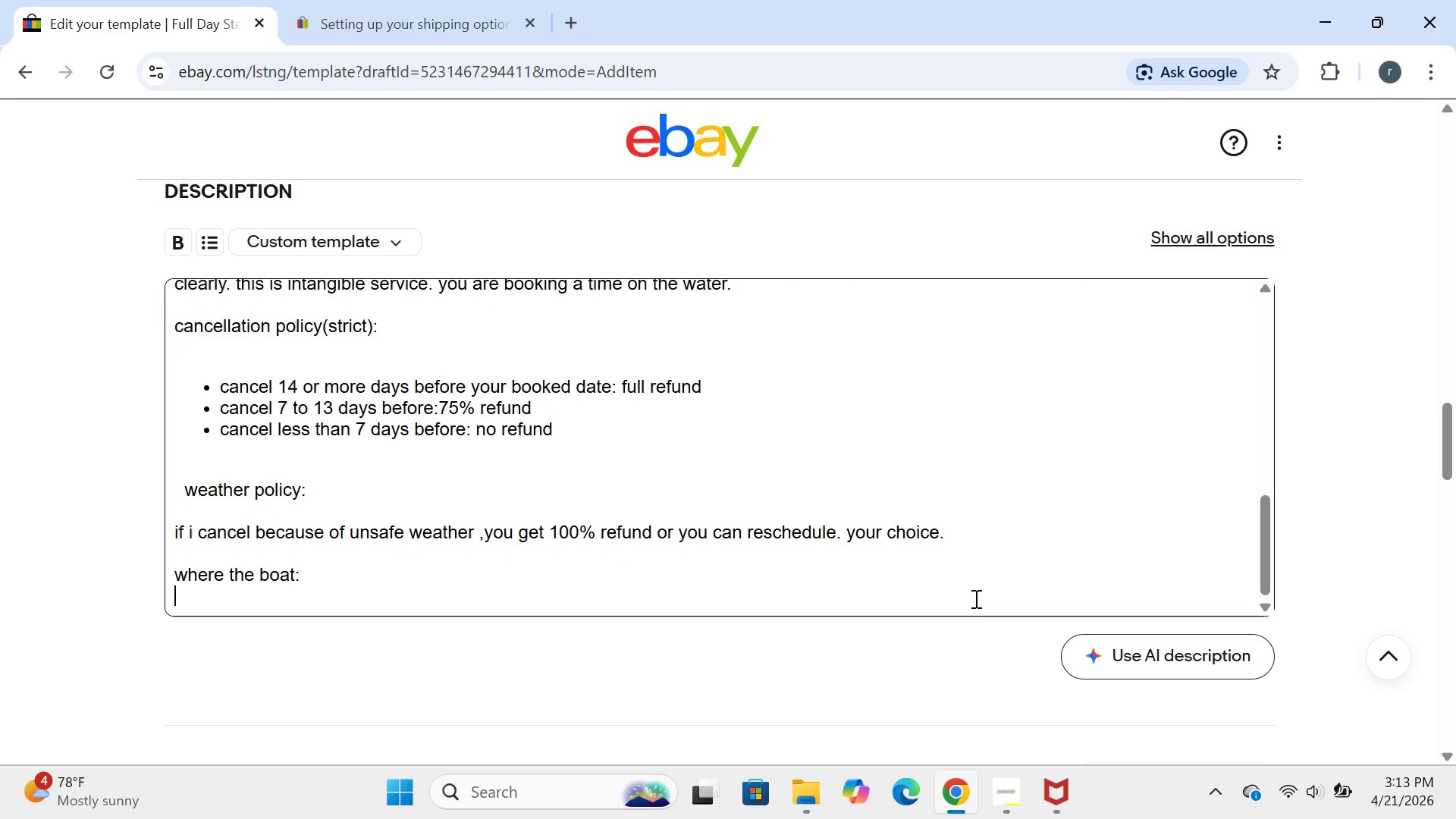 
key(Enter)
 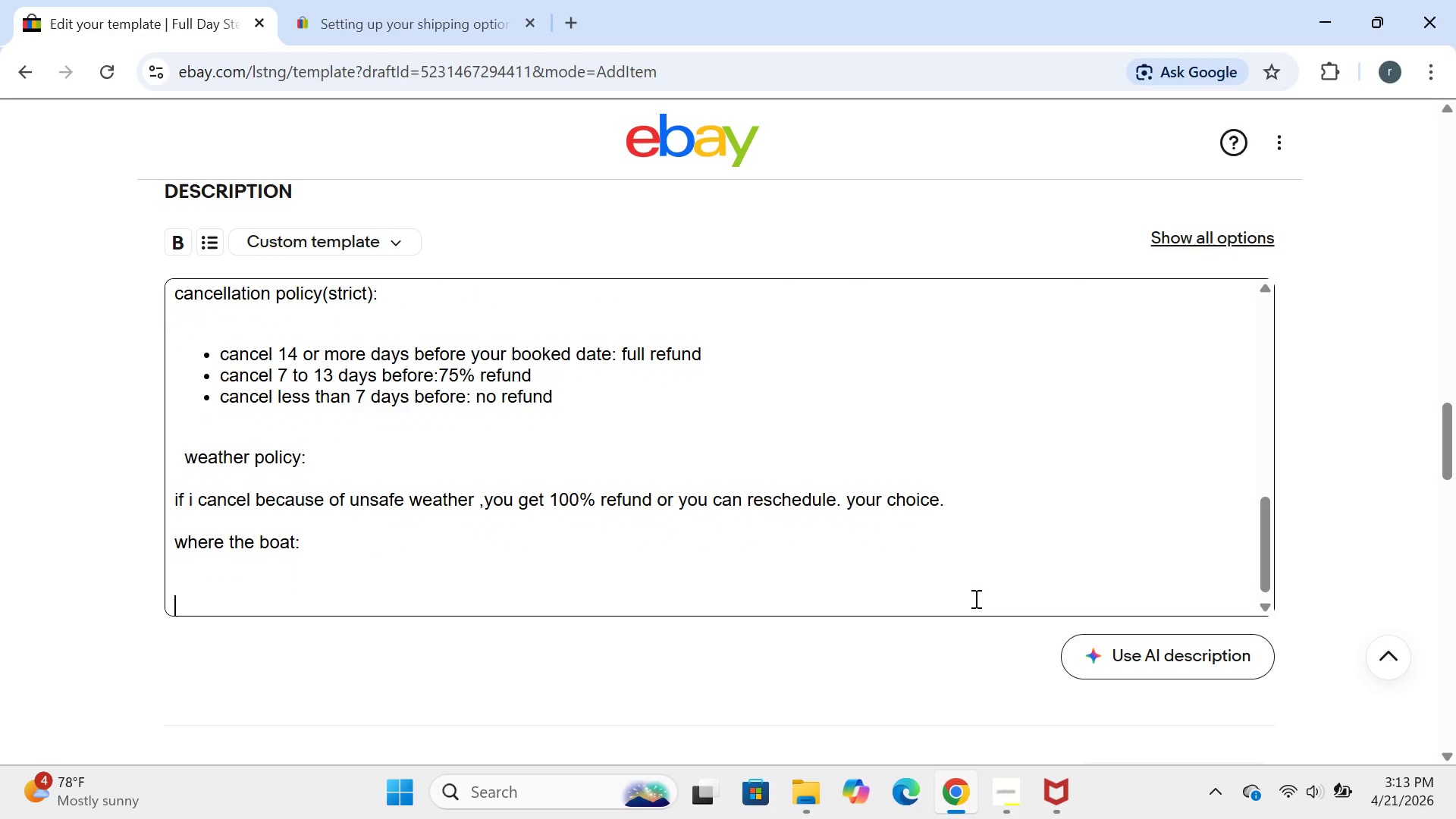 
key(Enter)
 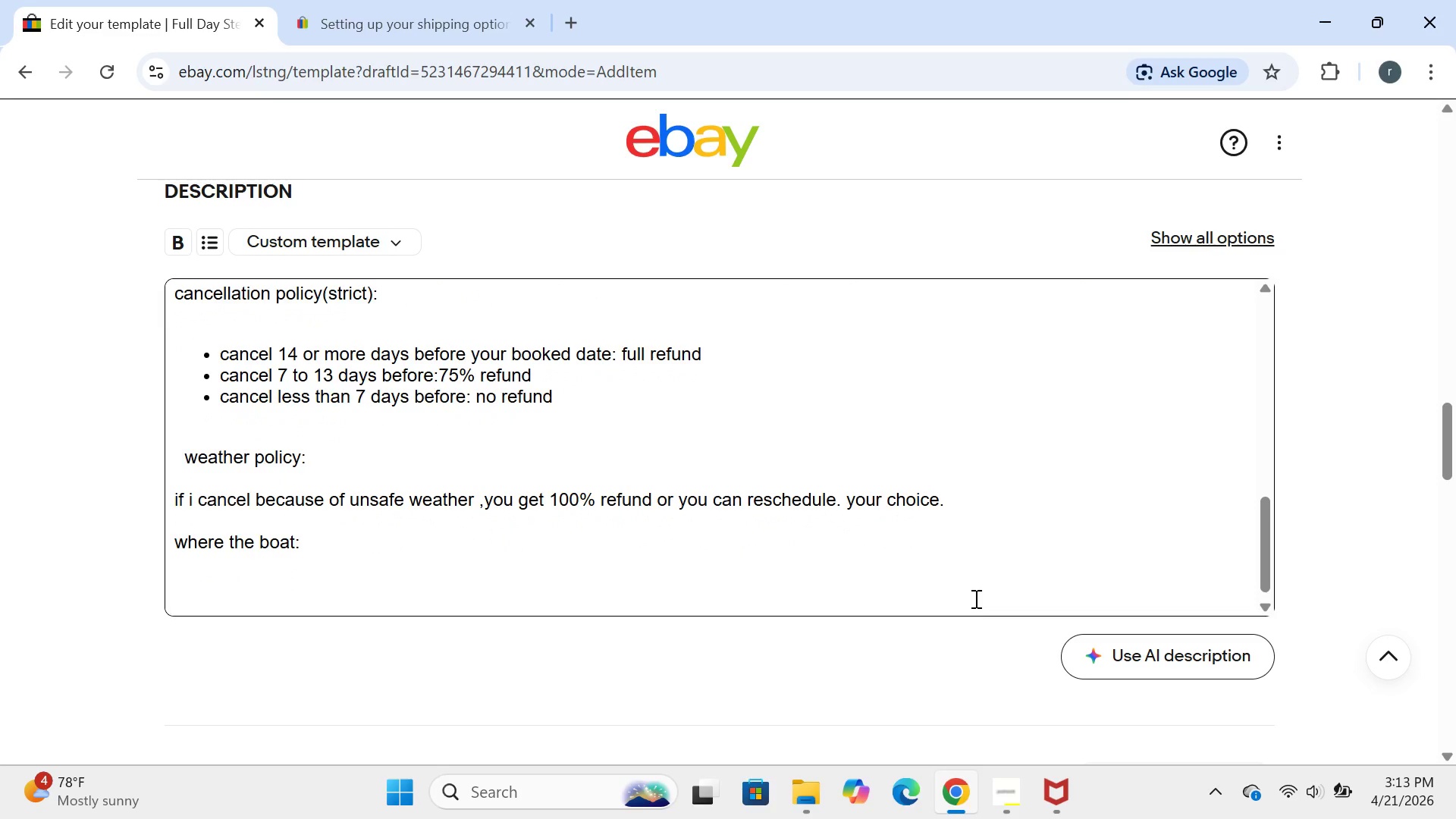 
type(i send exact pier location with your voucher.free)
 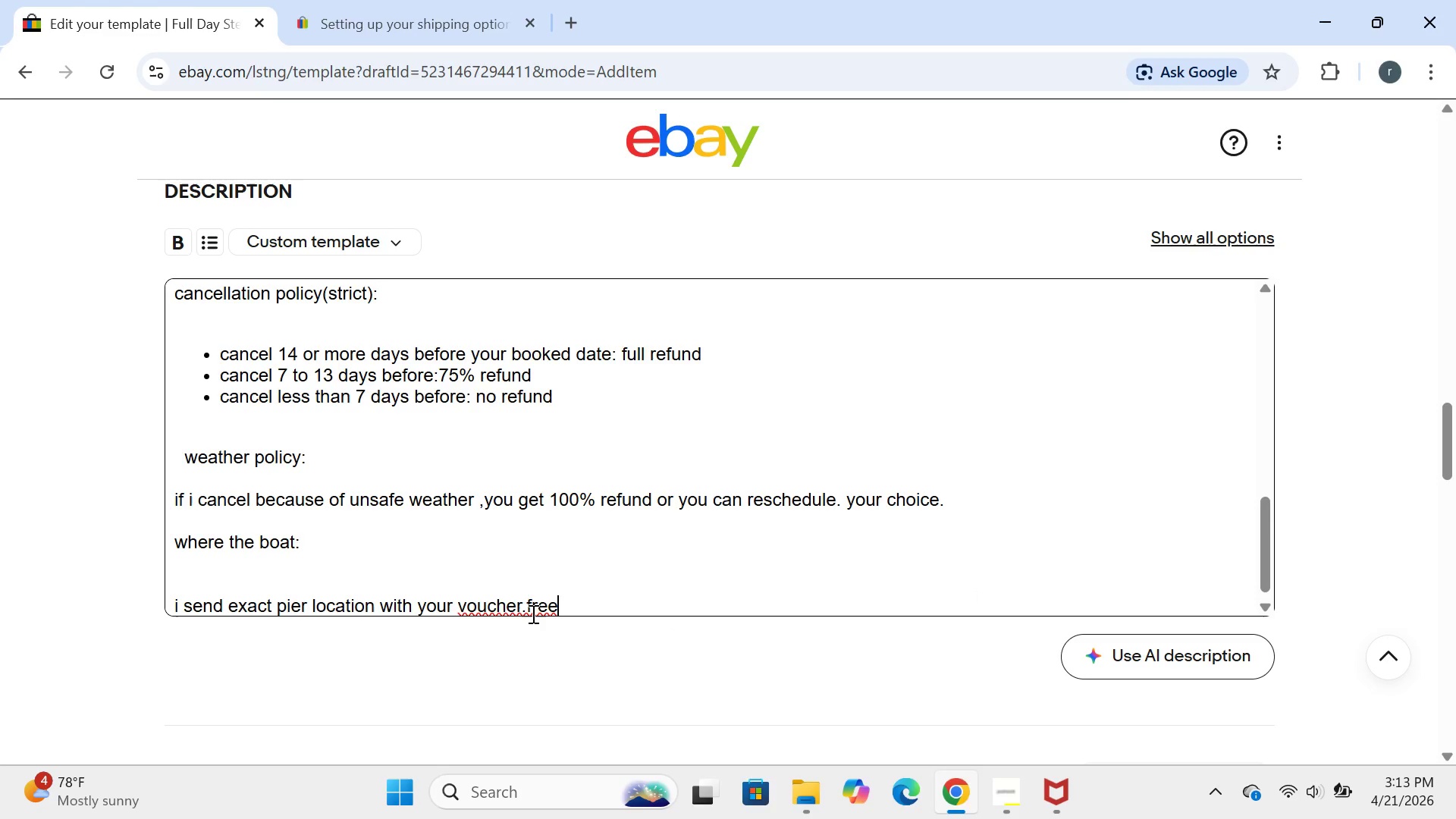 
left_click([520, 601])
 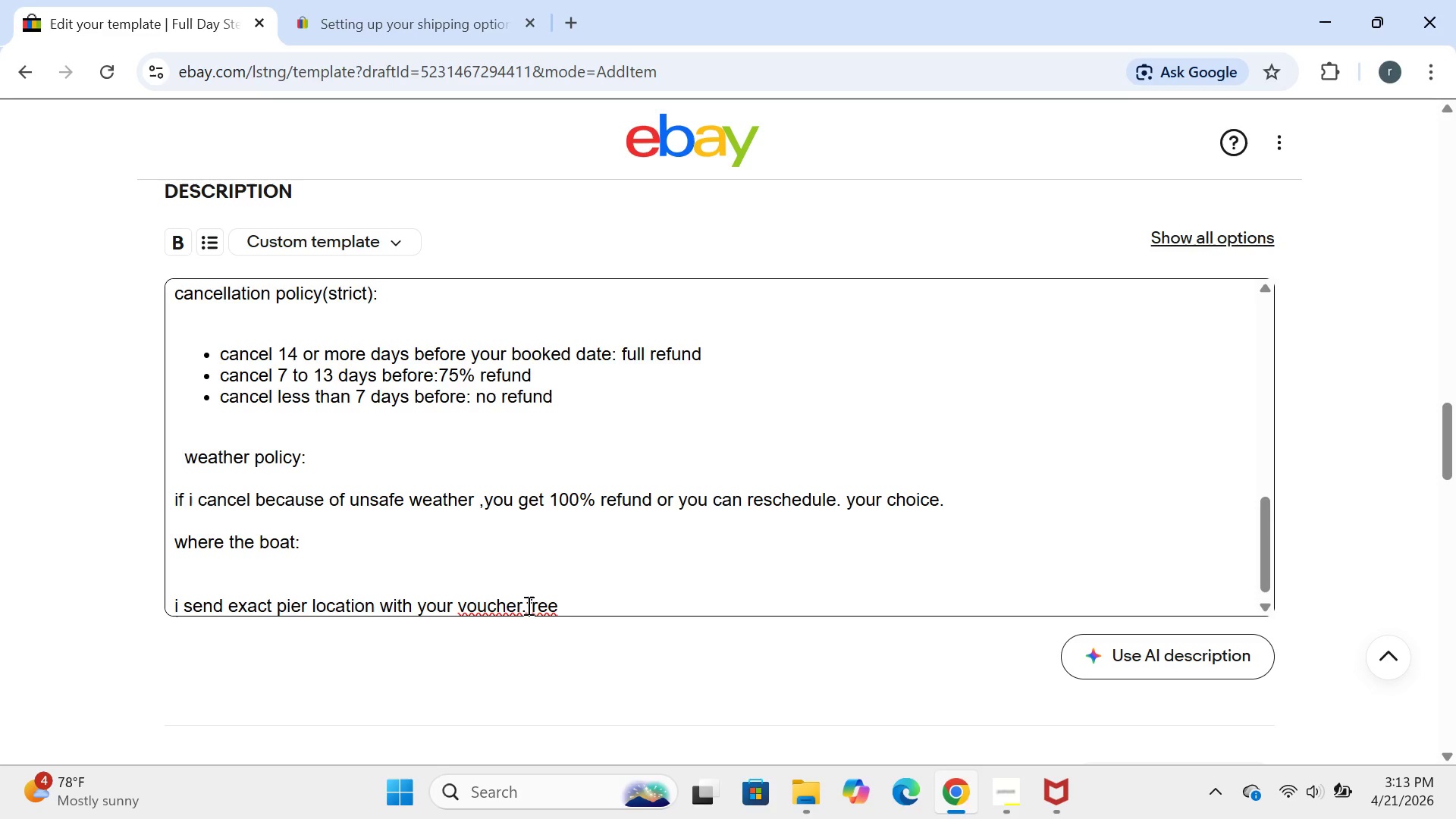 
left_click([527, 605])
 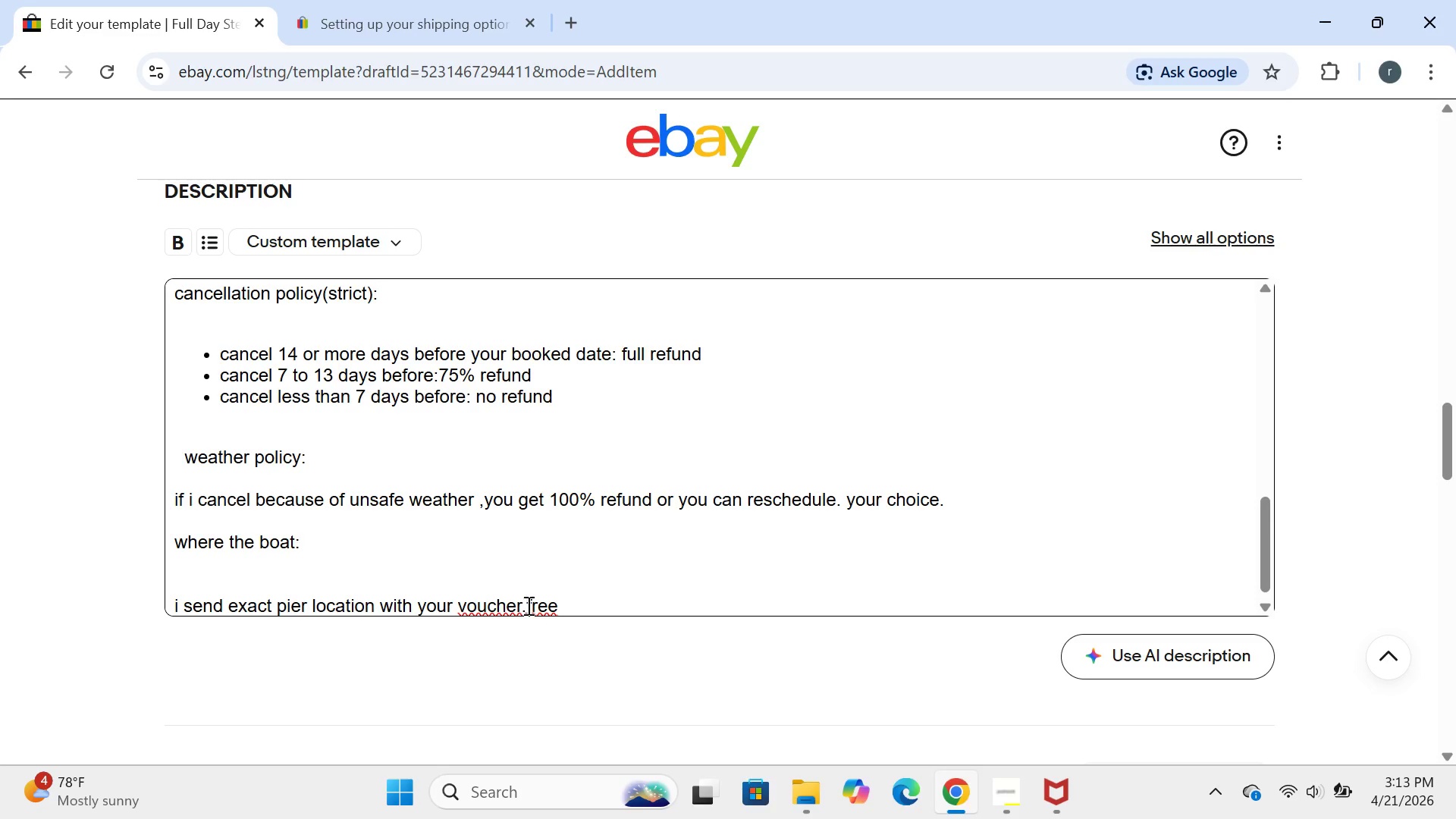 
key(Space)
 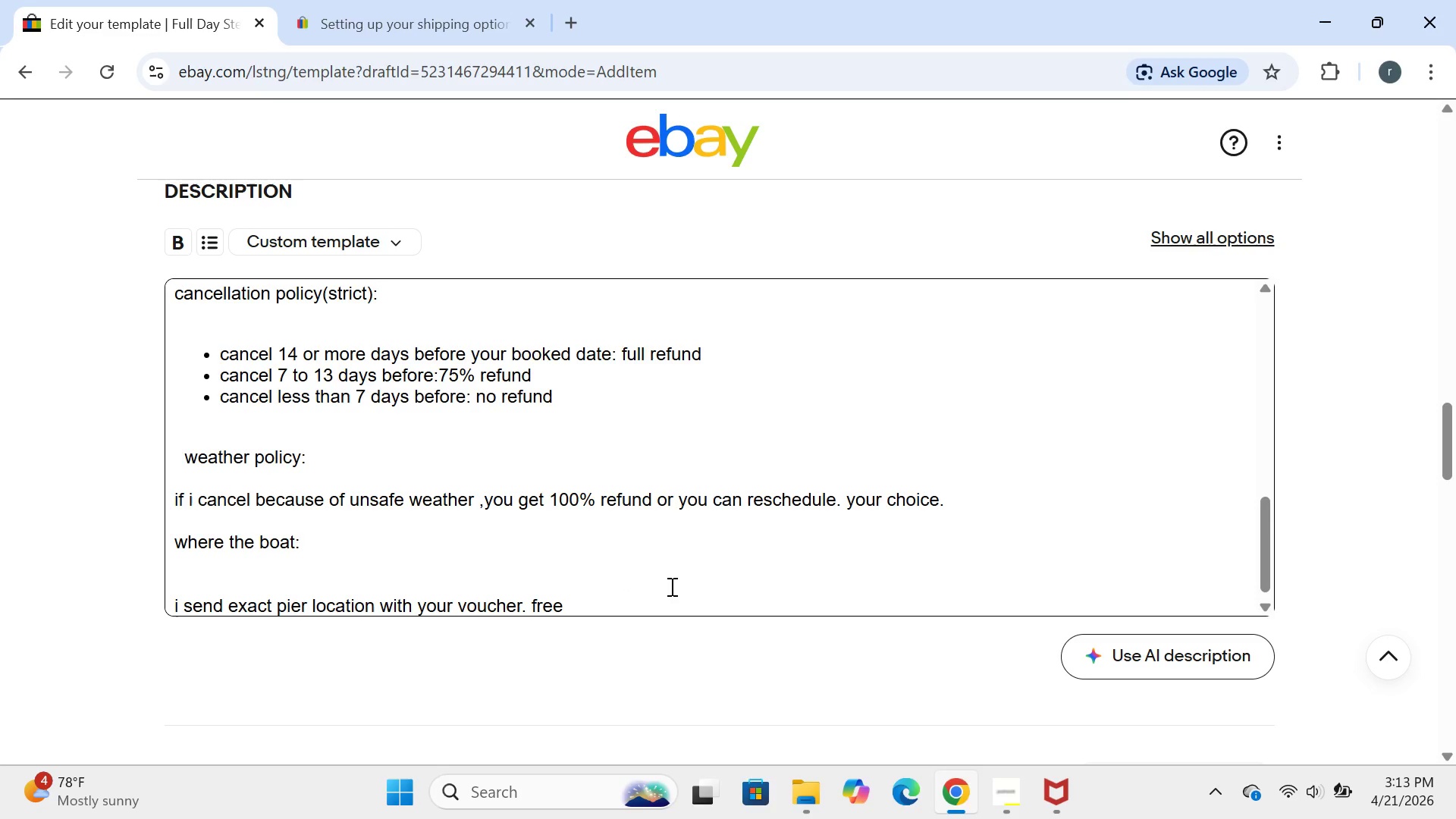 
left_click([663, 584])
 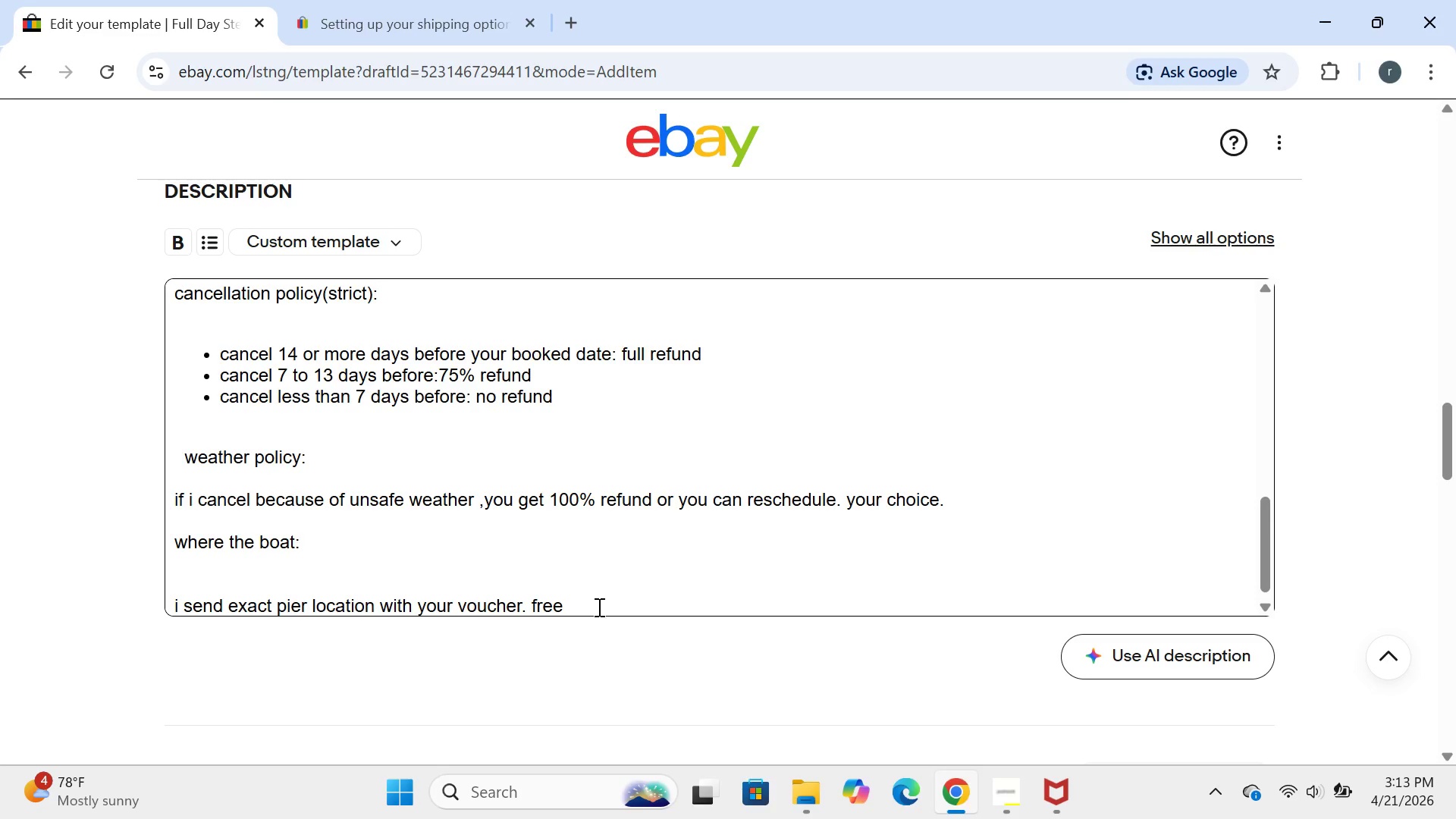 
left_click([597, 607])
 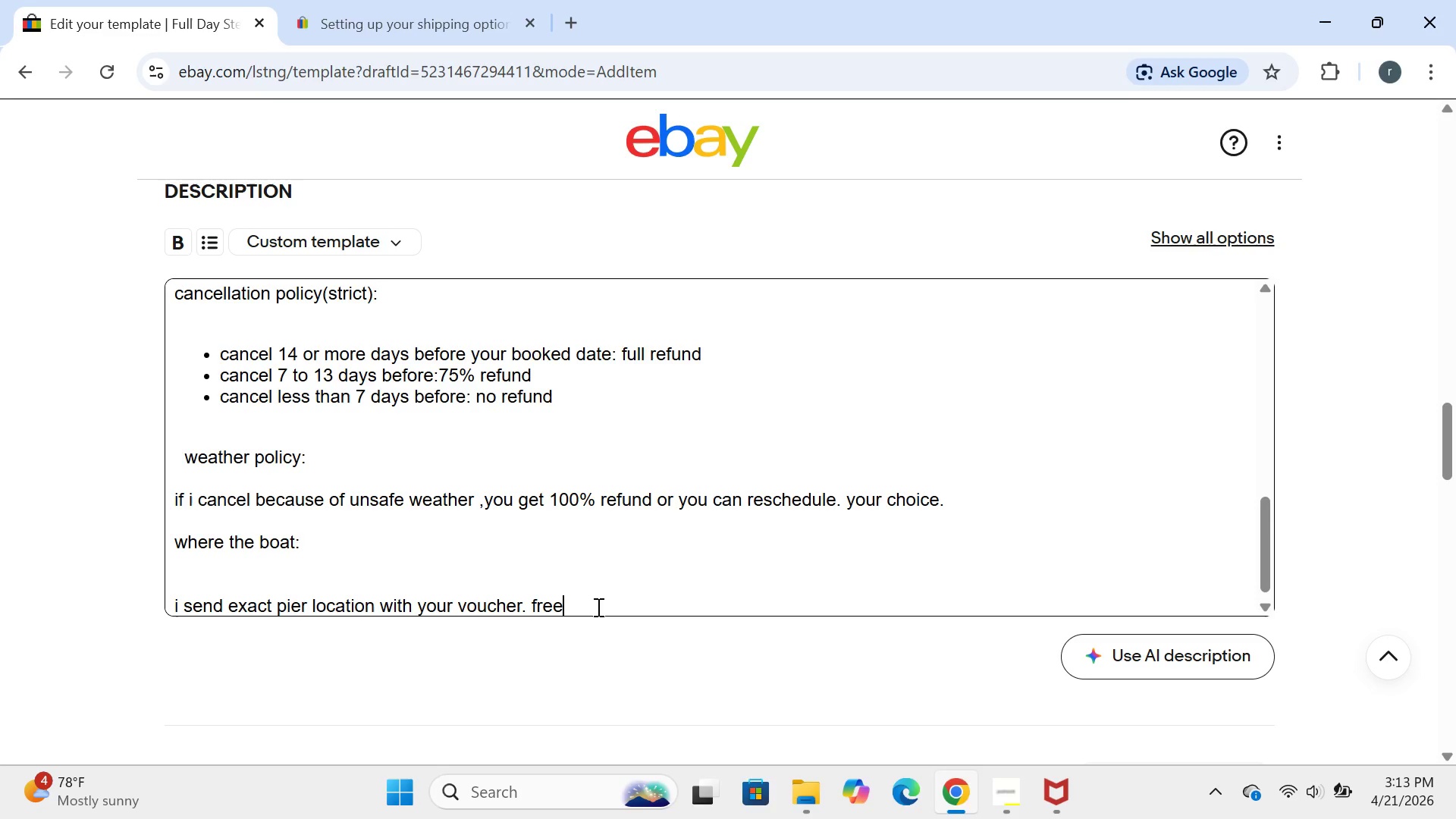 
type( parking )
key(Backspace)
type(.)
 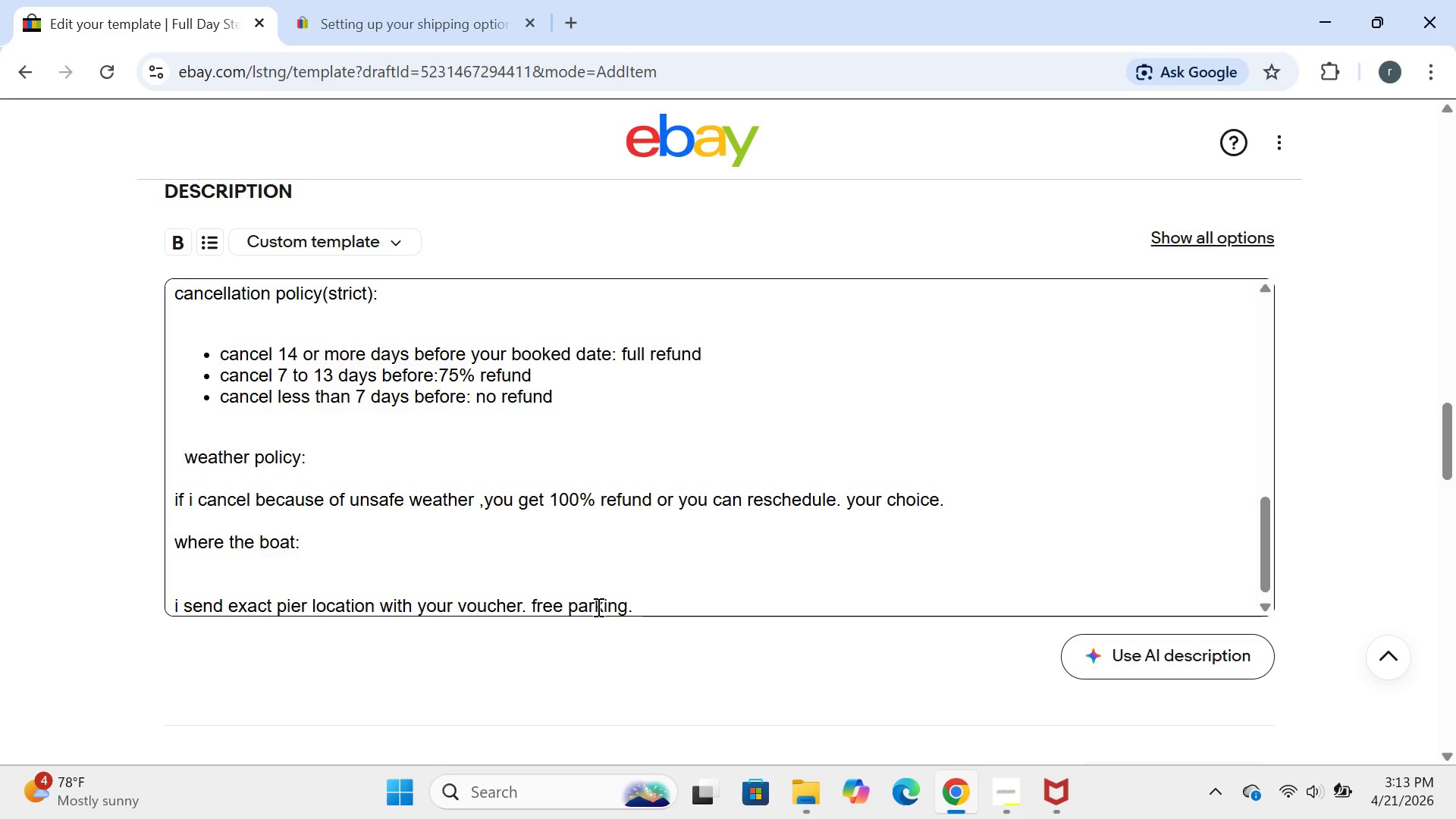 
key(Enter)
 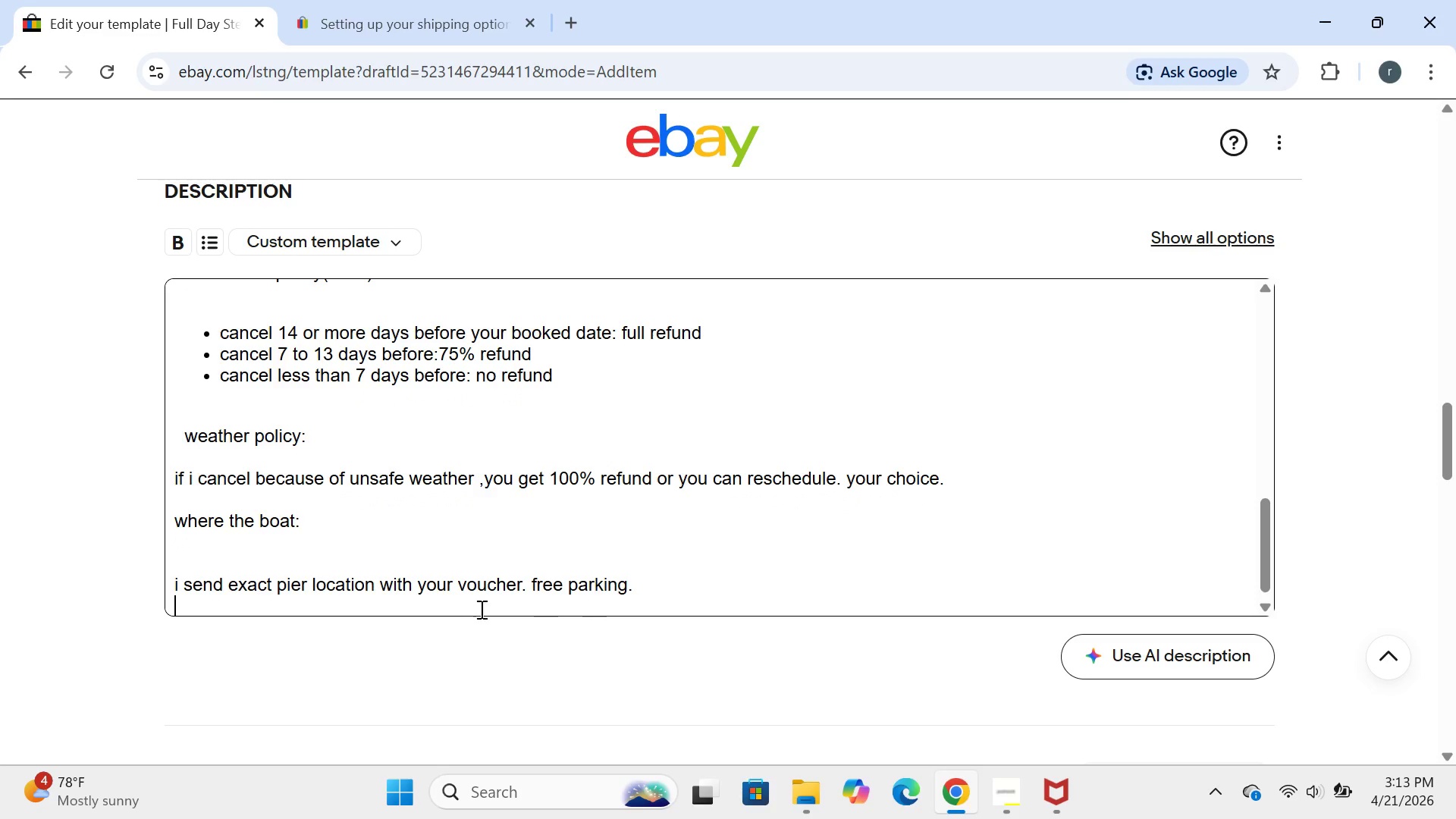 
key(Enter)
 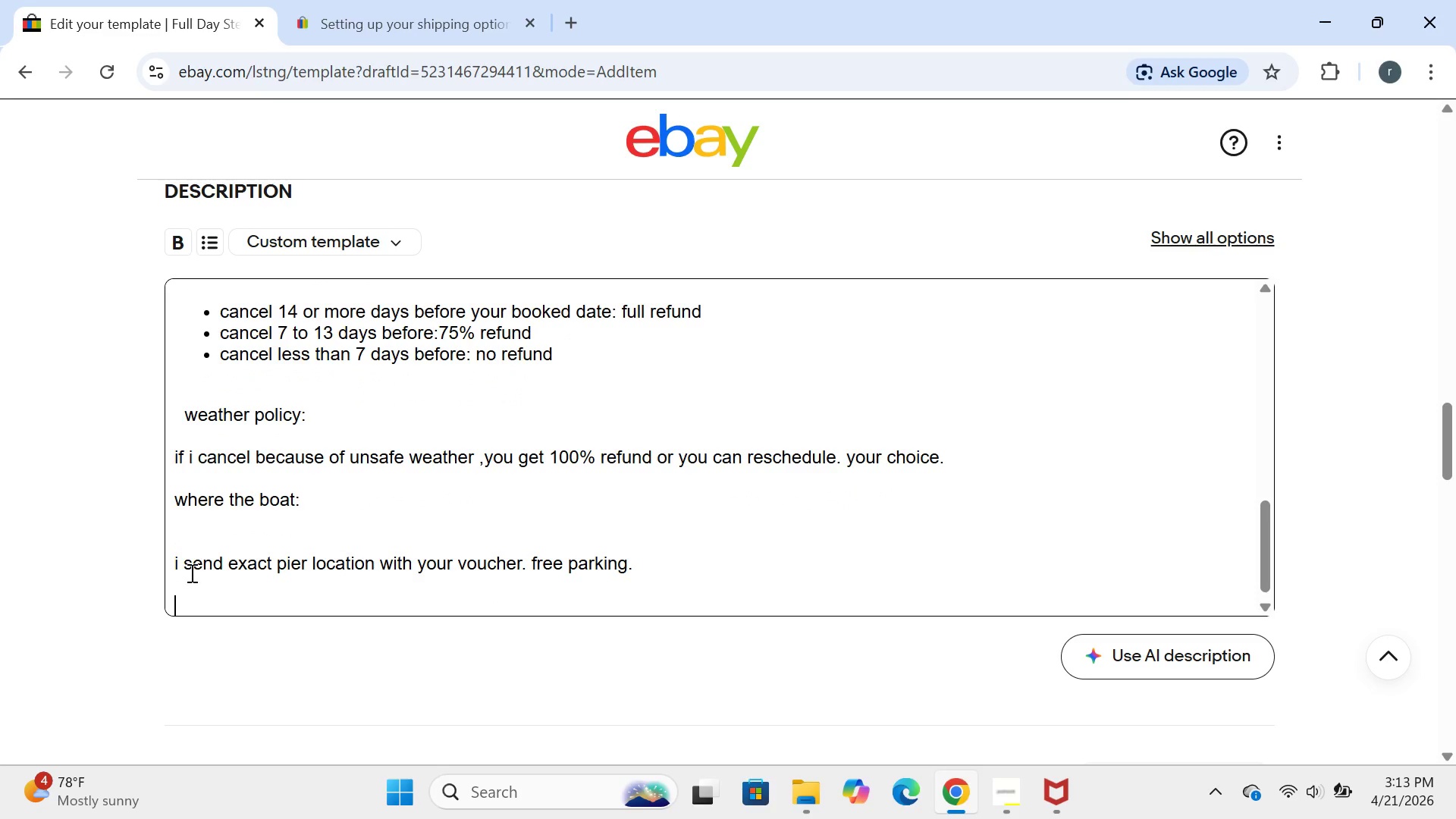 
left_click([177, 566])
 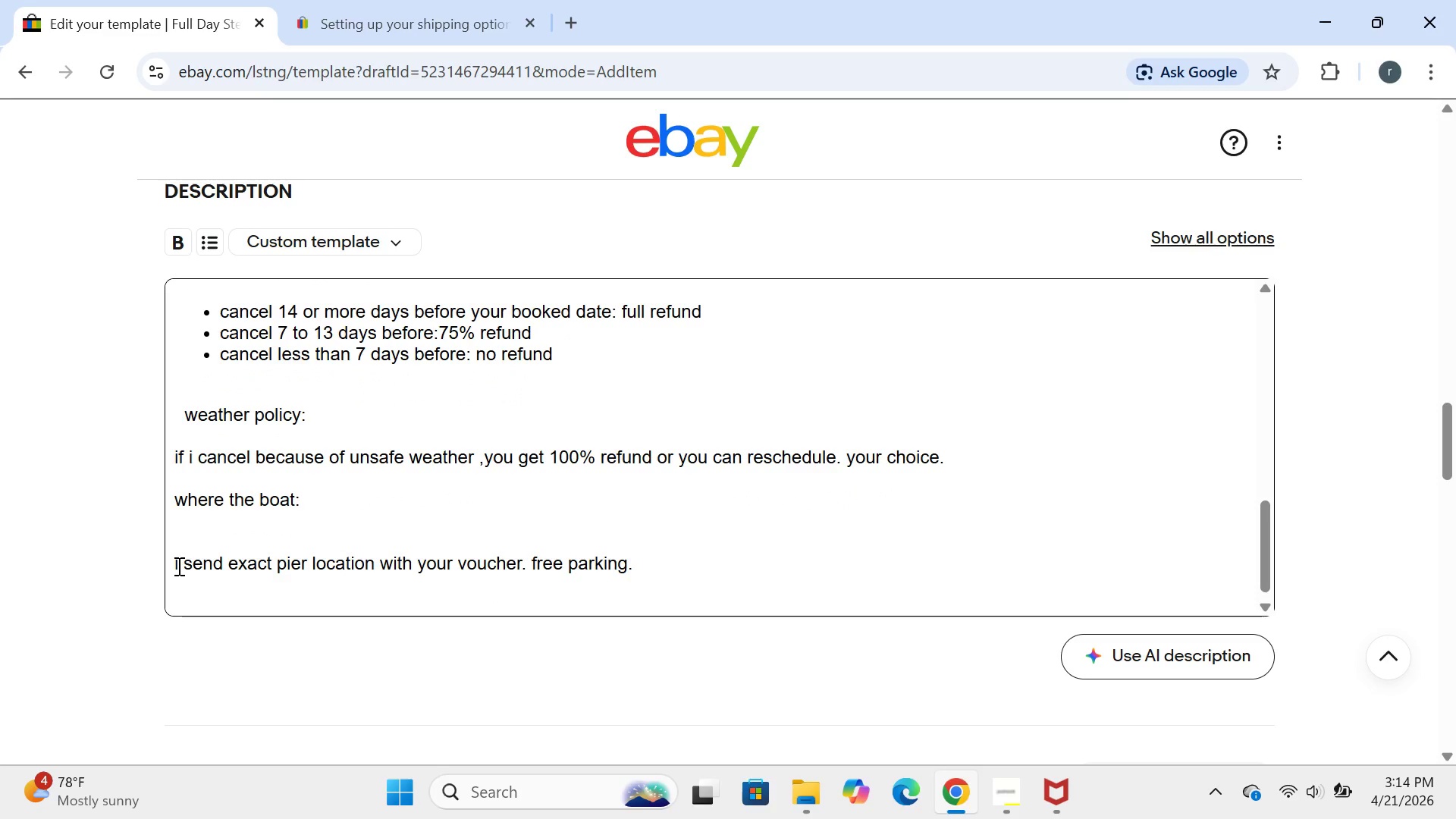 
key(Backspace)
 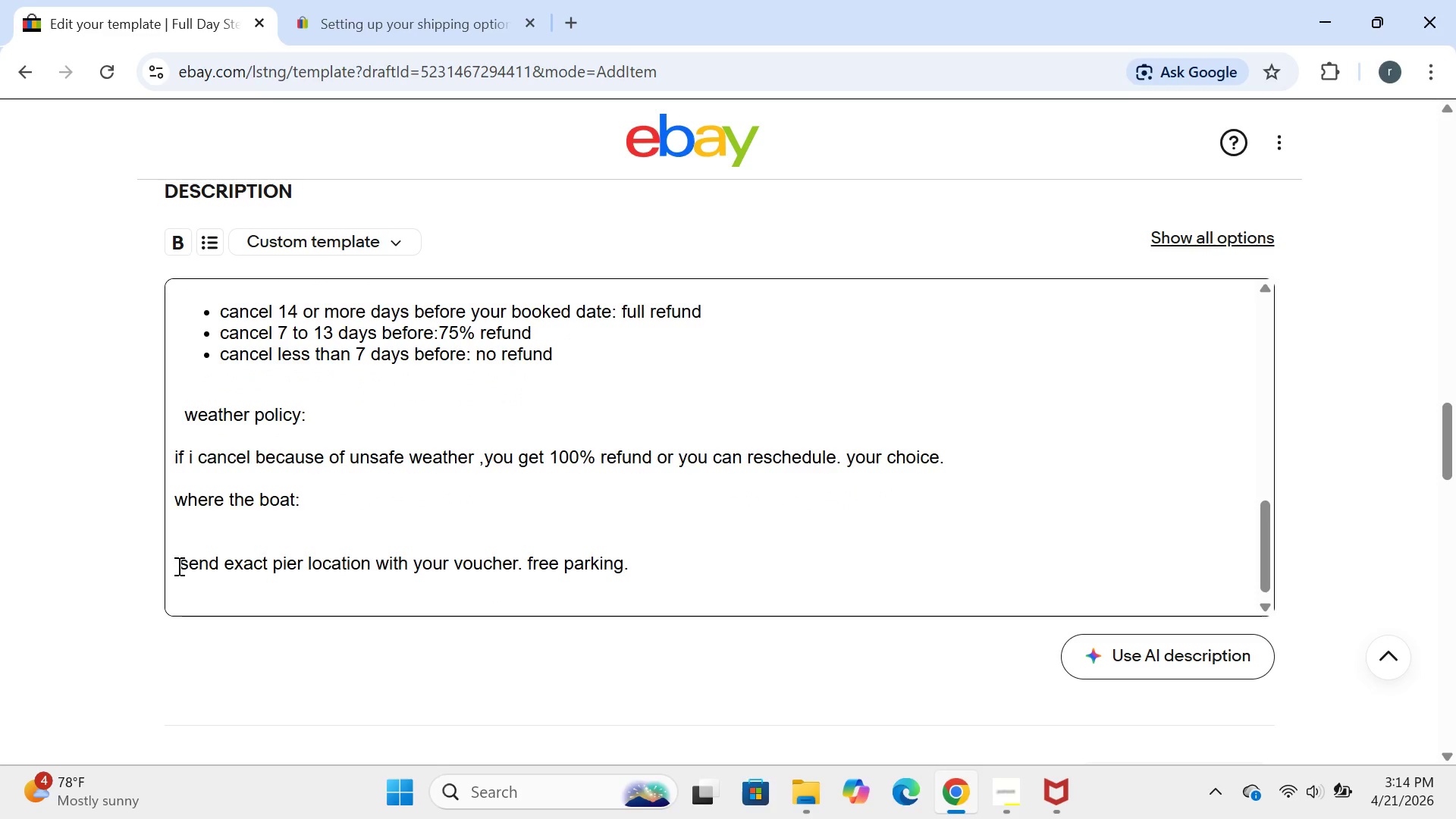 
key(CapsLock)
 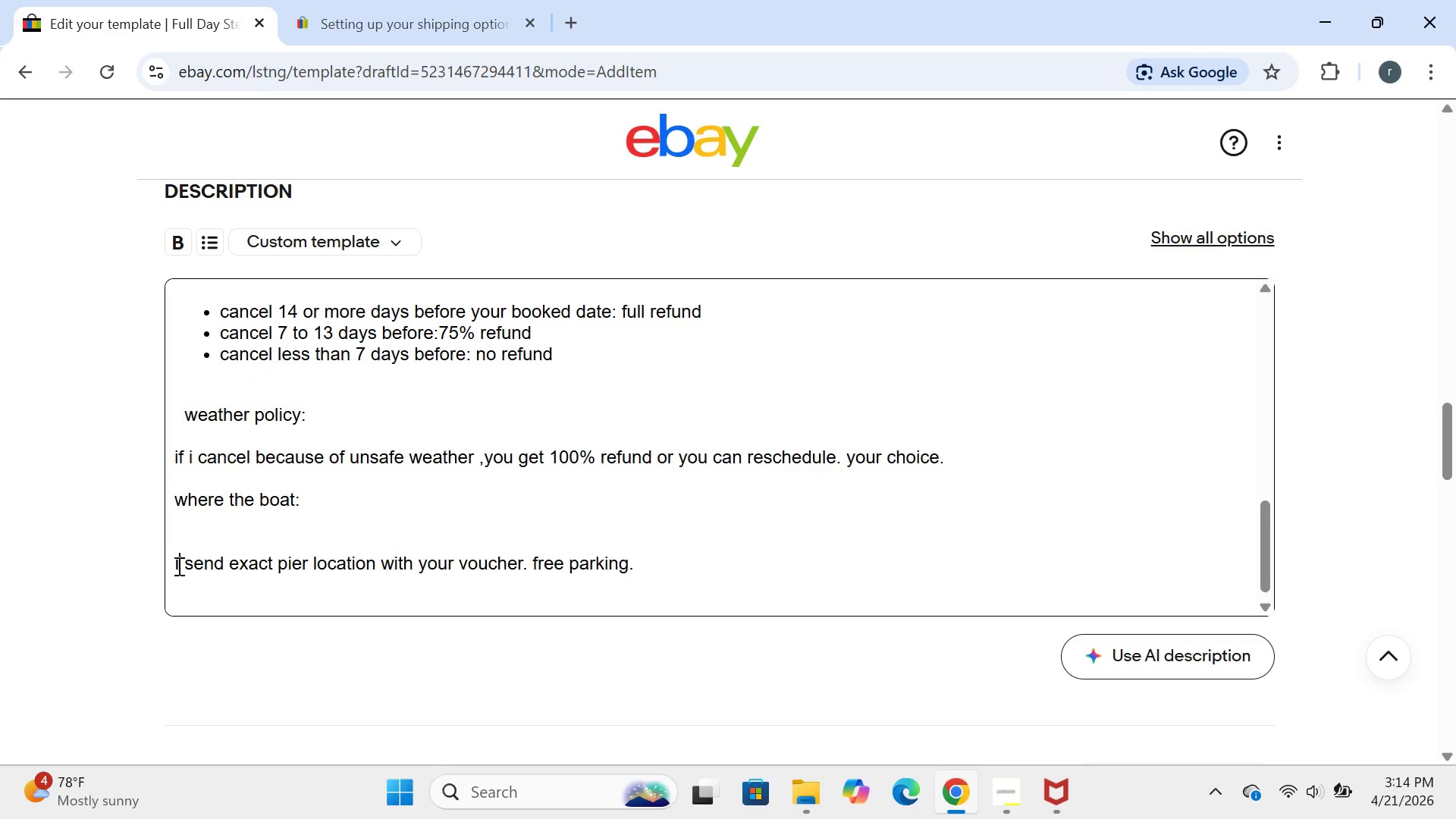 
key(I)
 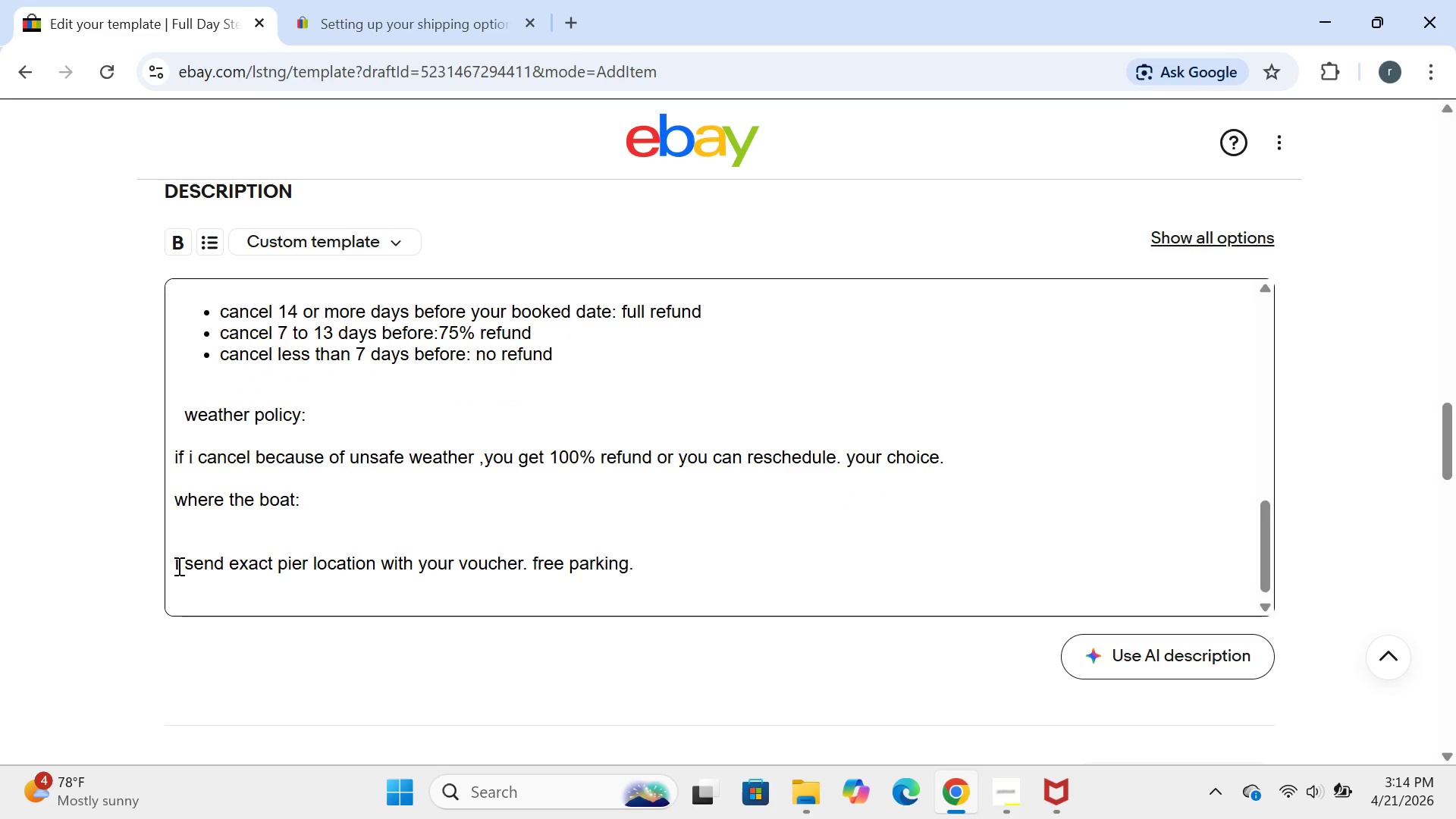 
key(Space)
 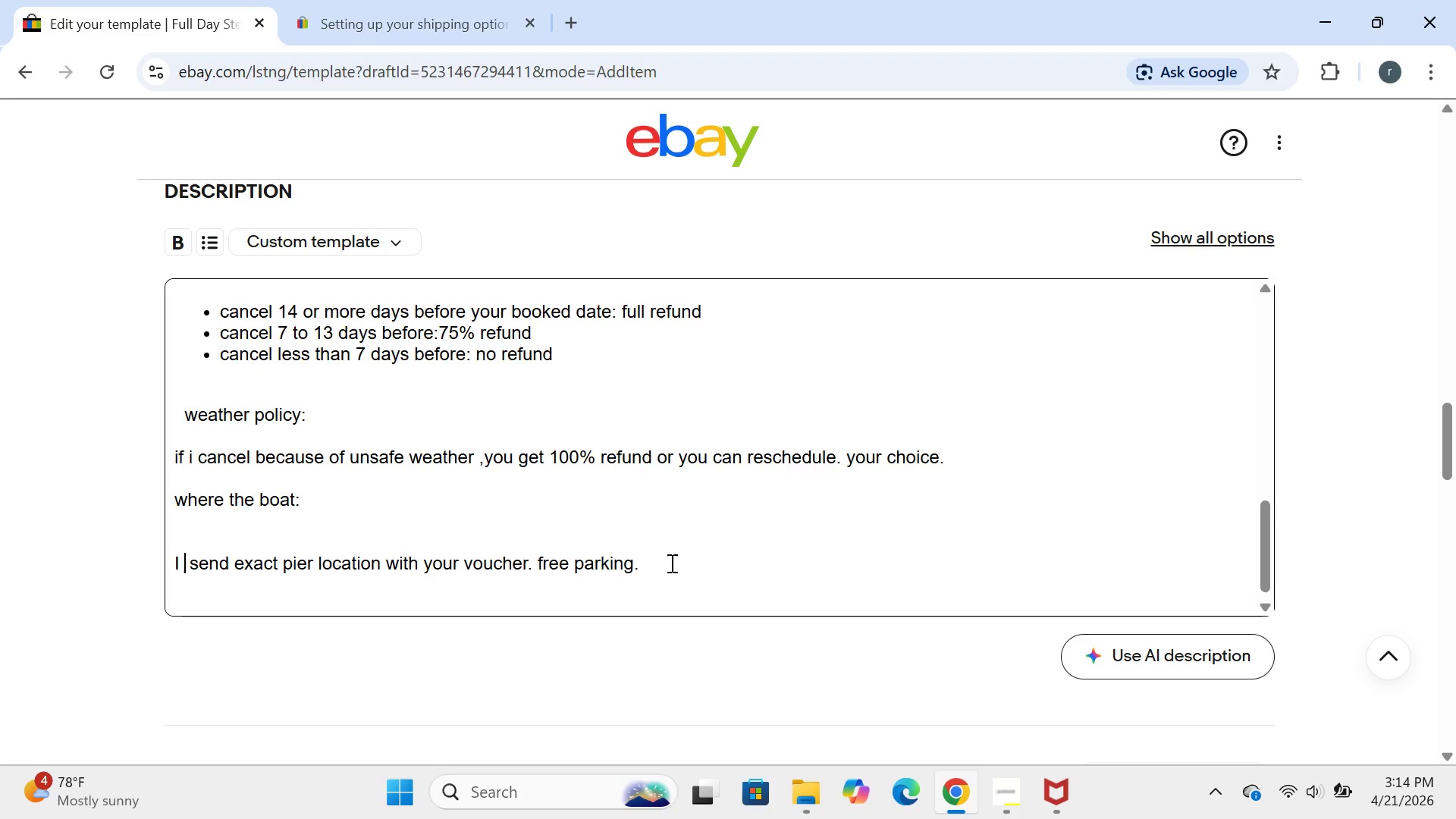 
left_click([642, 582])
 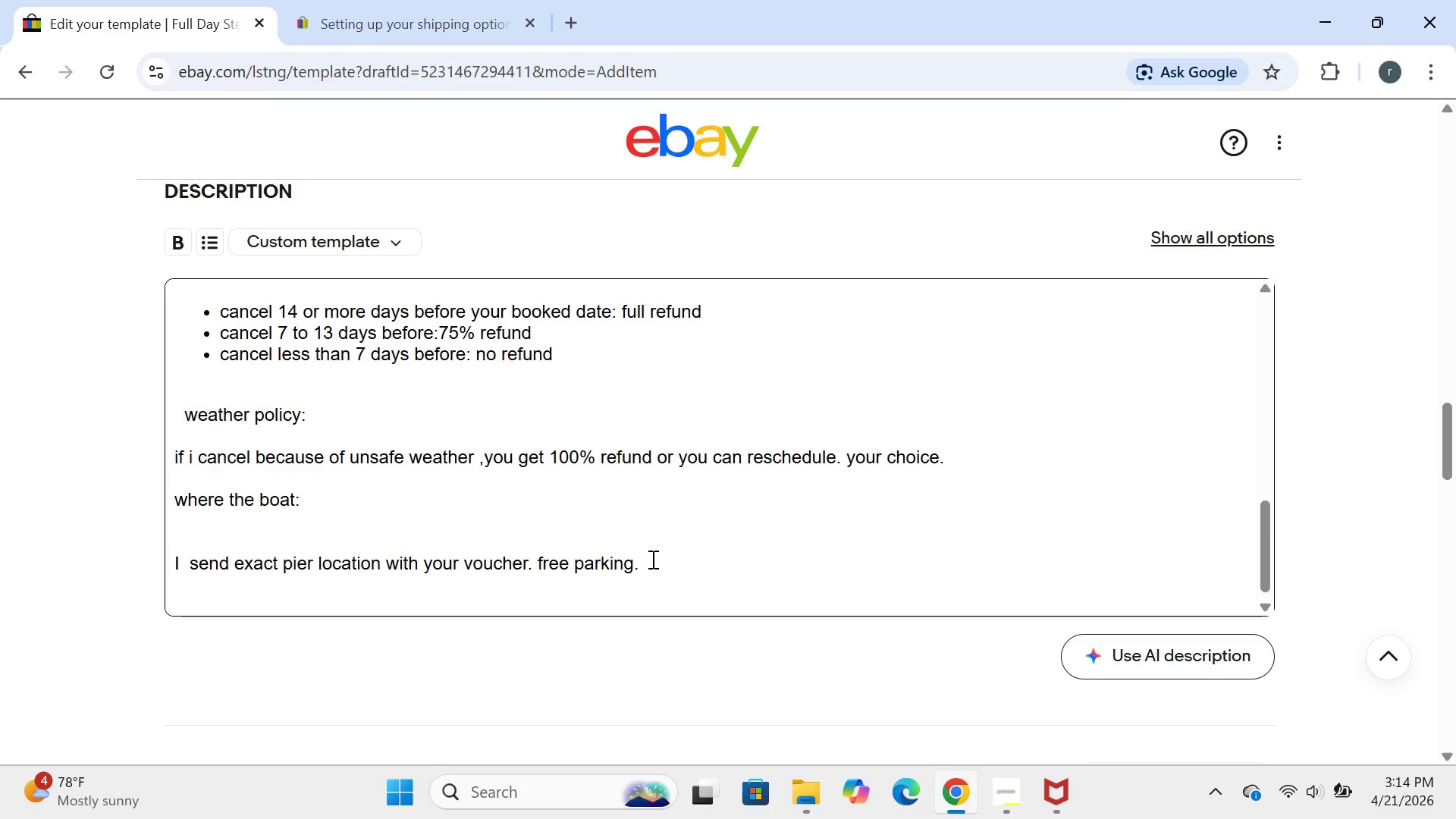 
left_click([651, 559])
 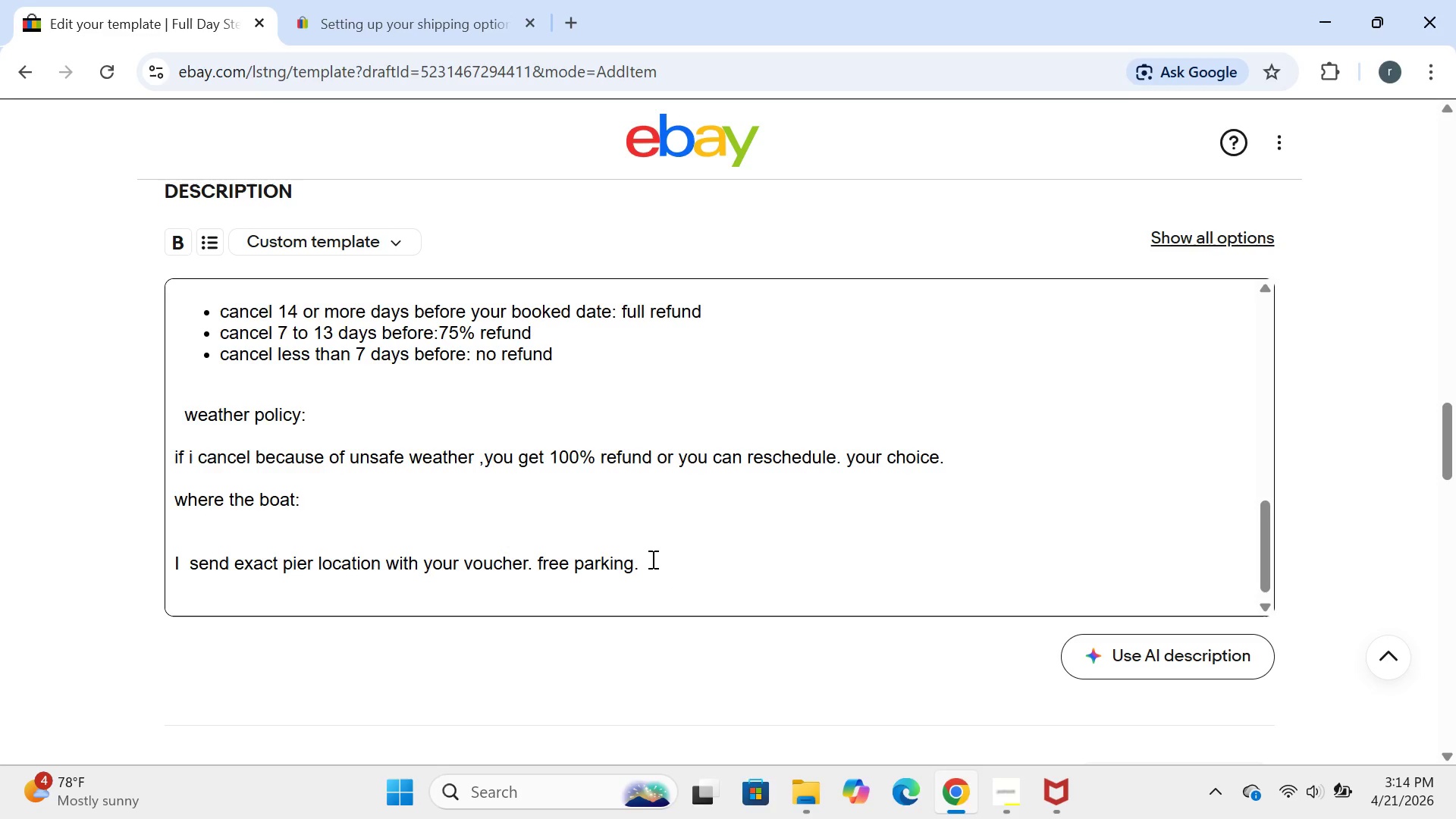 
key(Enter)
 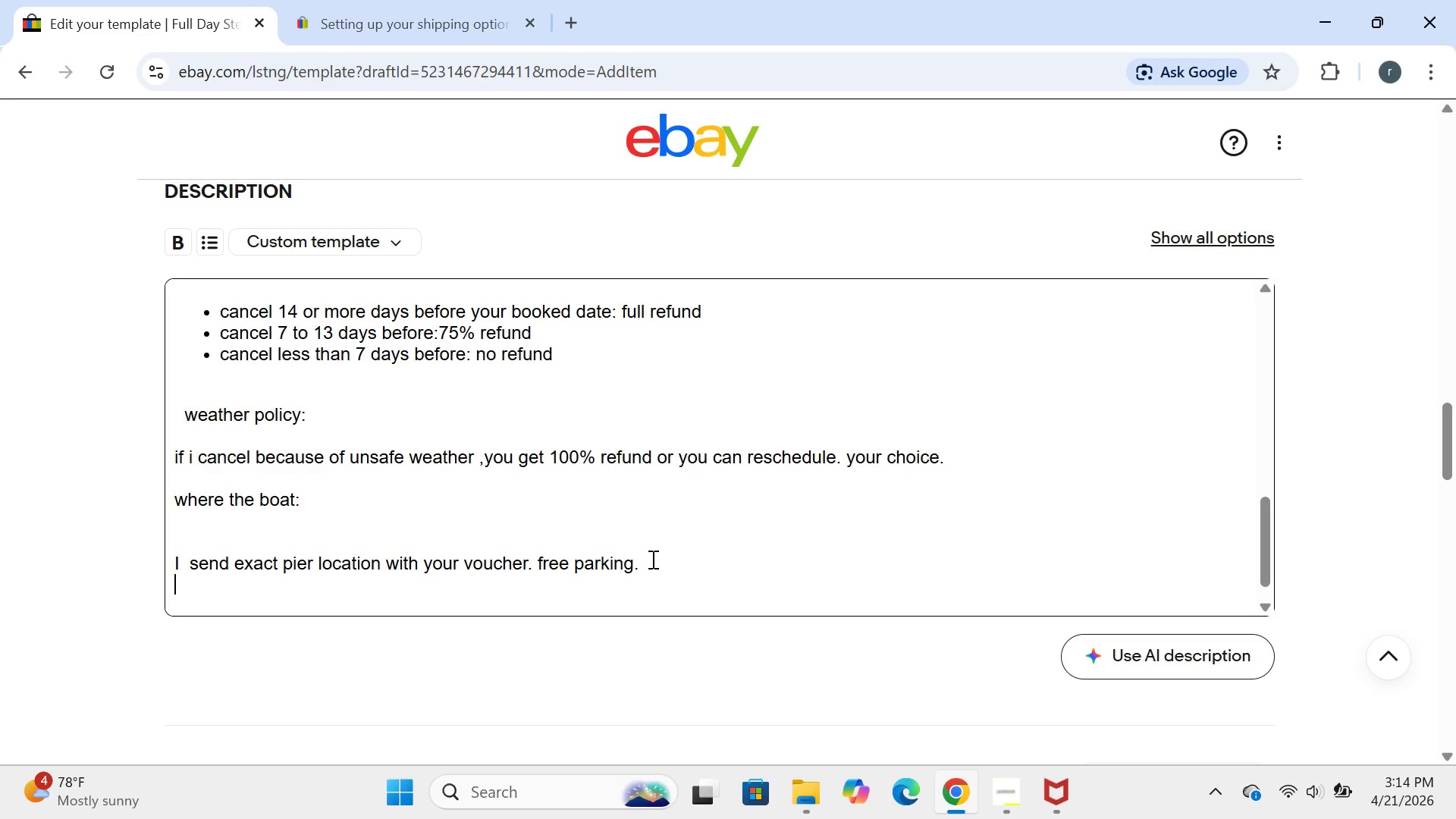 
key(Enter)
 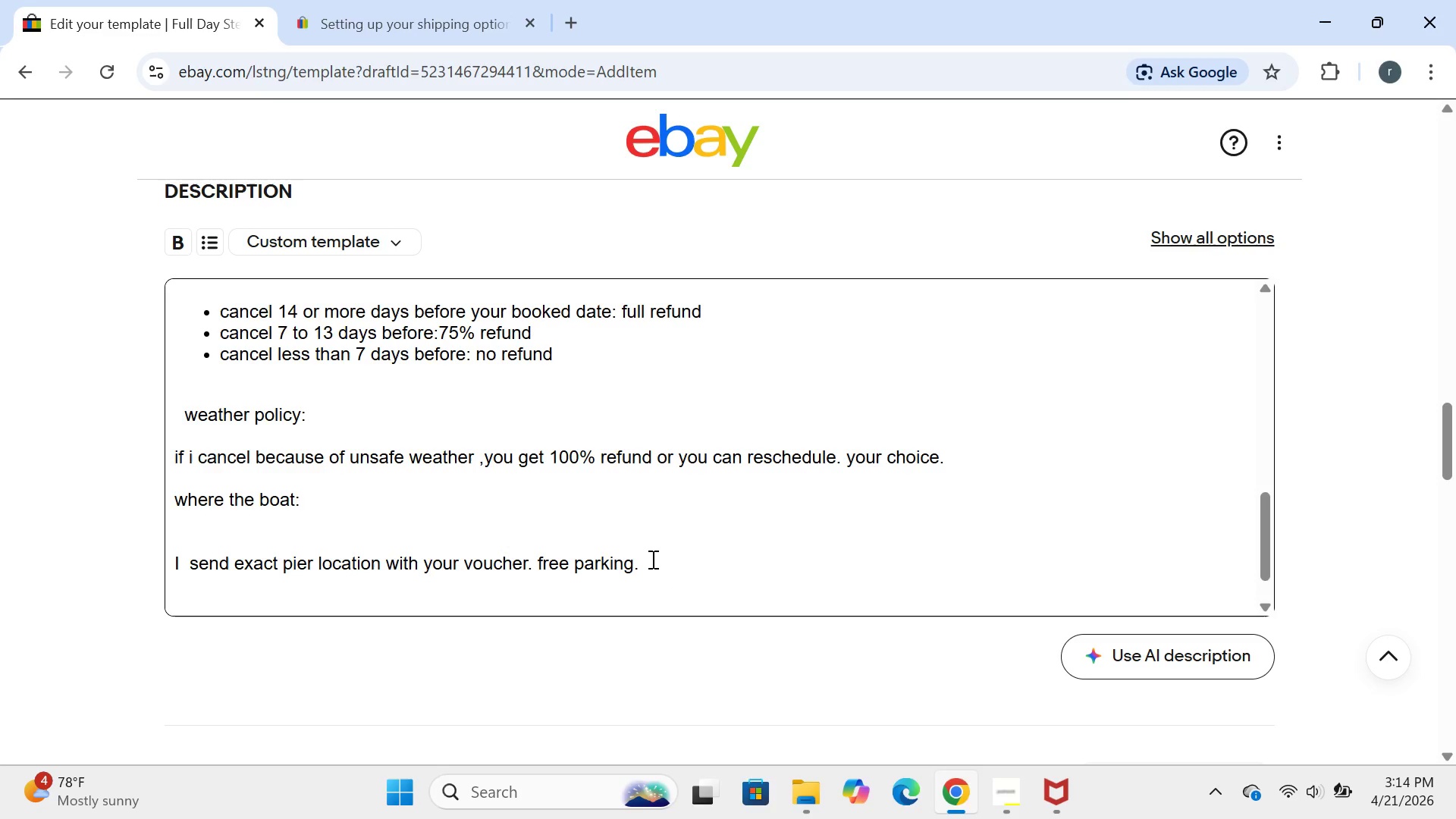 
type(about the boat:)
 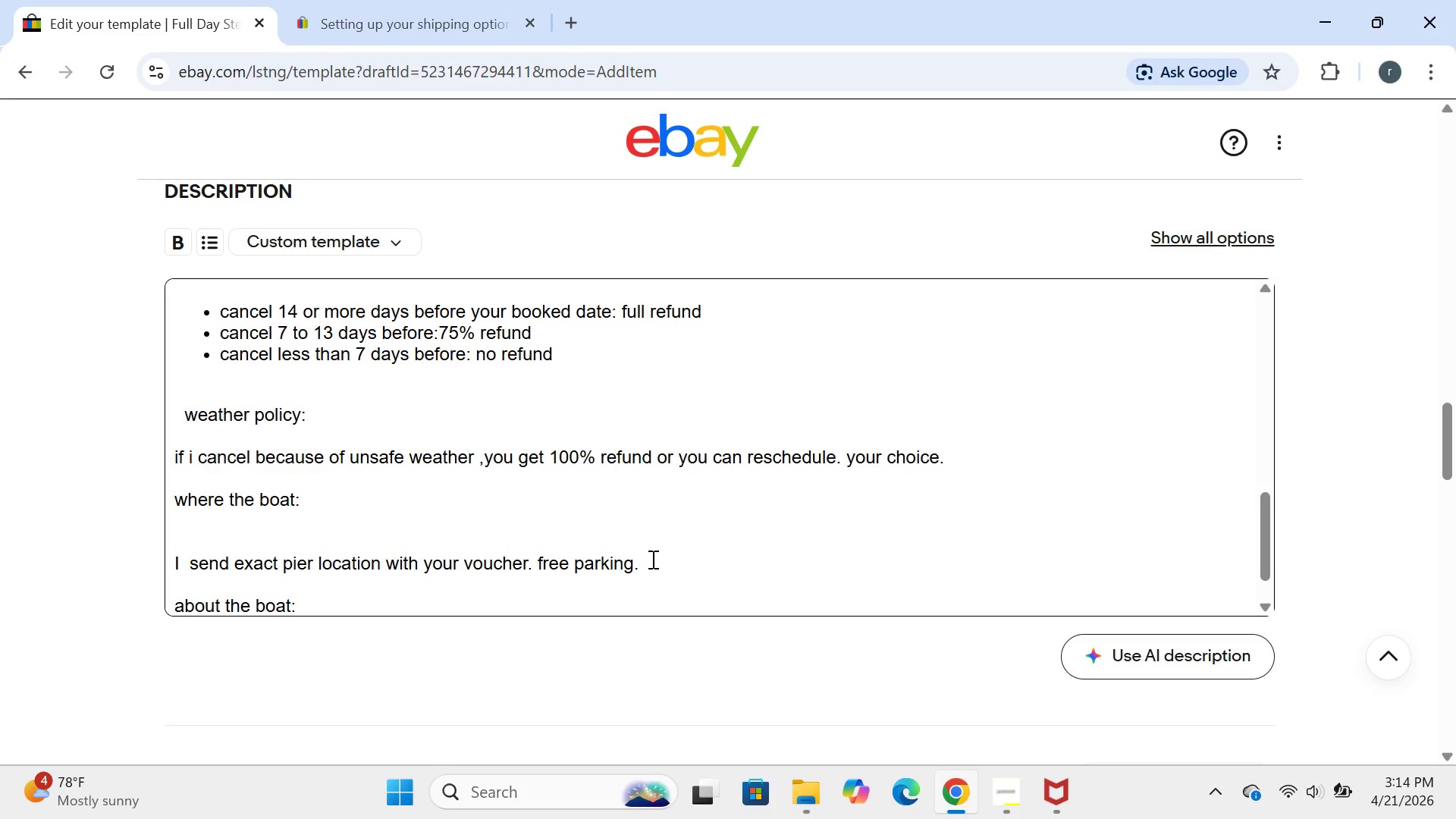 
key(Enter)
 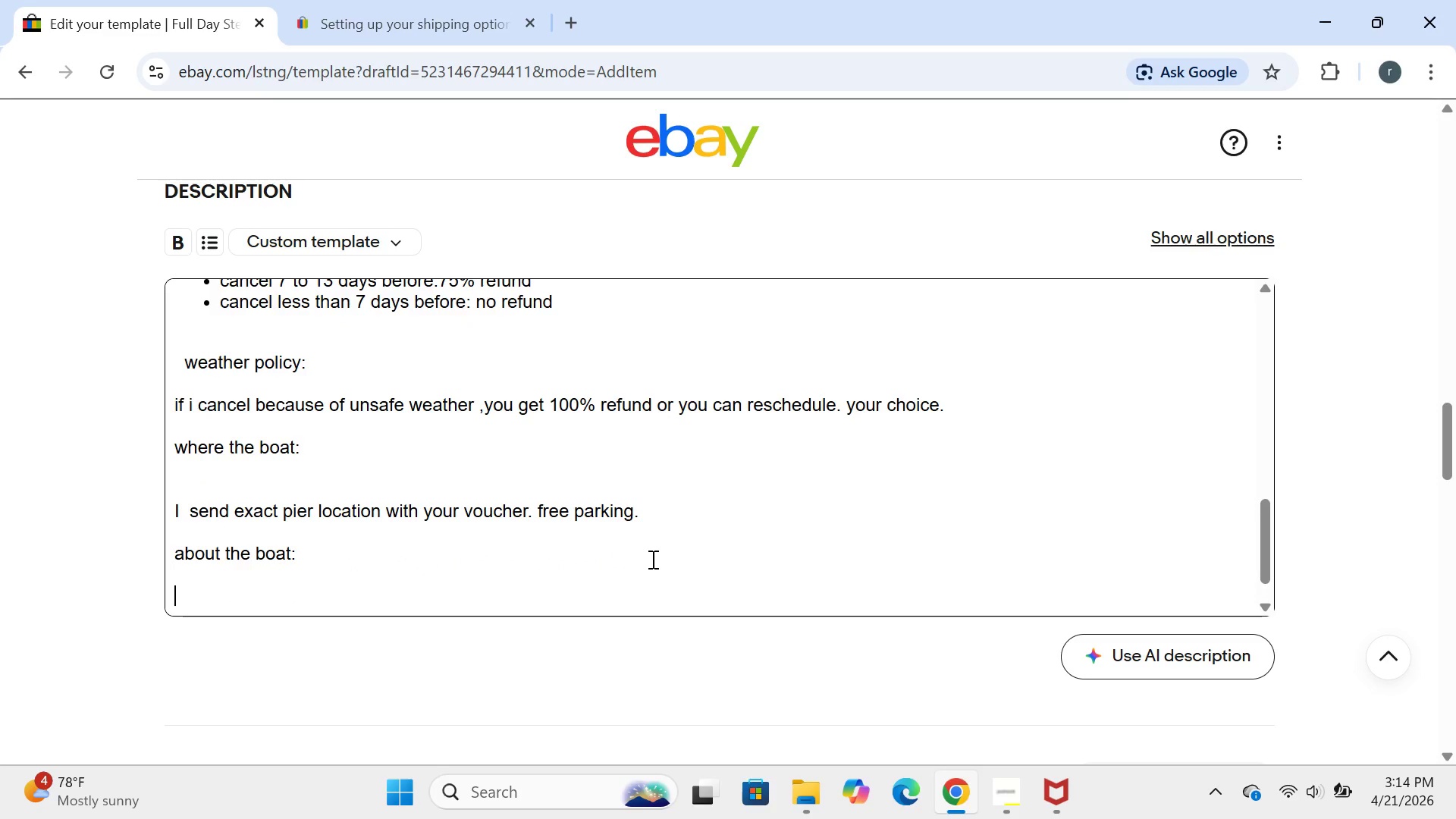 
key(Enter)
 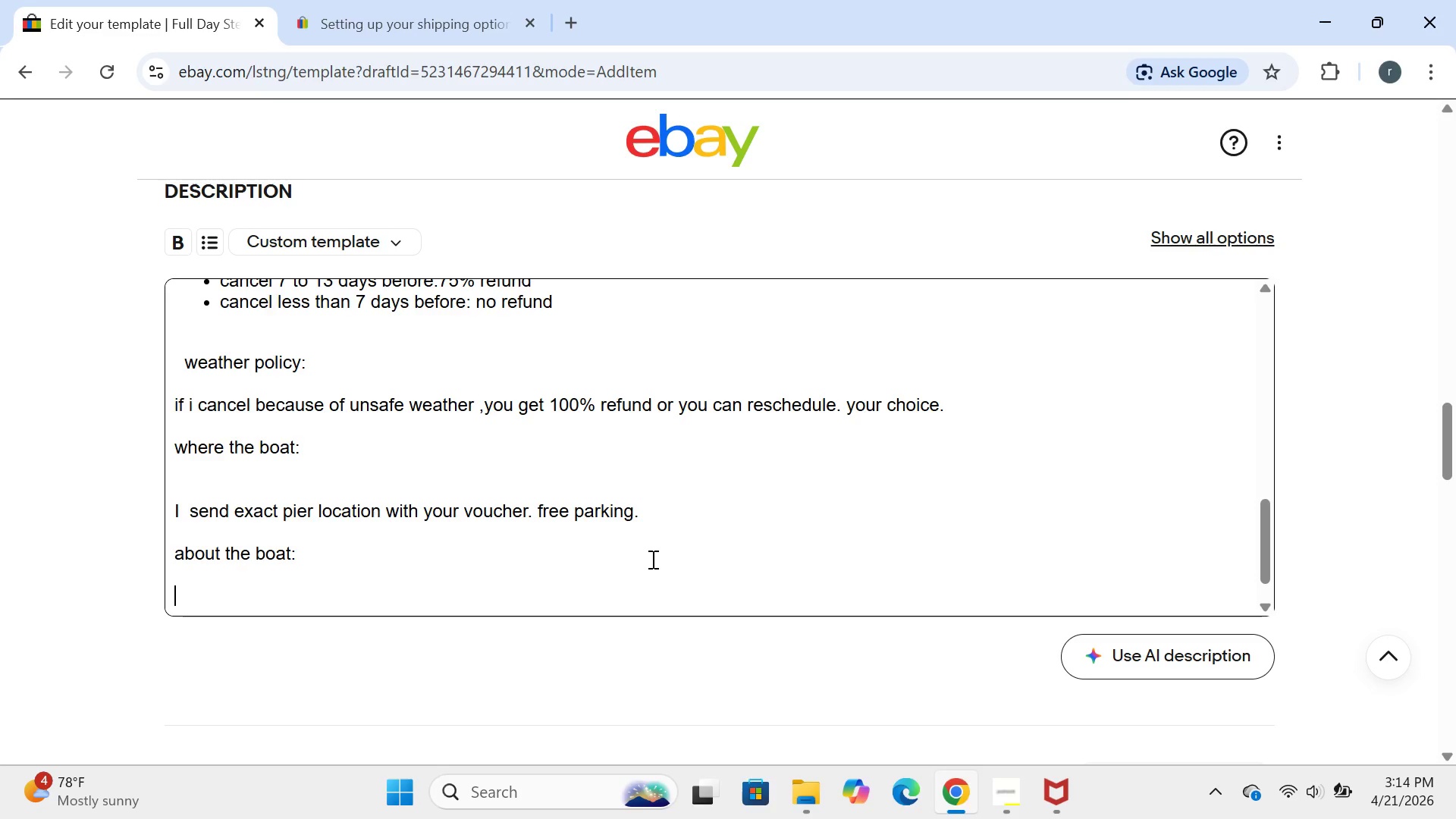 
wait(14.66)
 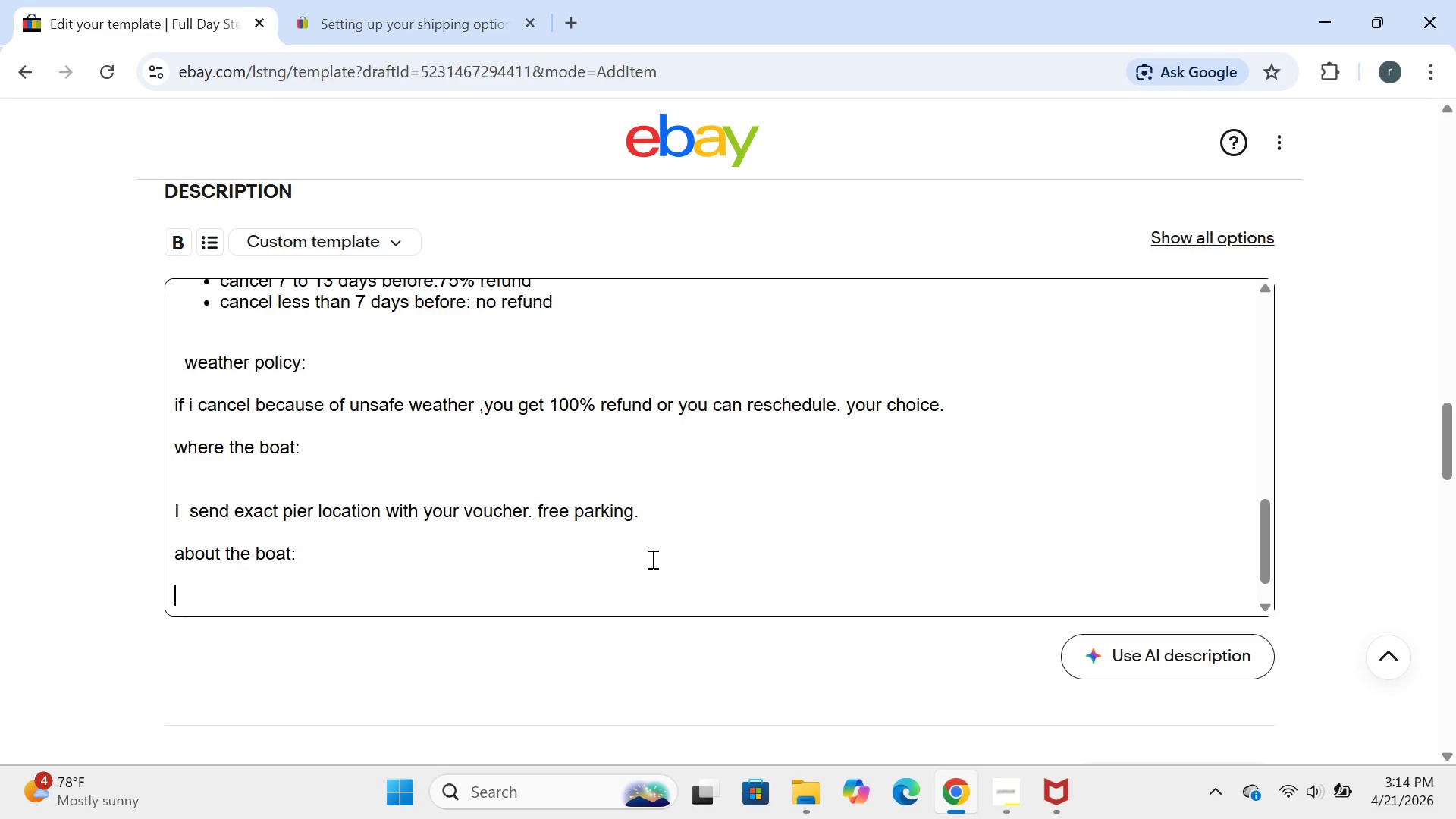 
type(built )
 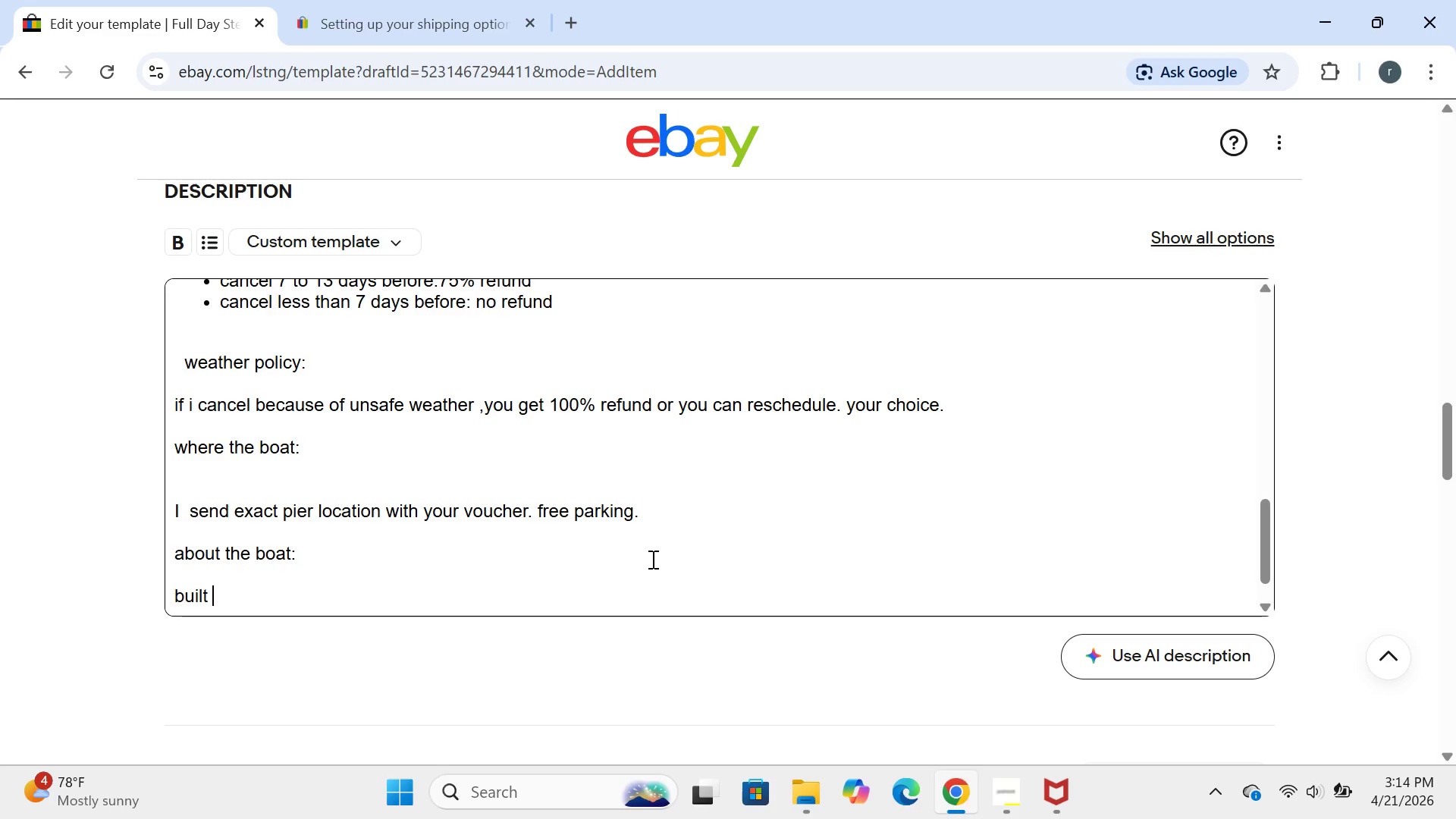 
key(ArrowLeft)
 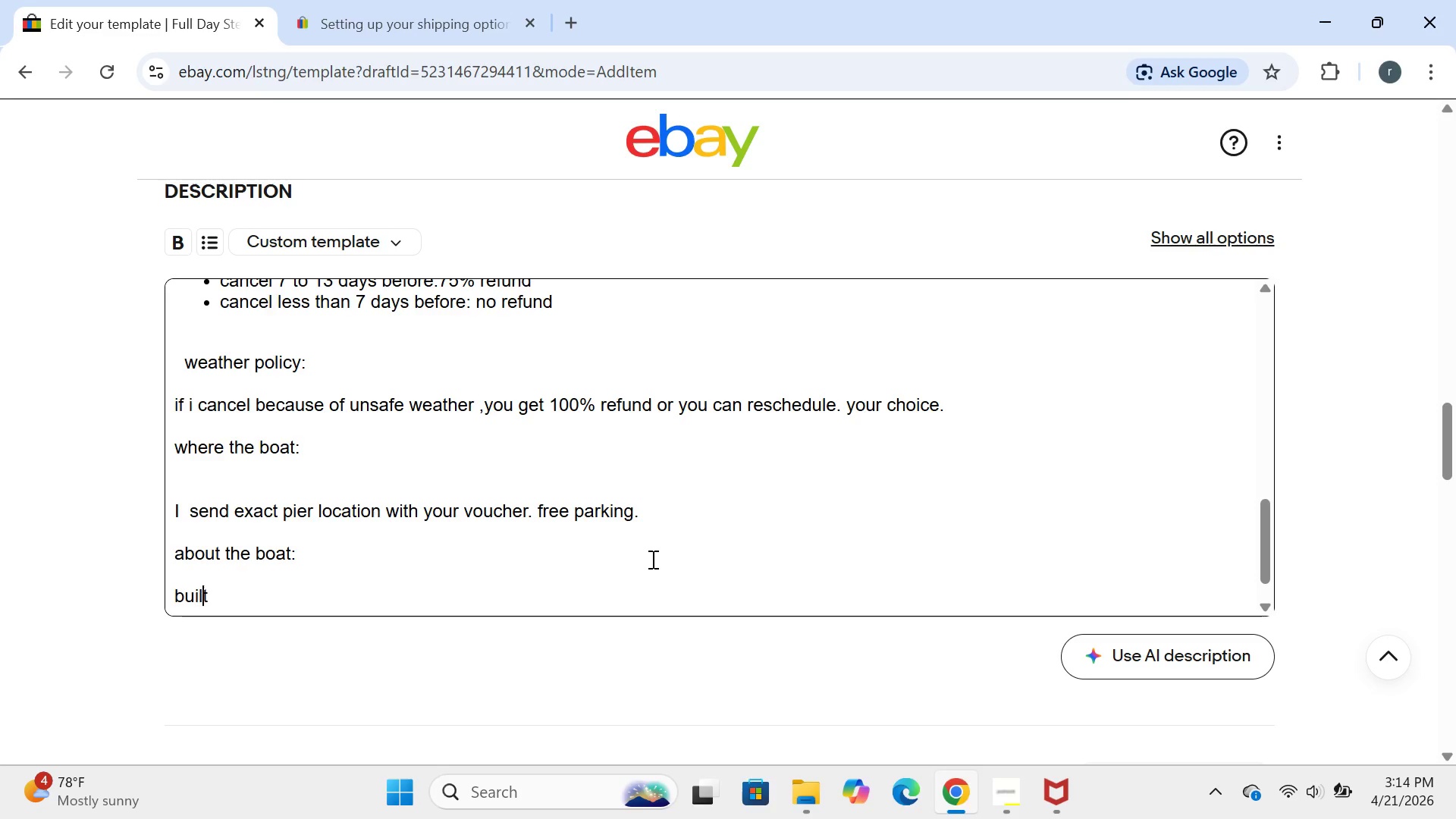 
key(ArrowLeft)
 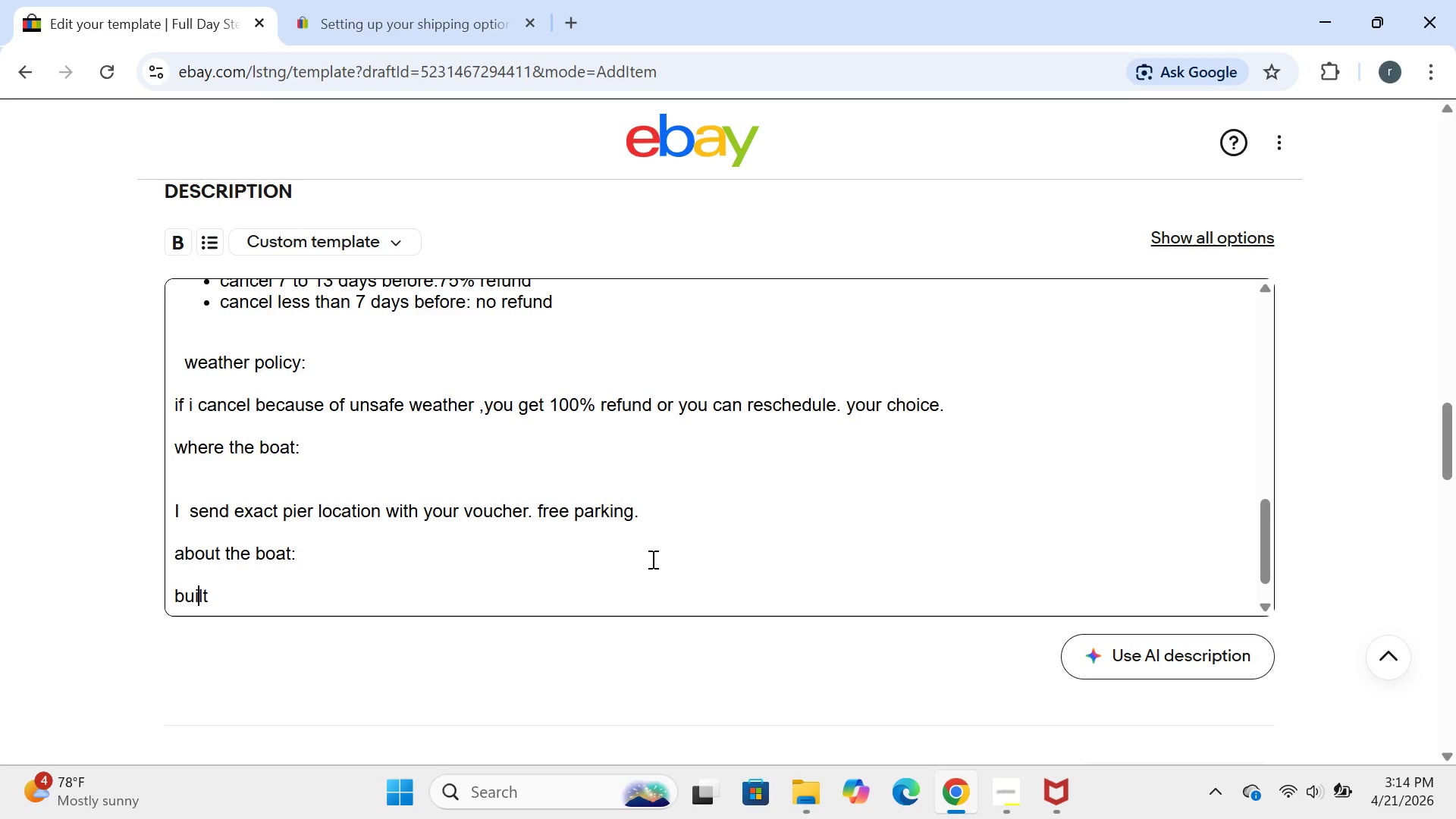 
key(ArrowLeft)
 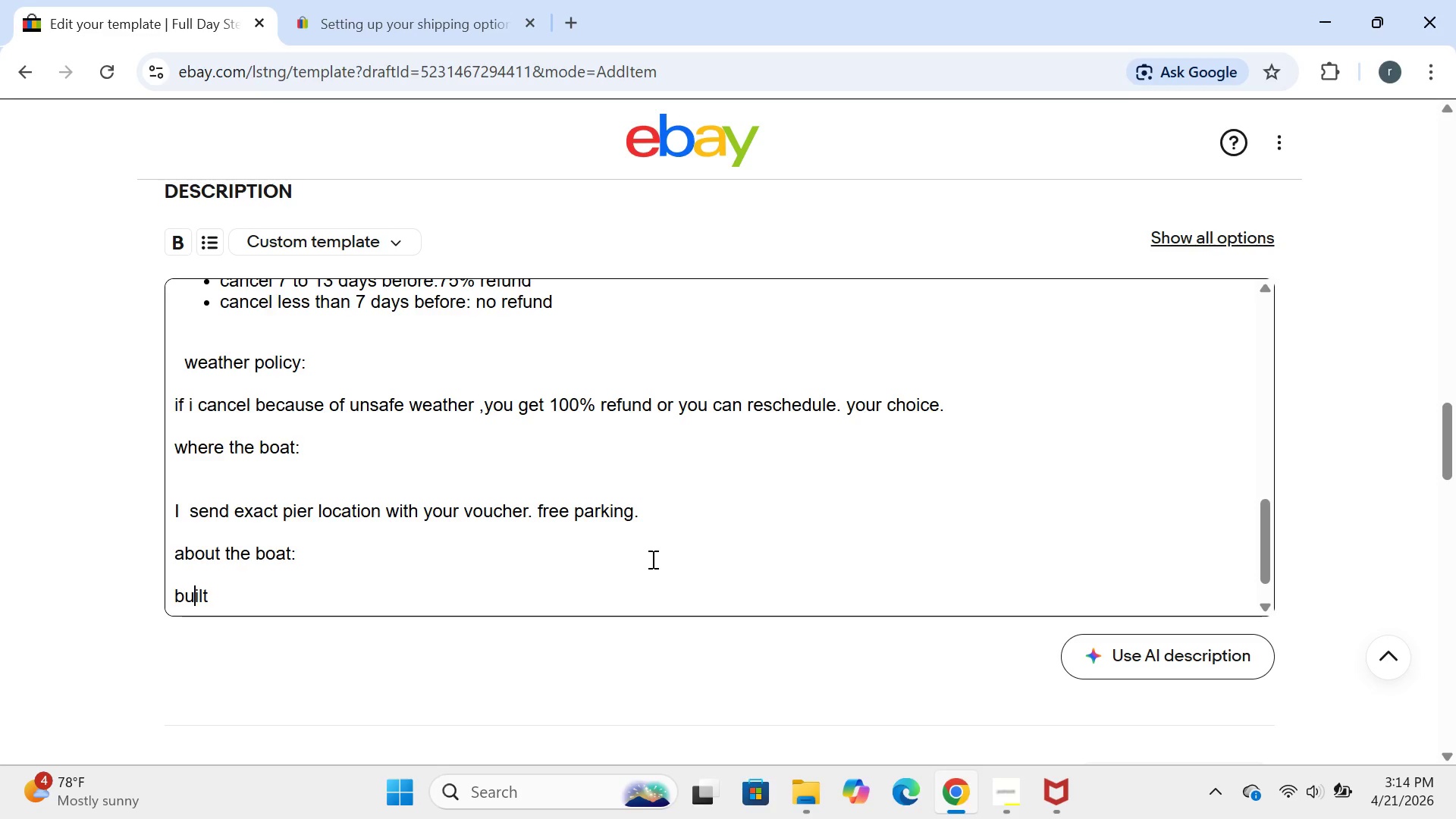 
key(ArrowLeft)
 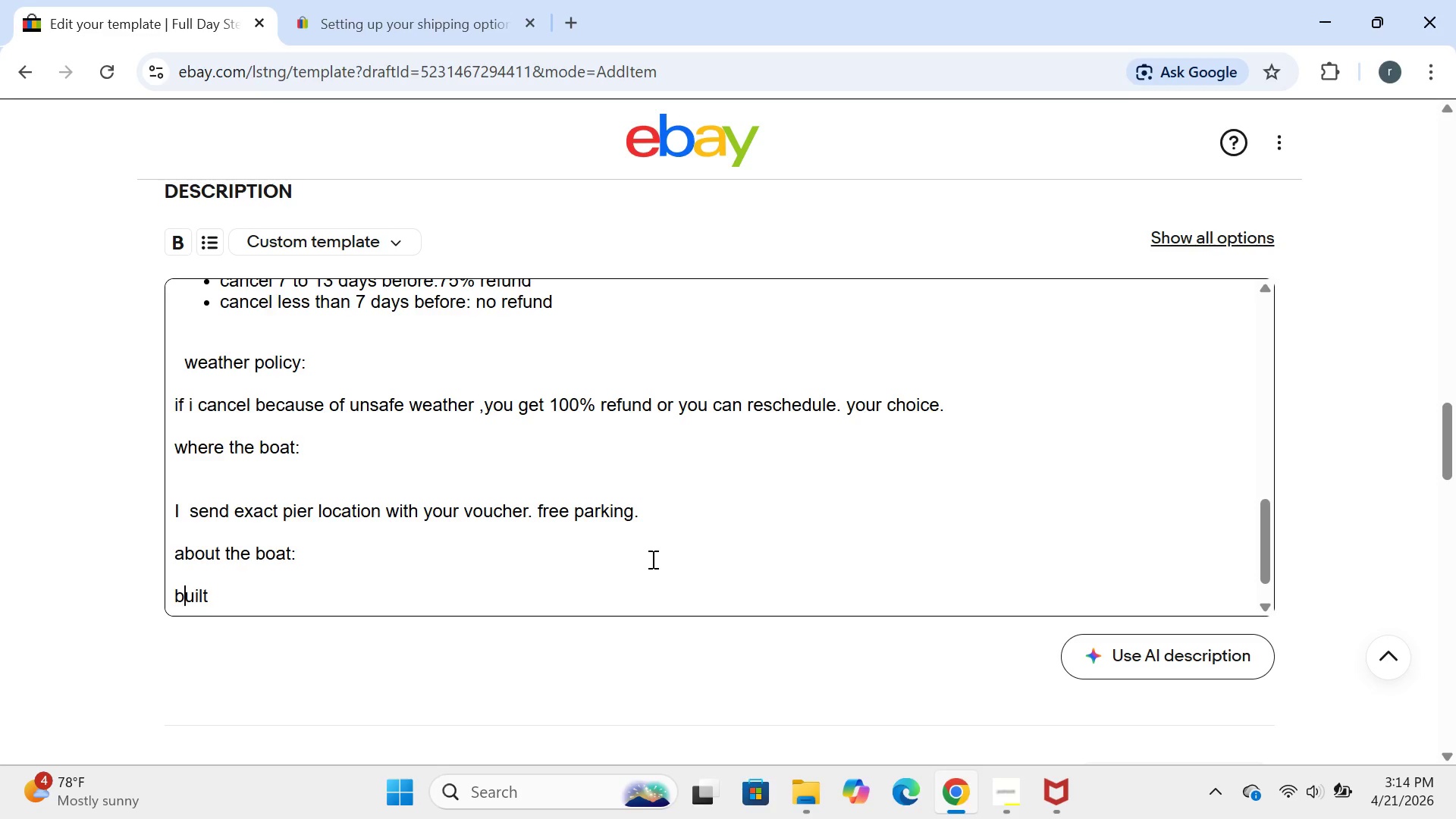 
key(ArrowLeft)
 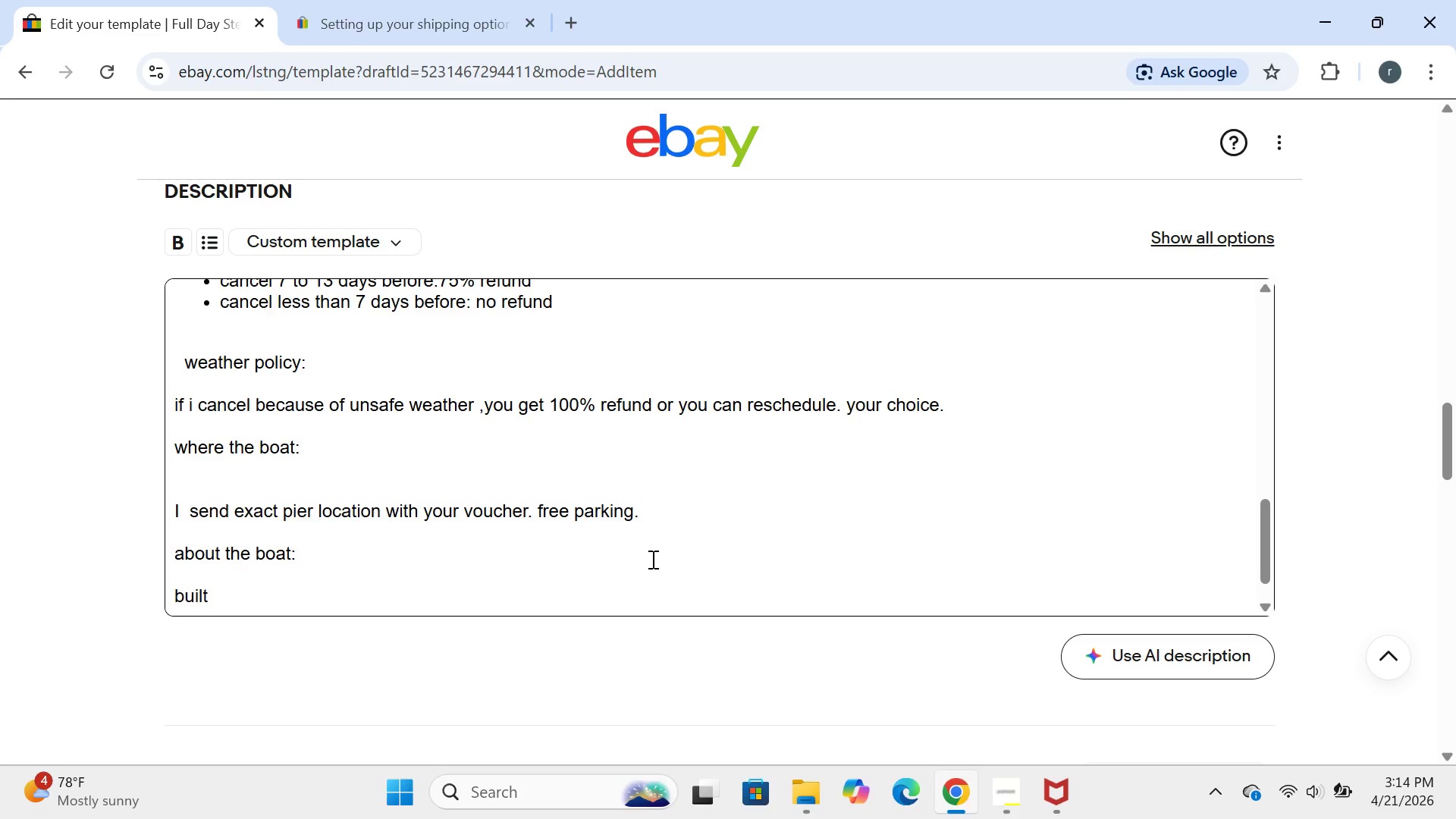 
key(Backspace)
 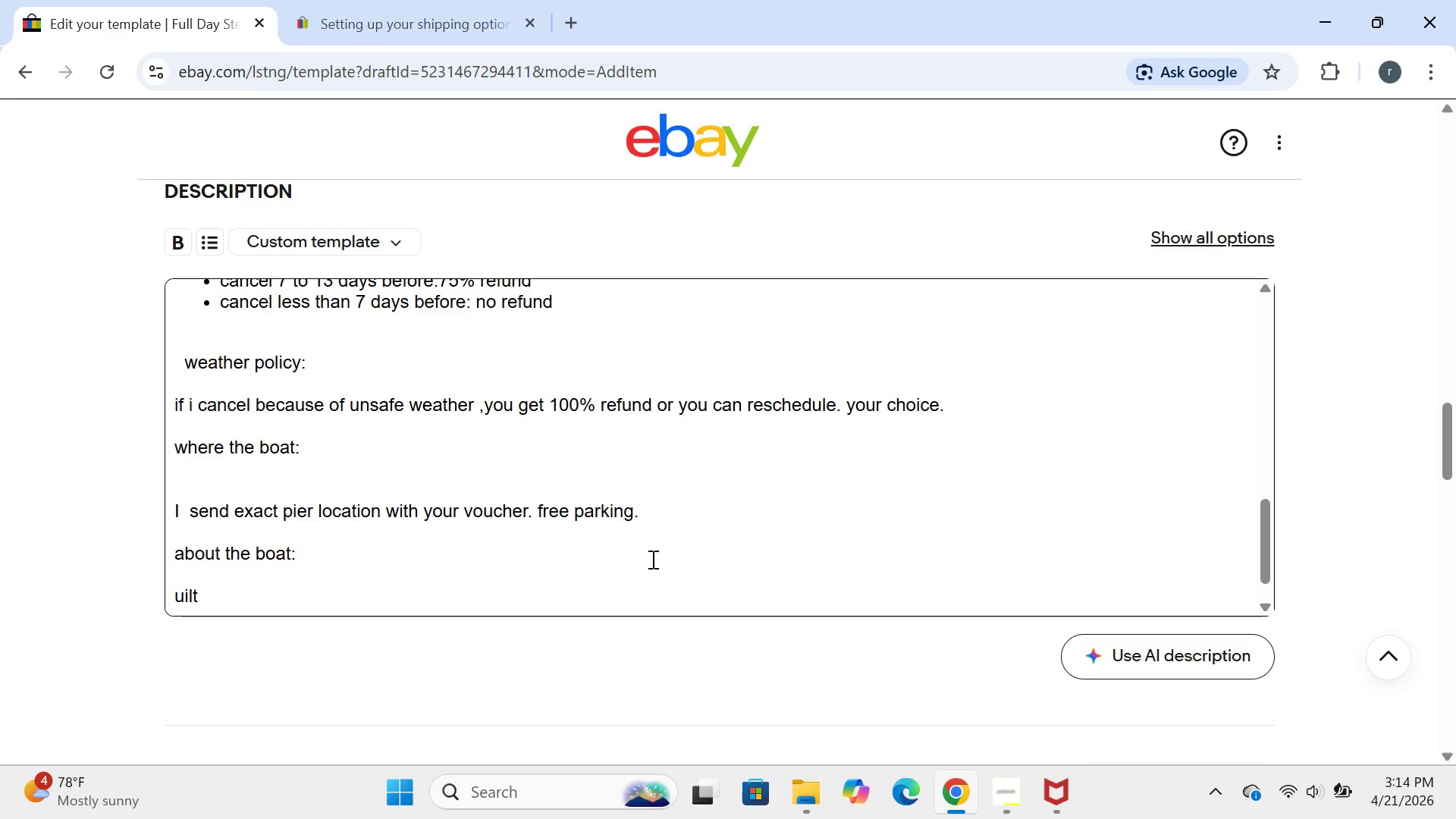 
key(CapsLock)
 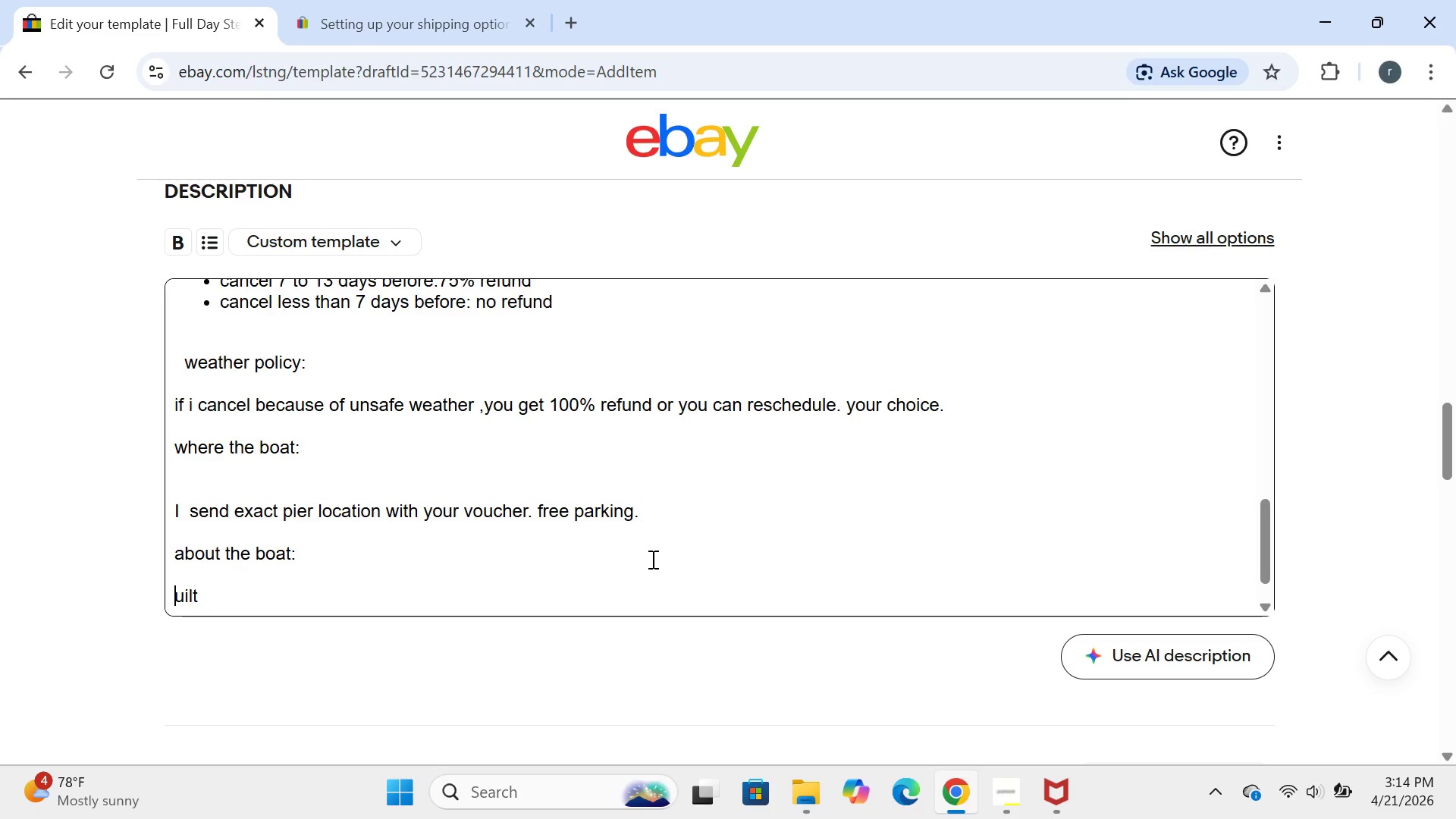 
key(B)
 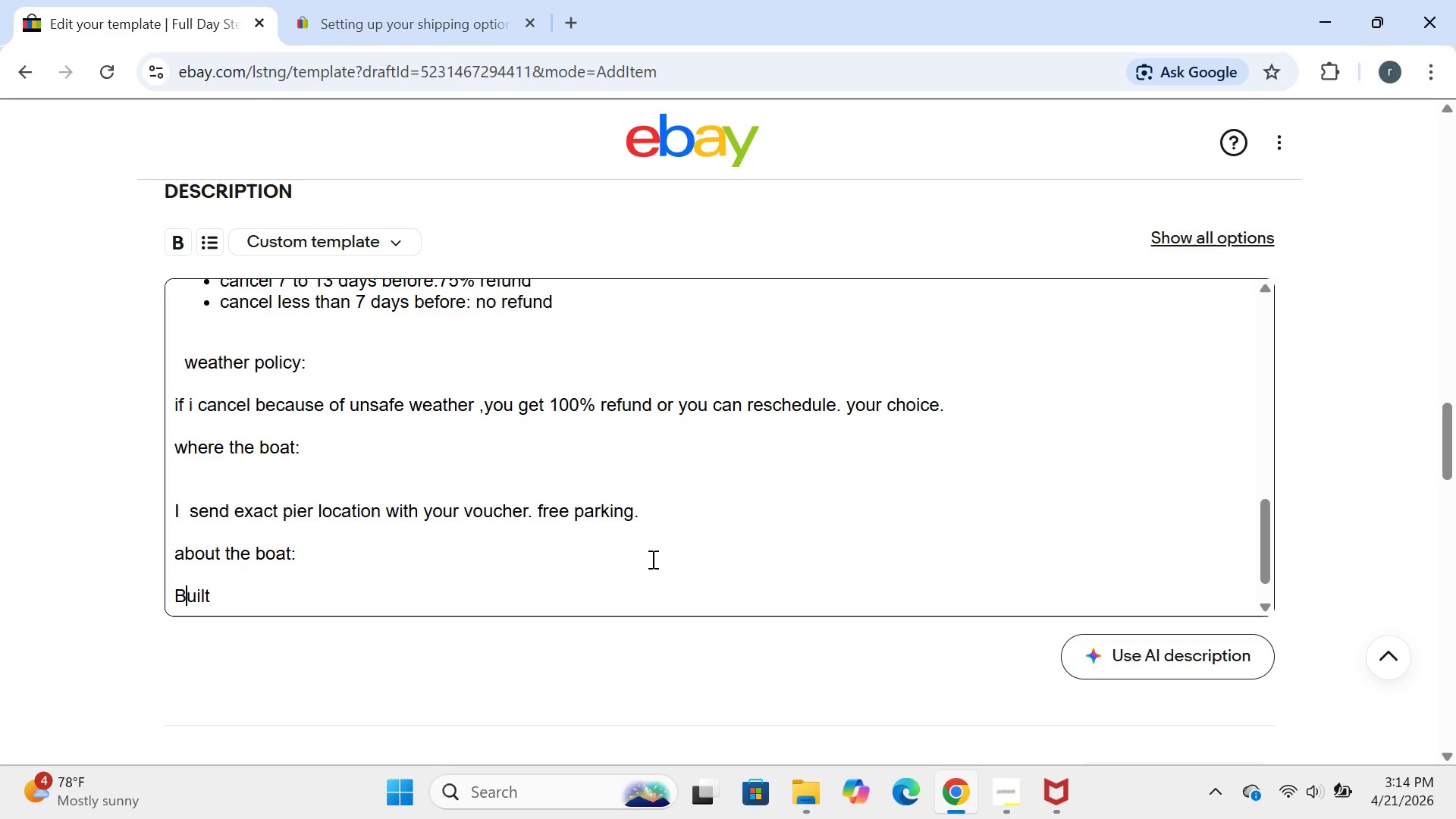 
key(CapsLock)
 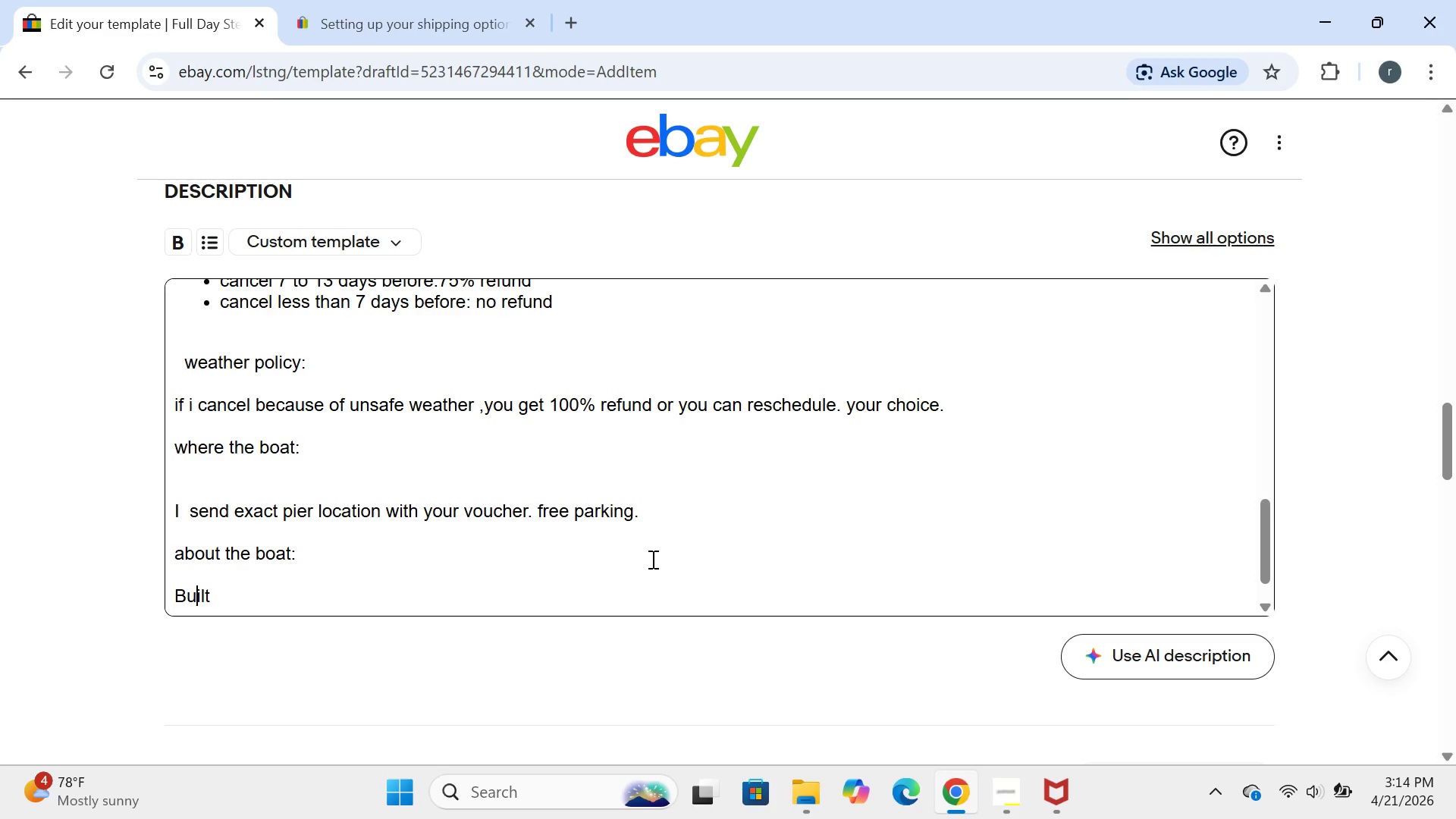 
key(ArrowRight)
 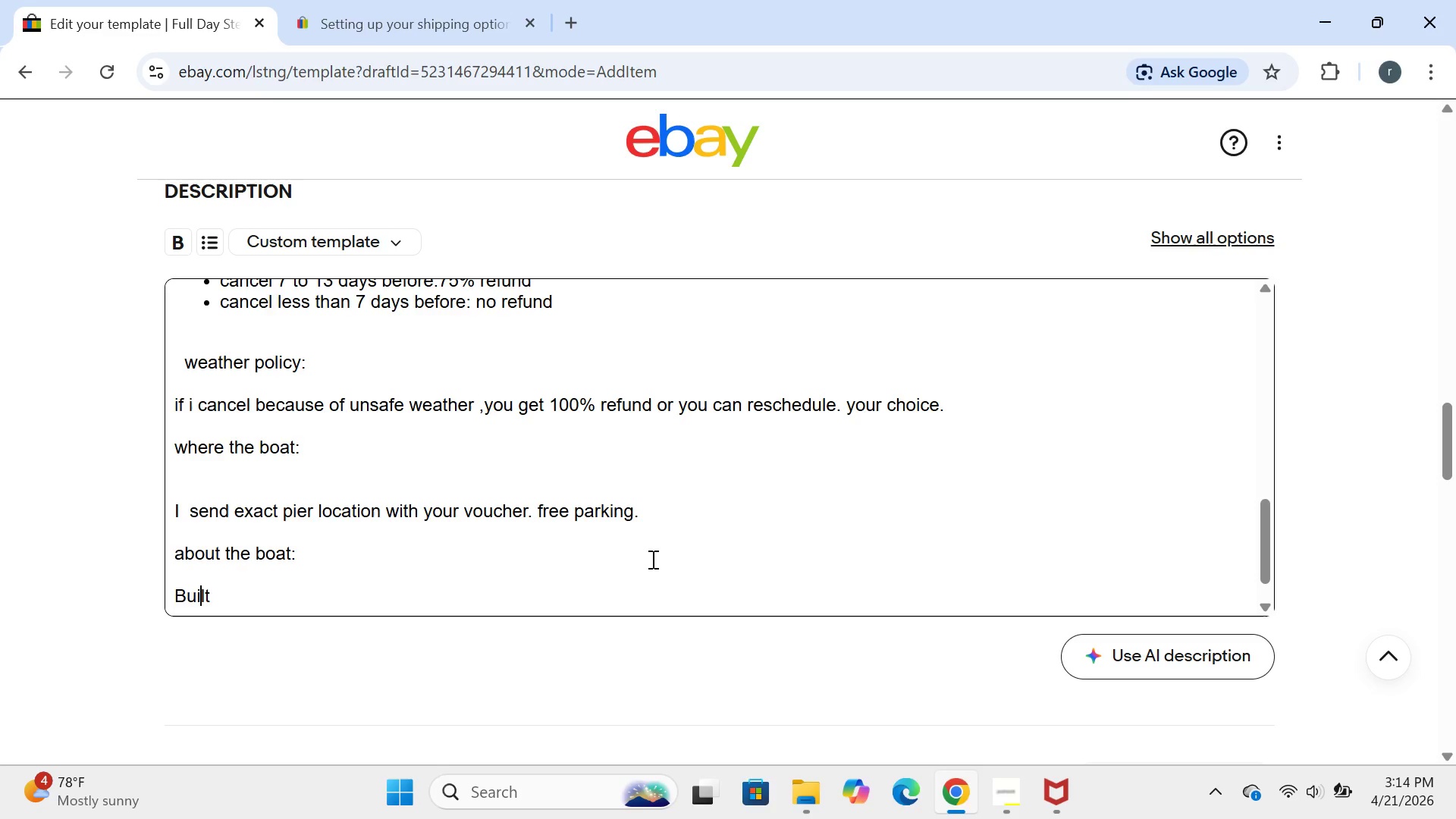 
key(ArrowRight)
 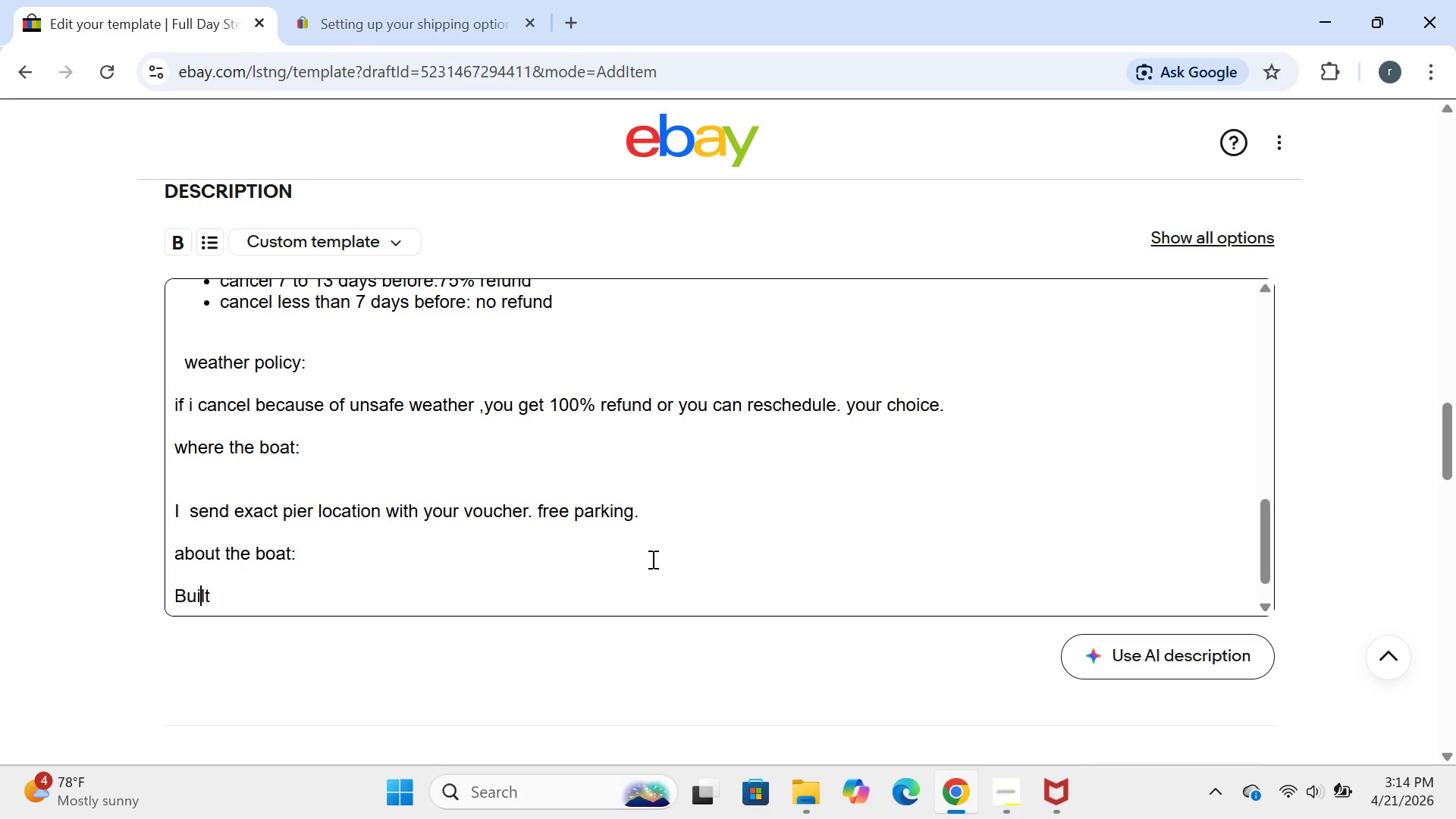 
key(ArrowRight)
 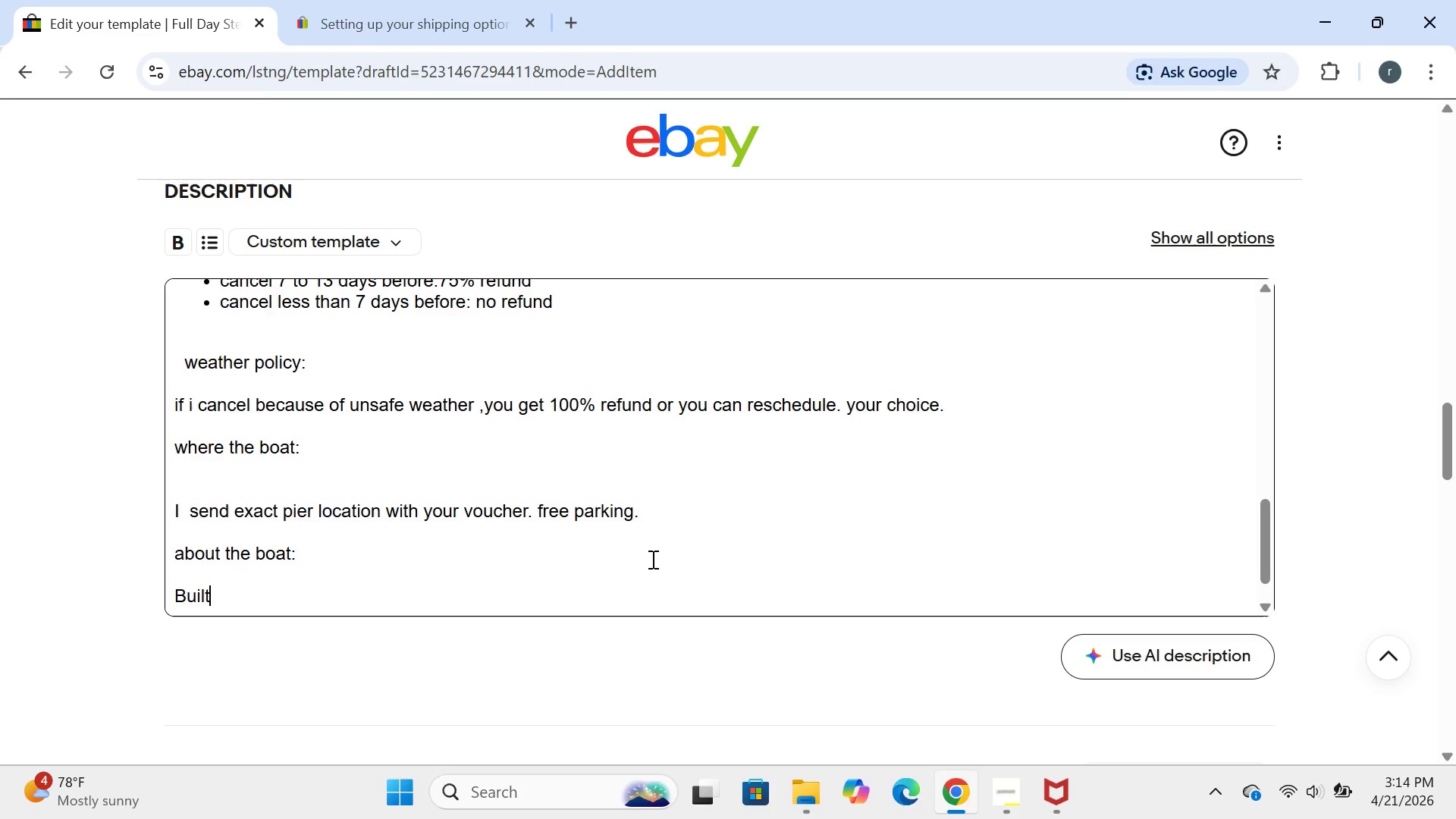 
key(ArrowRight)
 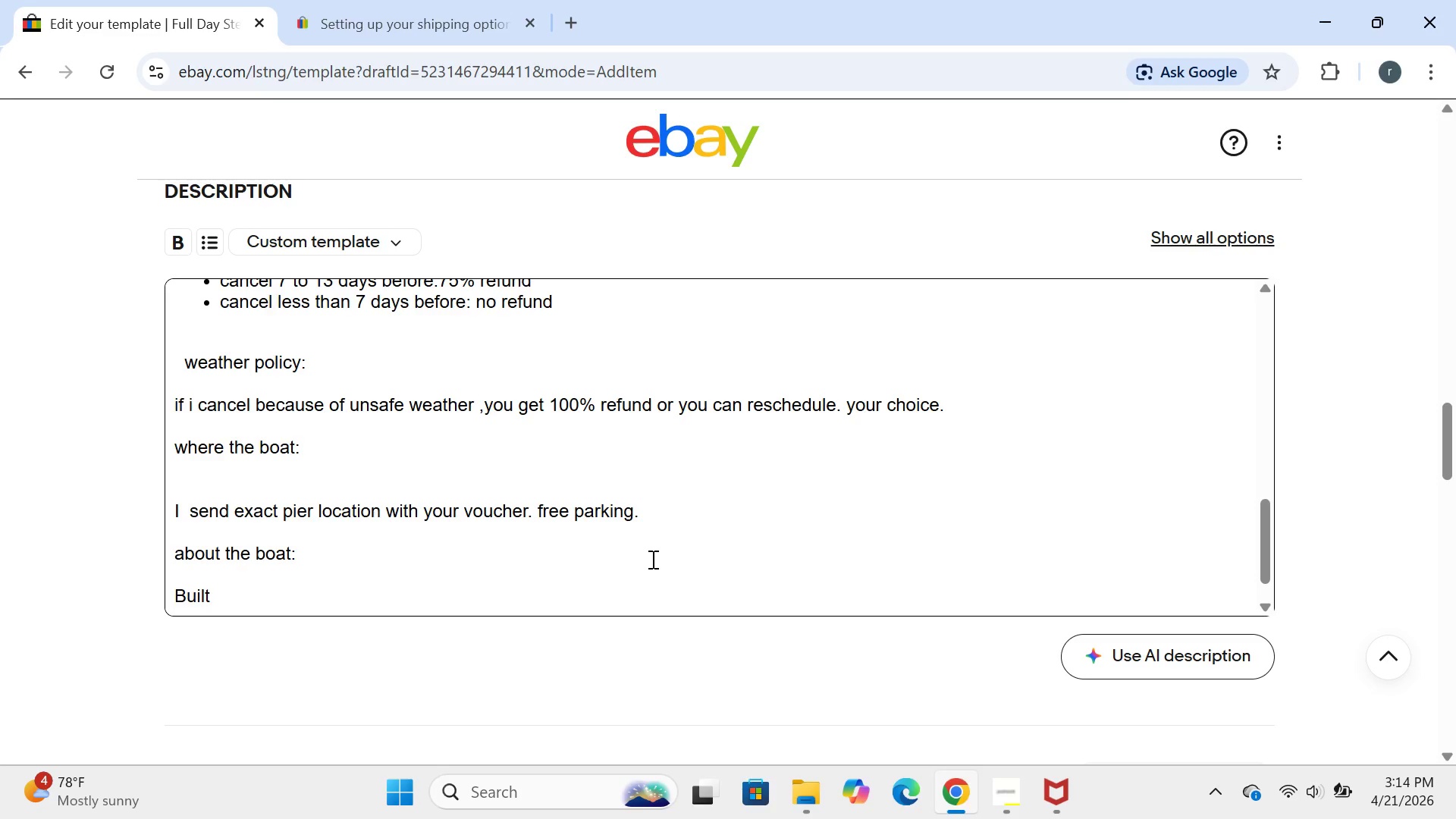 
type( 1902 restored 2025)
key(Backspace)
key(Backspace)
type(15. steam engine )
 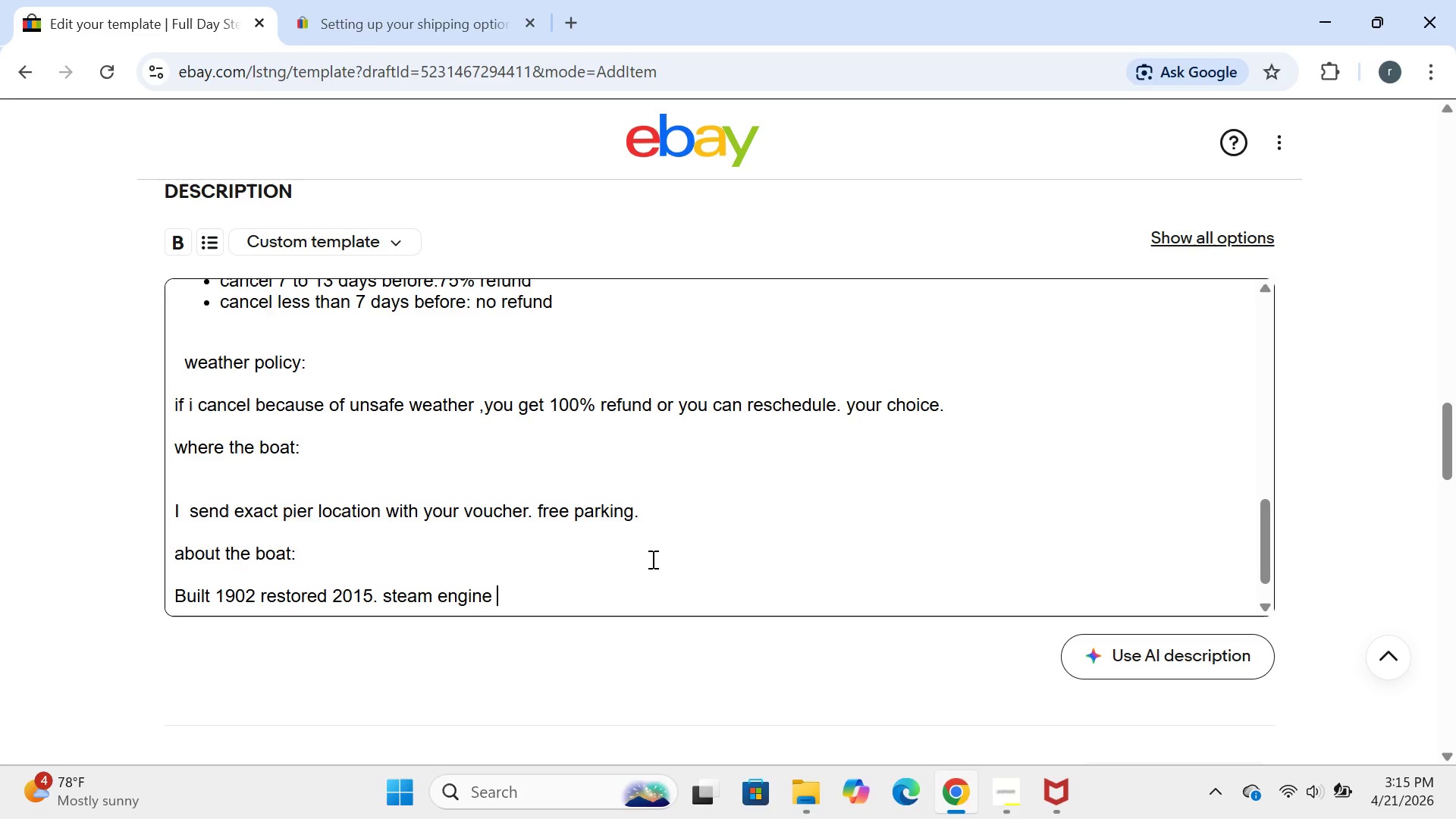 
type(run on coal )
key(Backspace)
type(. to )
key(Backspace)
type(p speed  is low )
 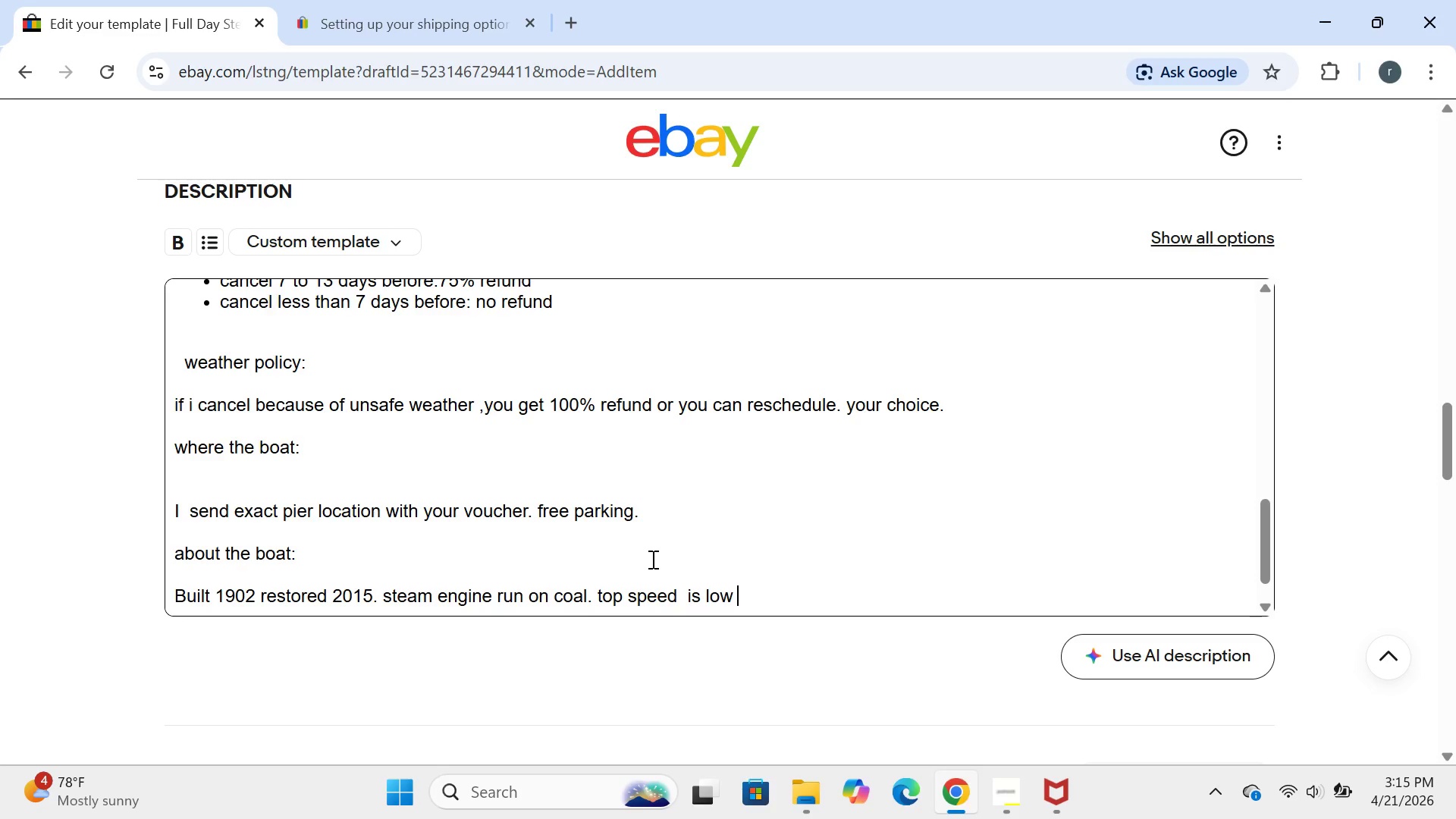 
key(Backspace)
key(Backspace)
key(Backspace)
key(Backspace)
type(slow )
key(Backspace)
type(. th)
 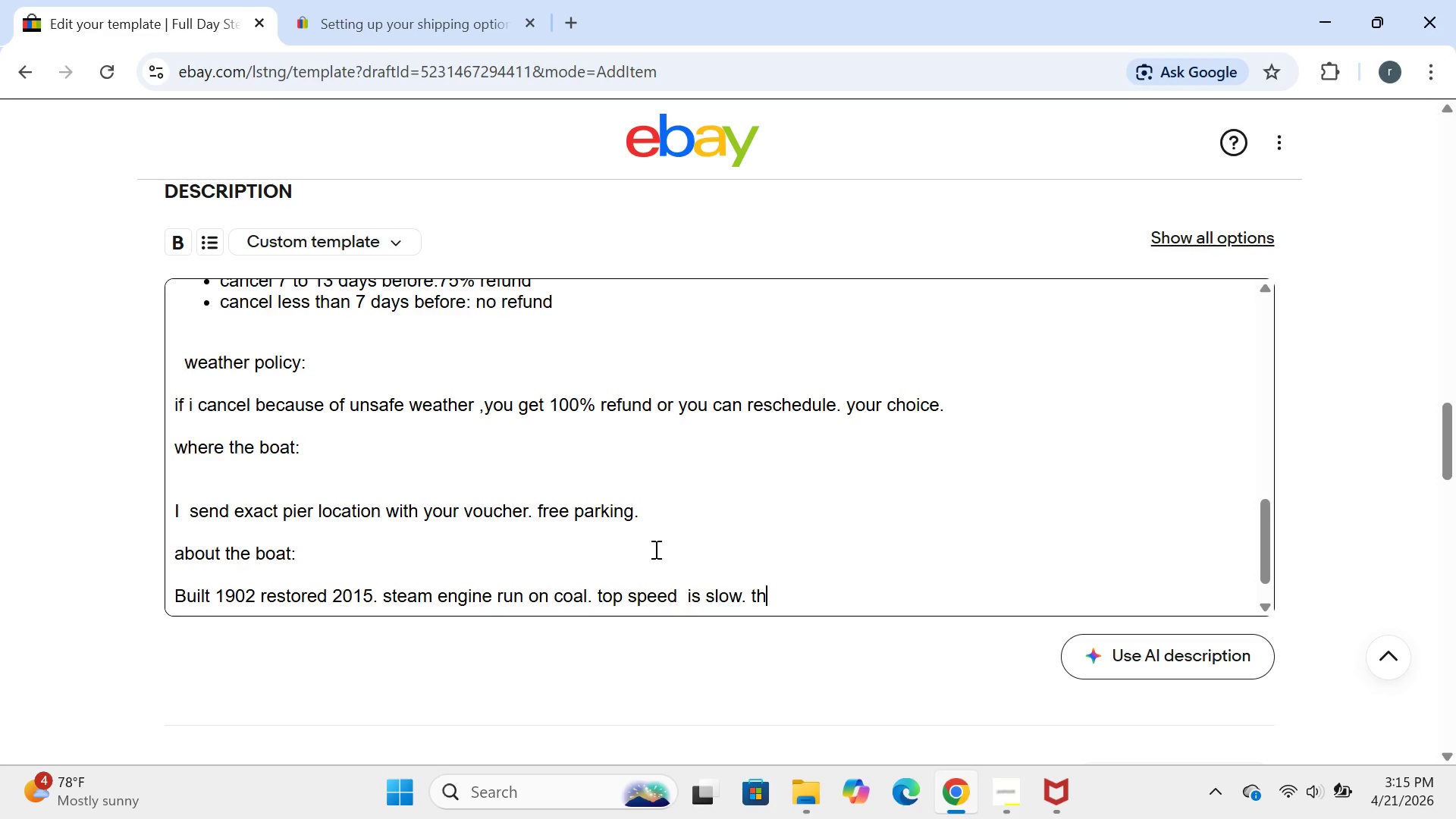 
type(at is the point )
key(Backspace)
type(. you are not )
 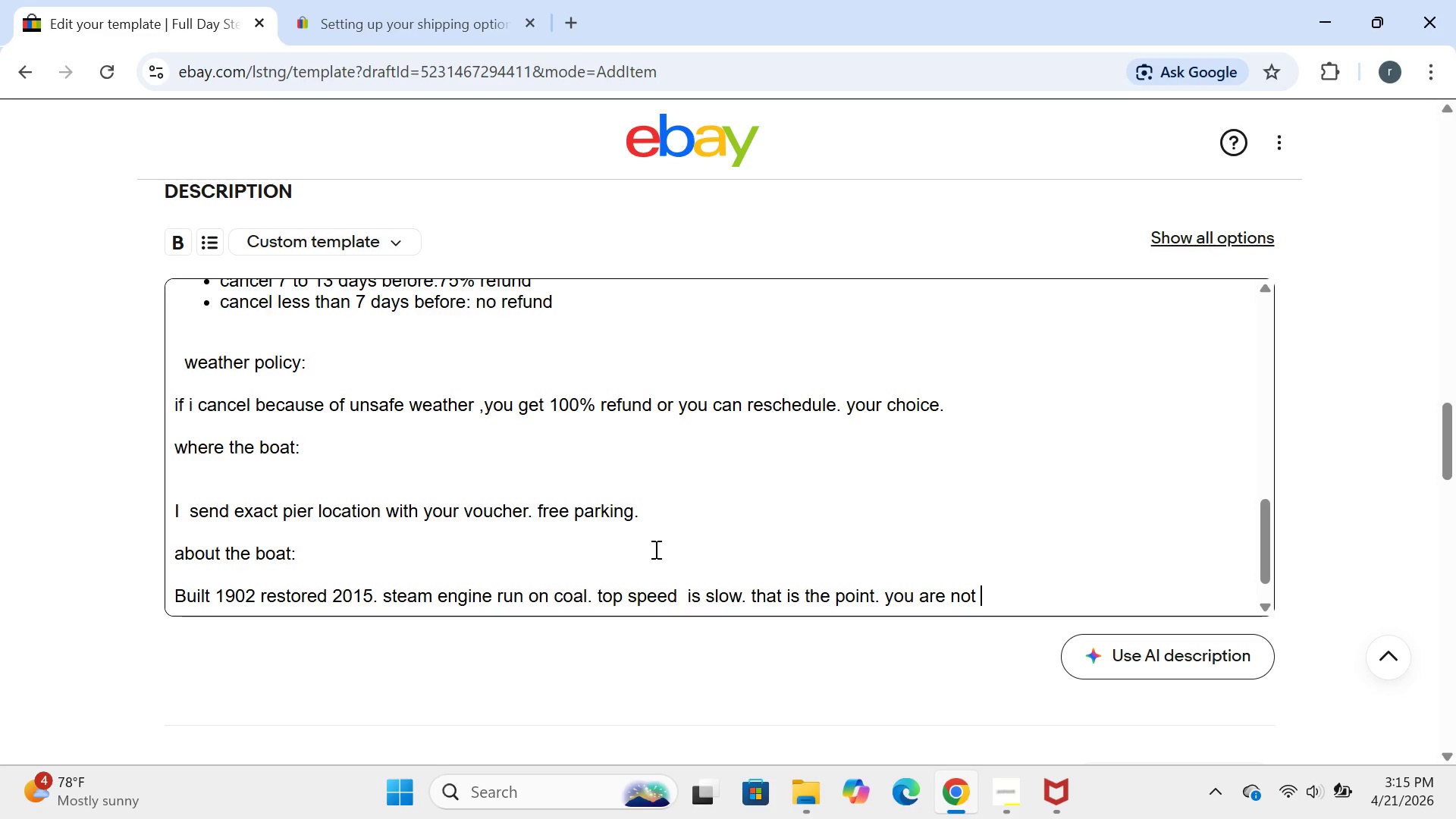 
type(in hurry . you will hear the engine)
 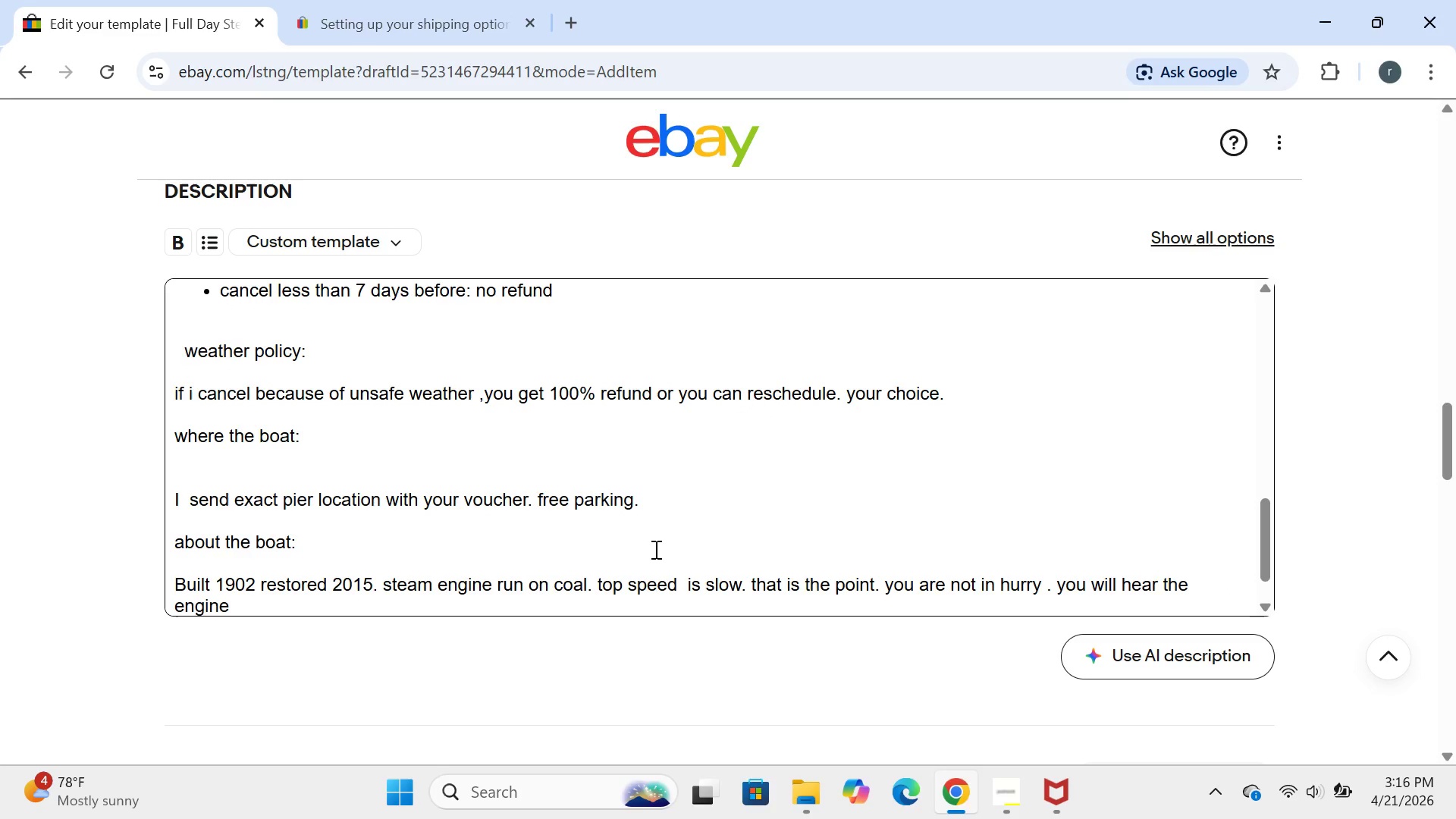 
wait(5.38)
 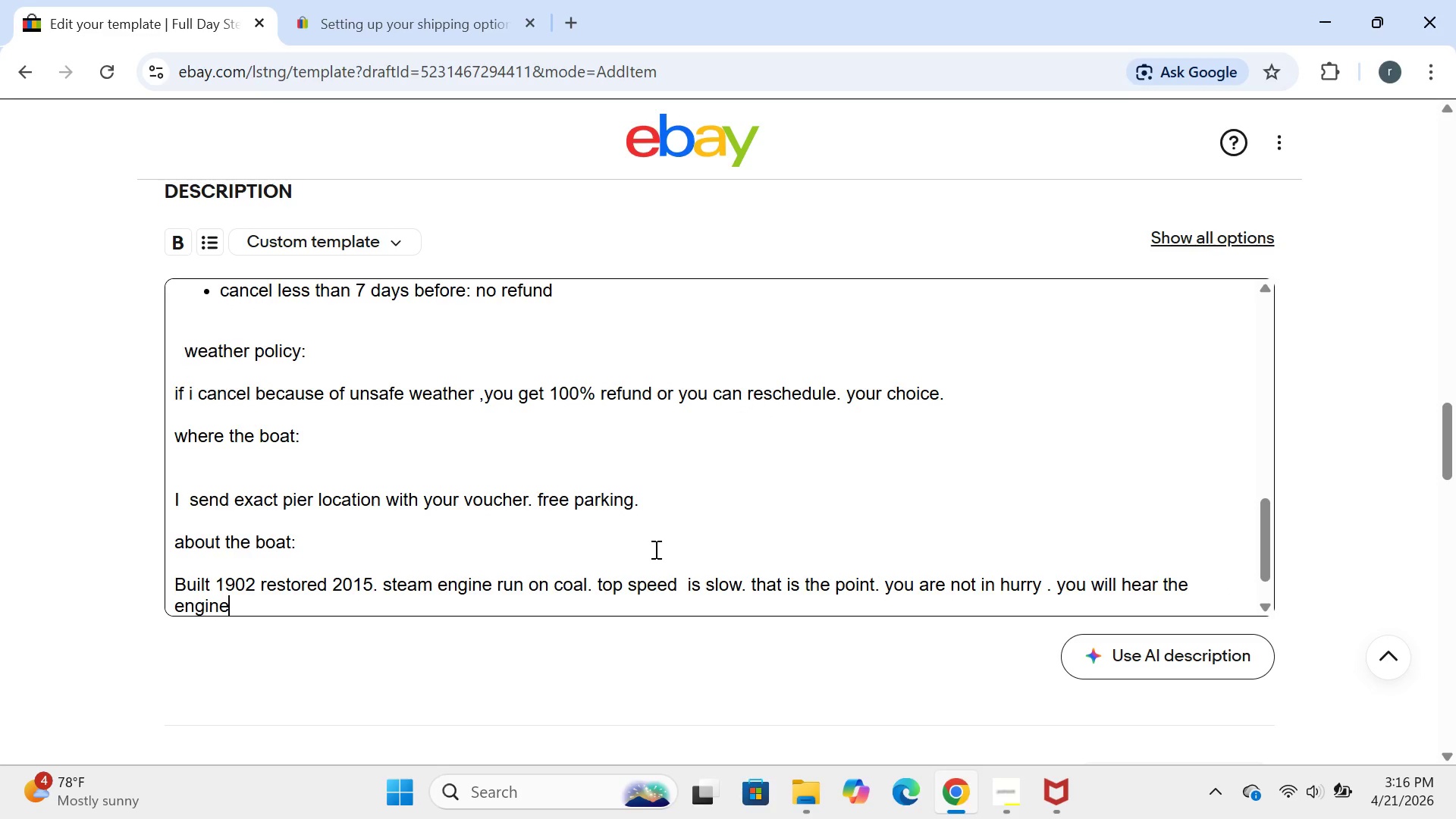 
type(,feel the )
 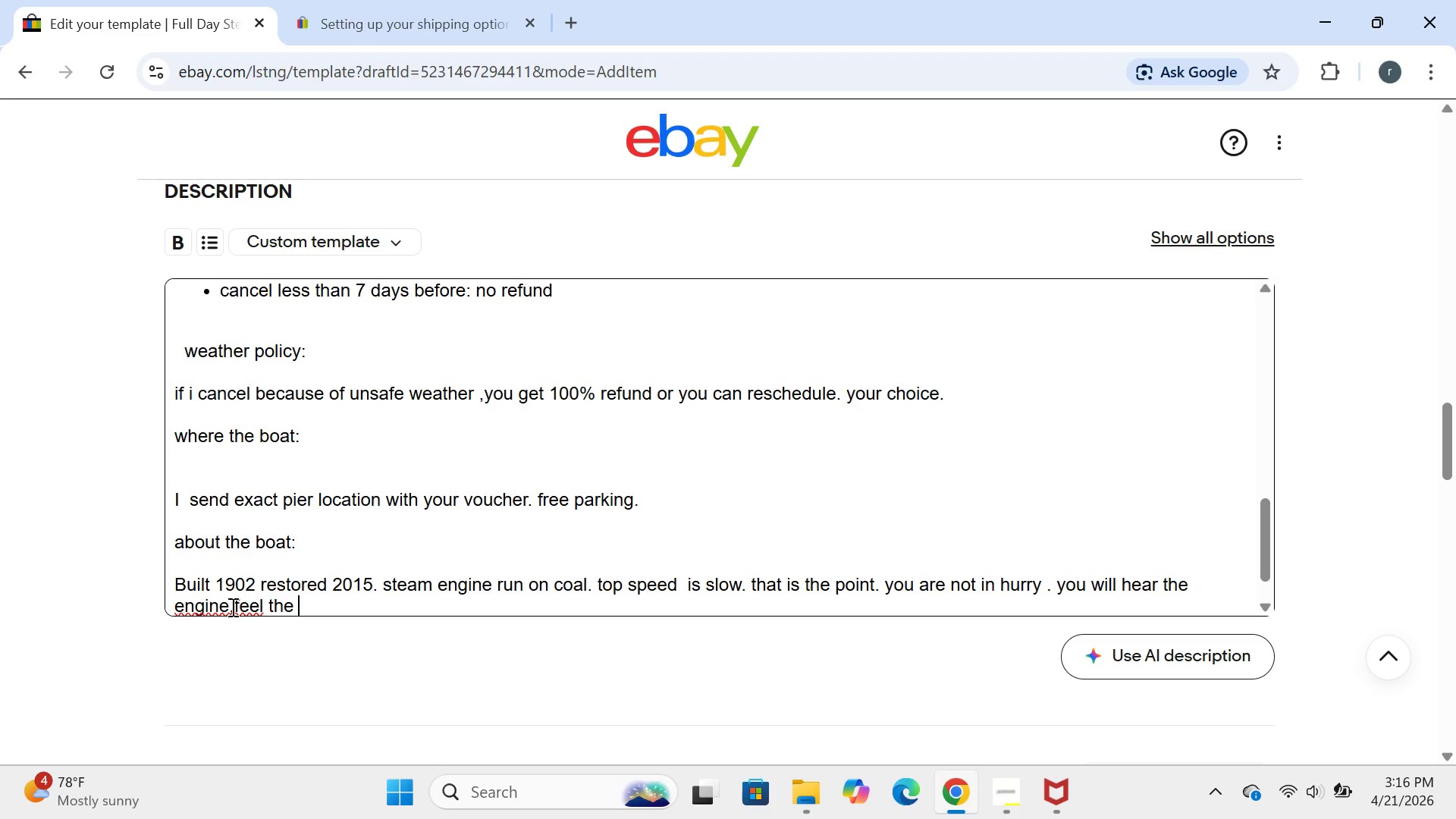 
left_click([231, 607])
 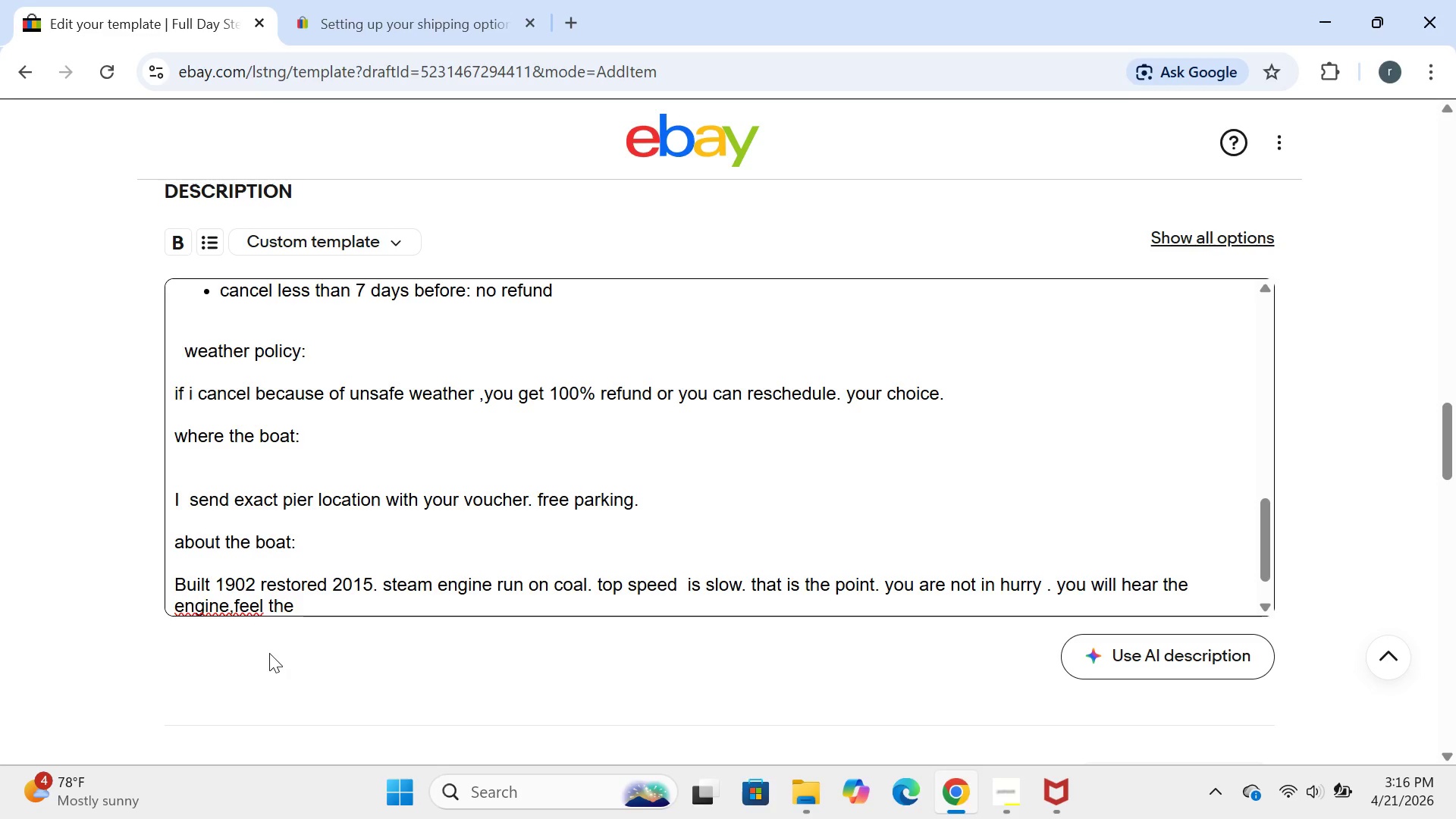 
key(Space)
 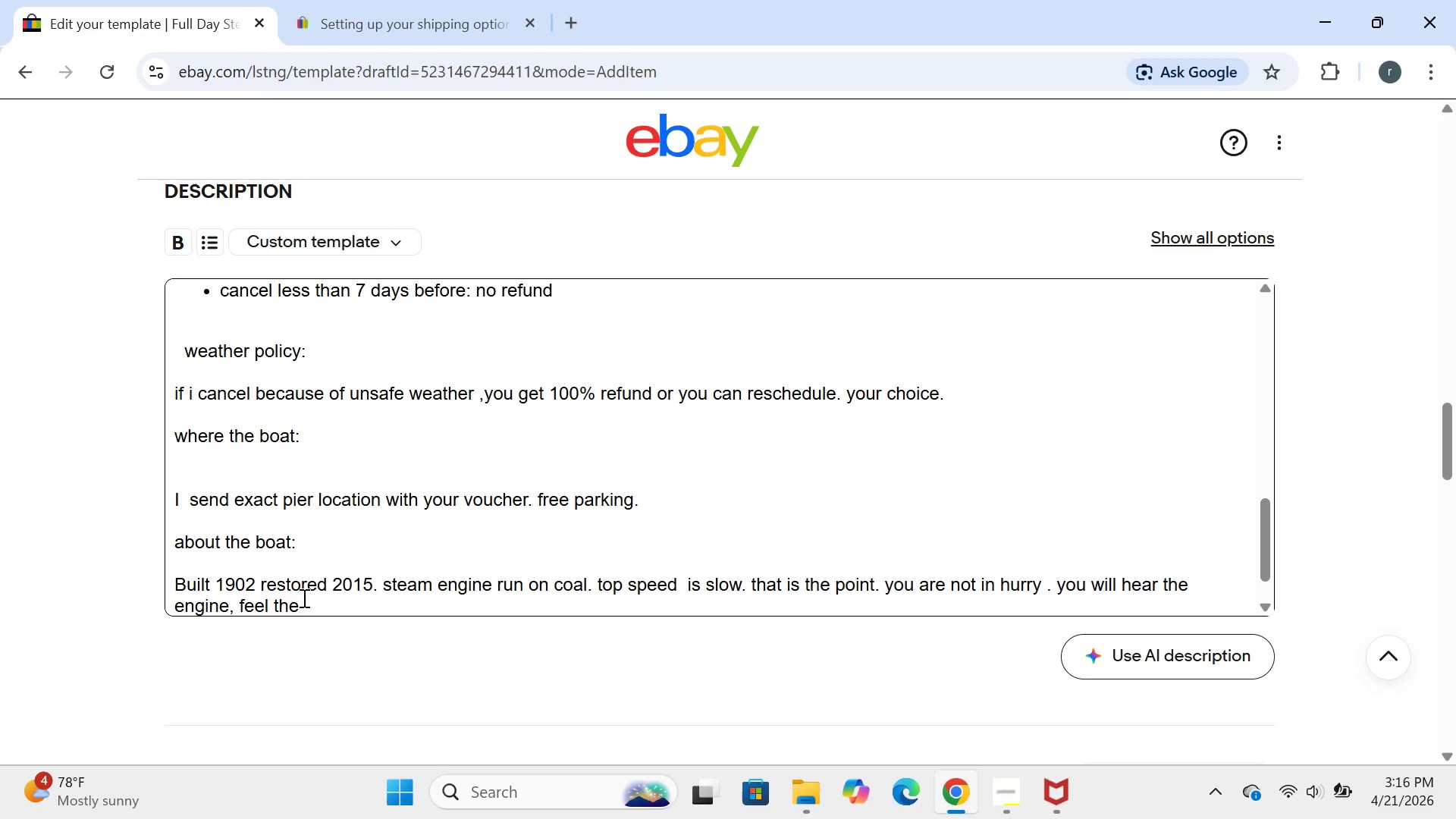 
left_click([300, 613])
 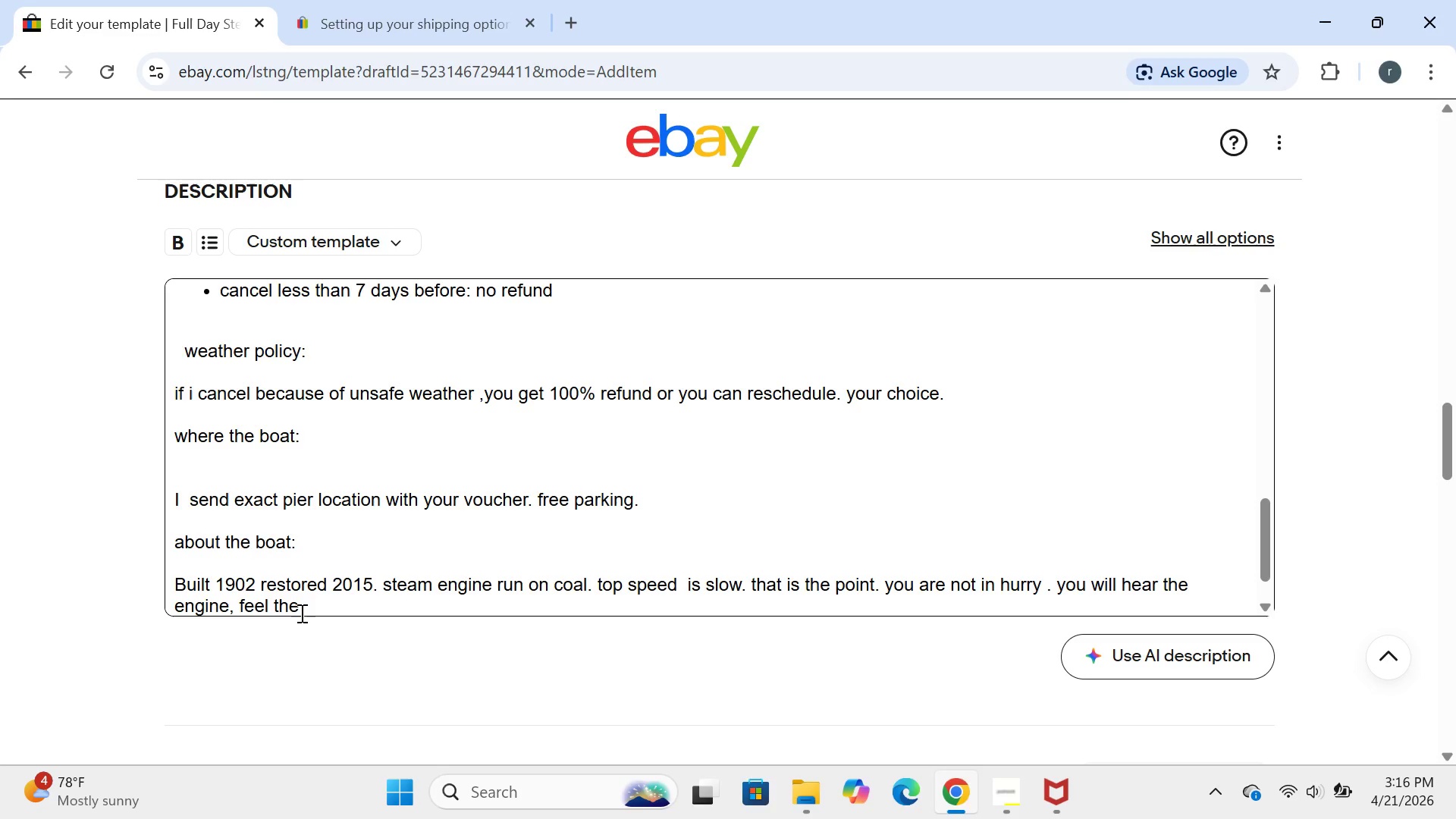 
type( heat froim)
key(Backspace)
key(Backspace)
type(m )
 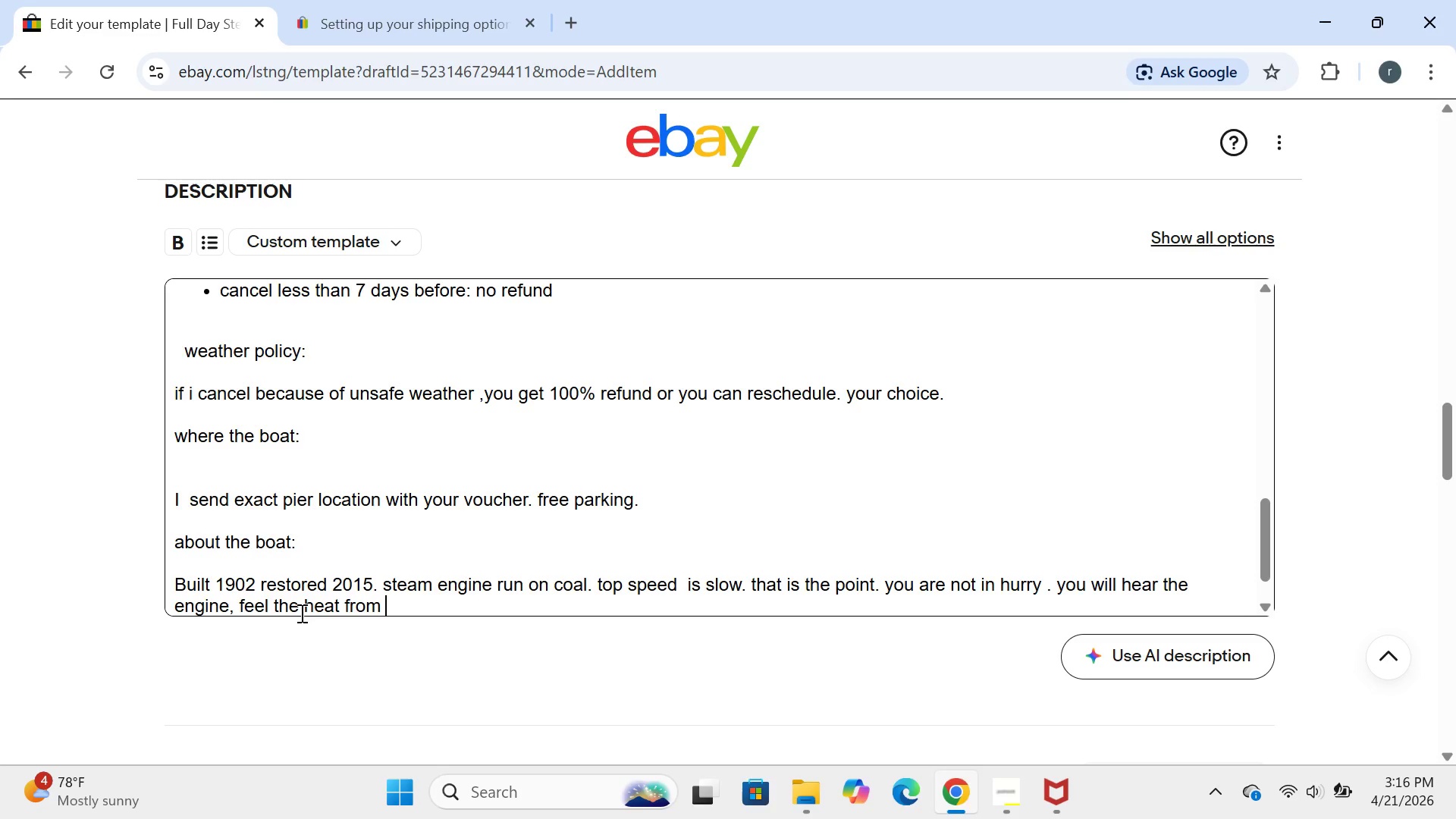 
type(the boilar )
key(Backspace)
type(, and smee)
key(Backspace)
type(ll)
 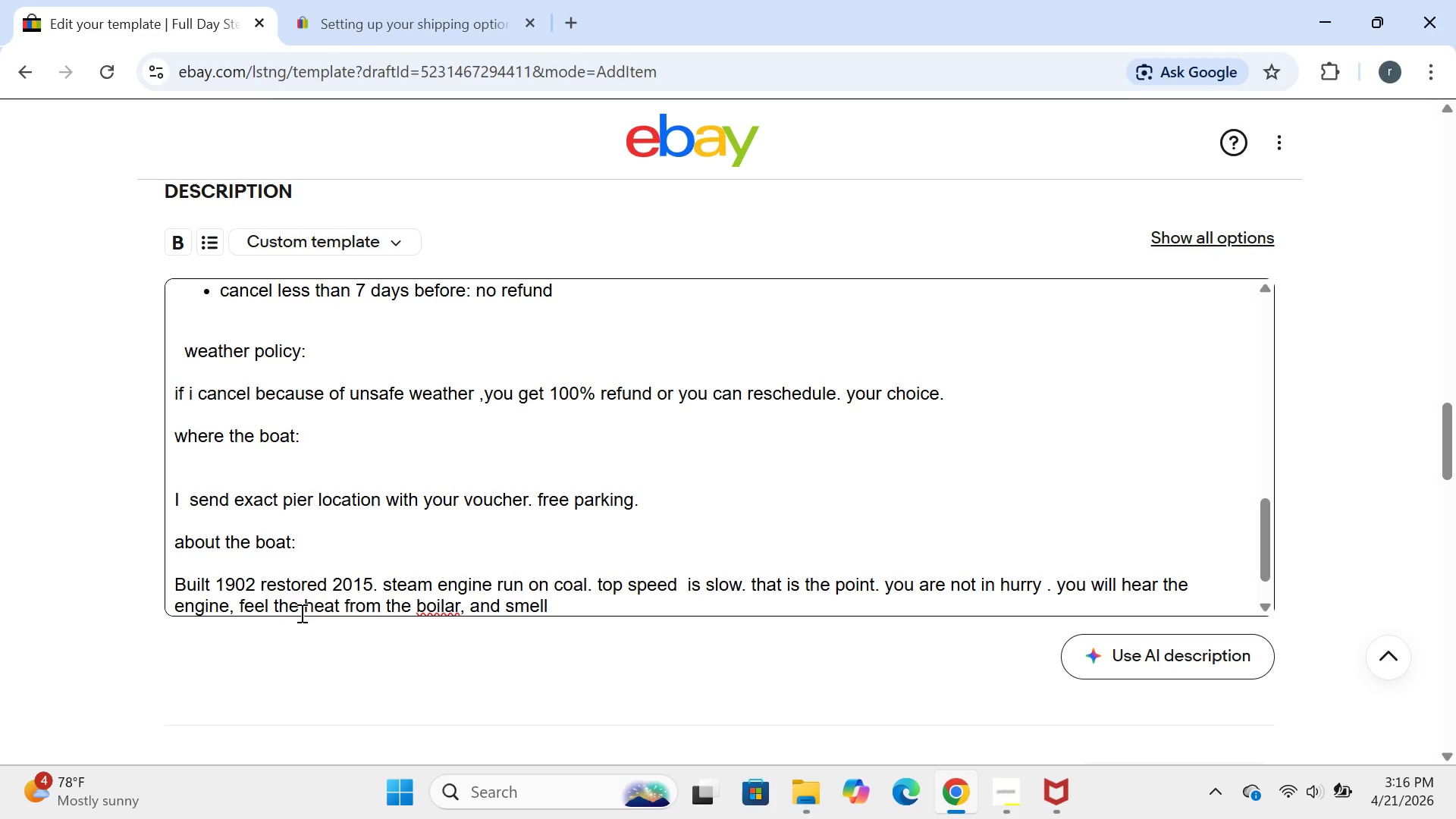 
wait(9.83)
 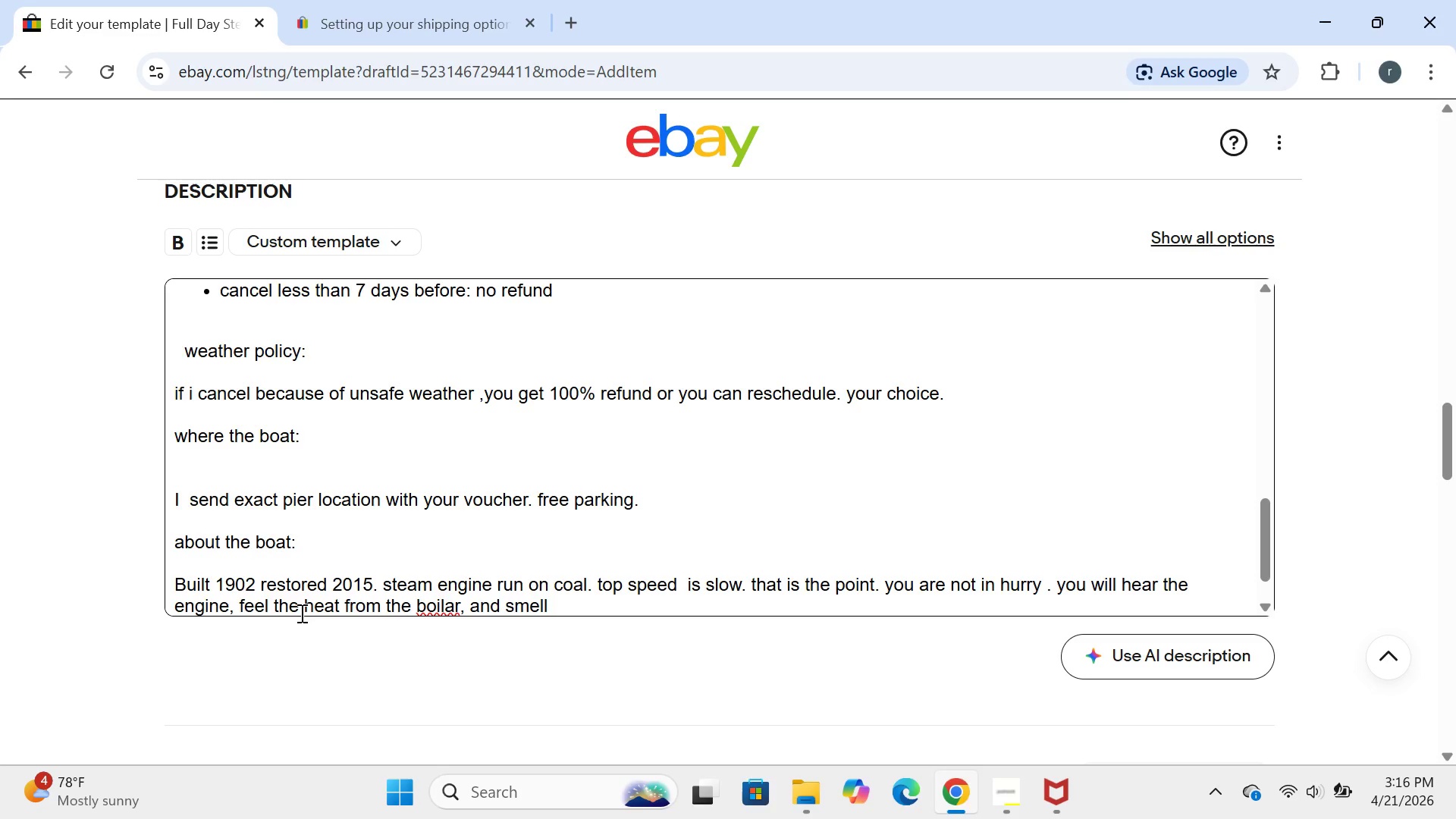 
left_click([451, 610])
 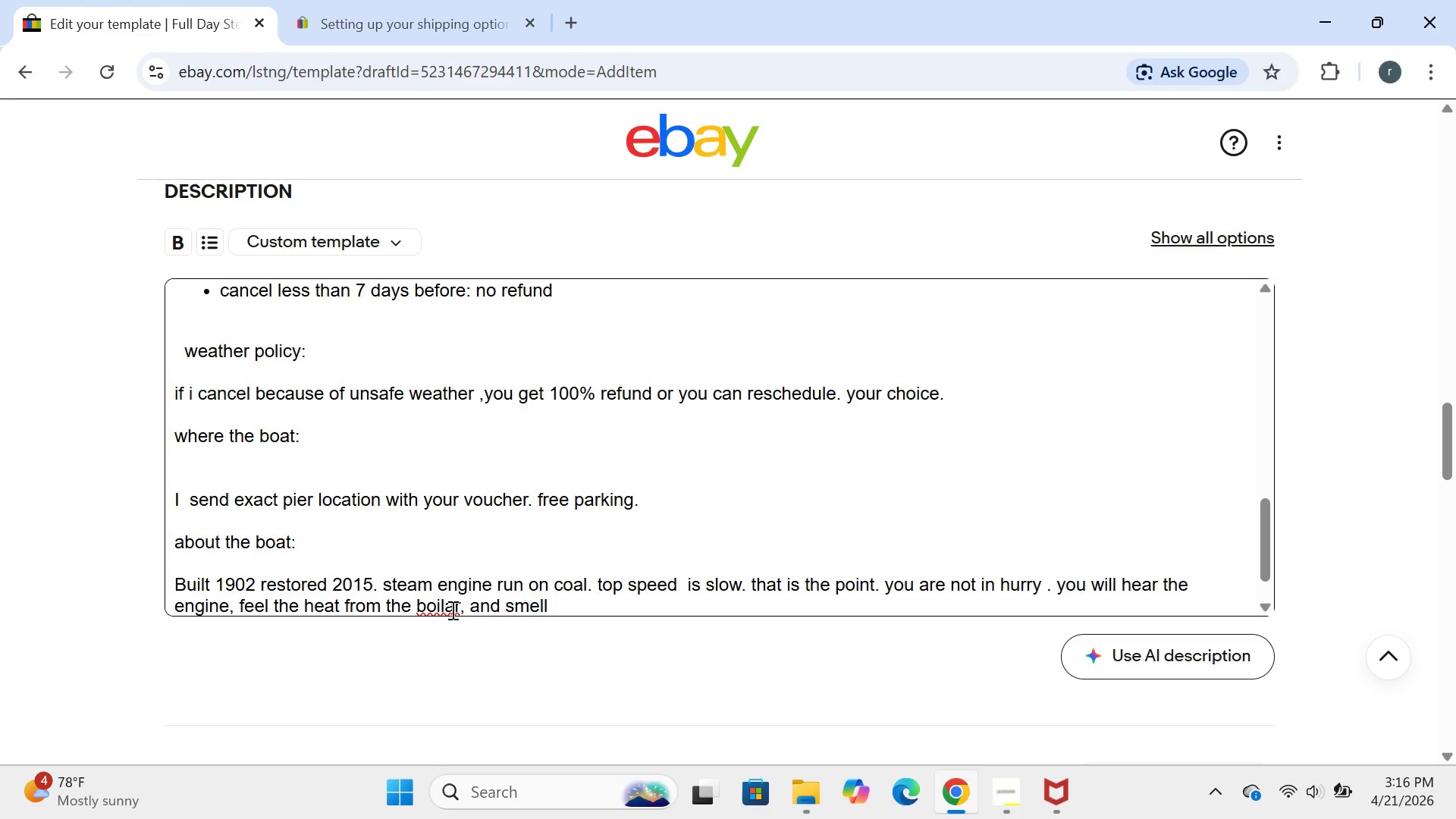 
key(Backspace)
 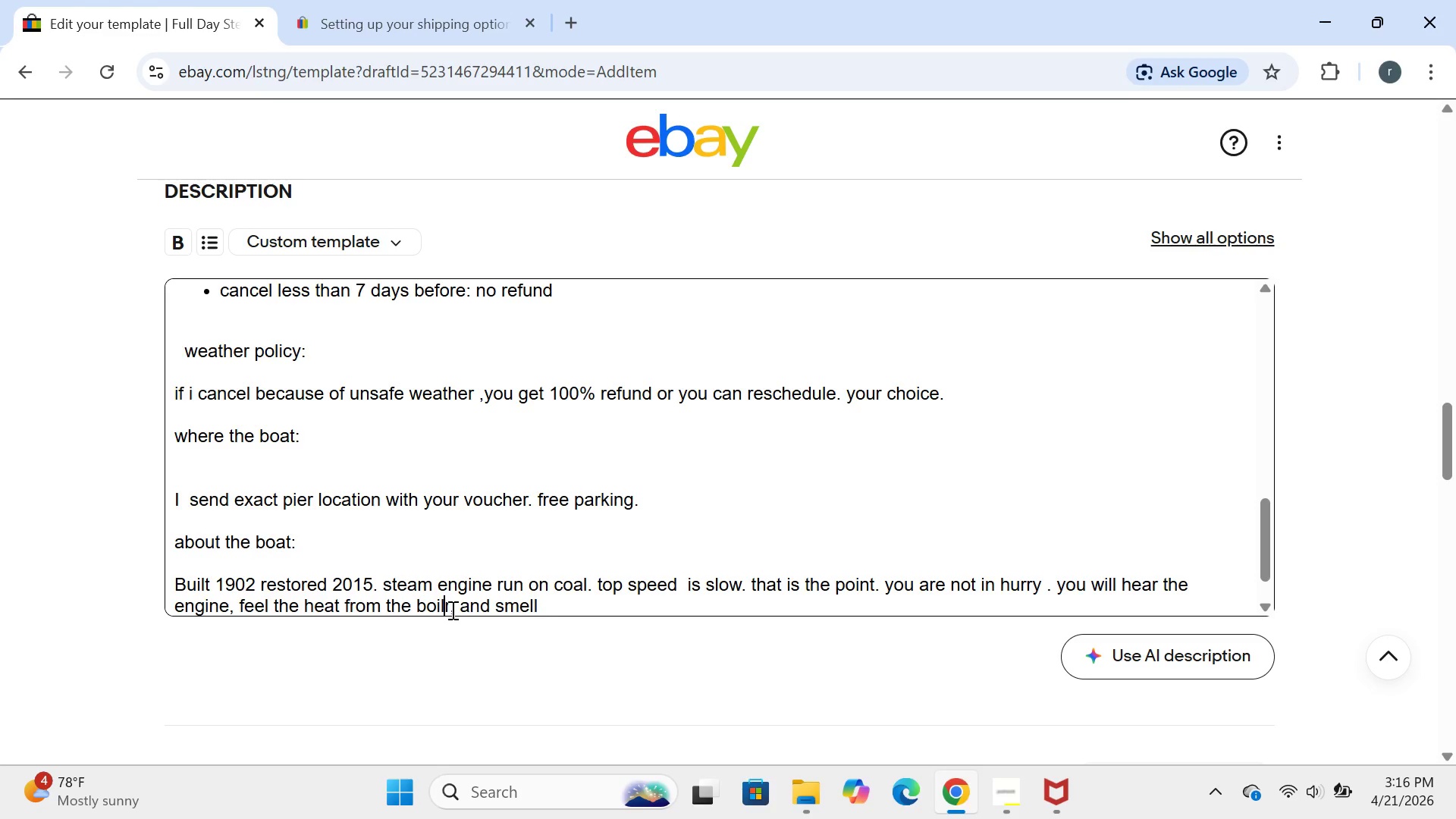 
key(E)
 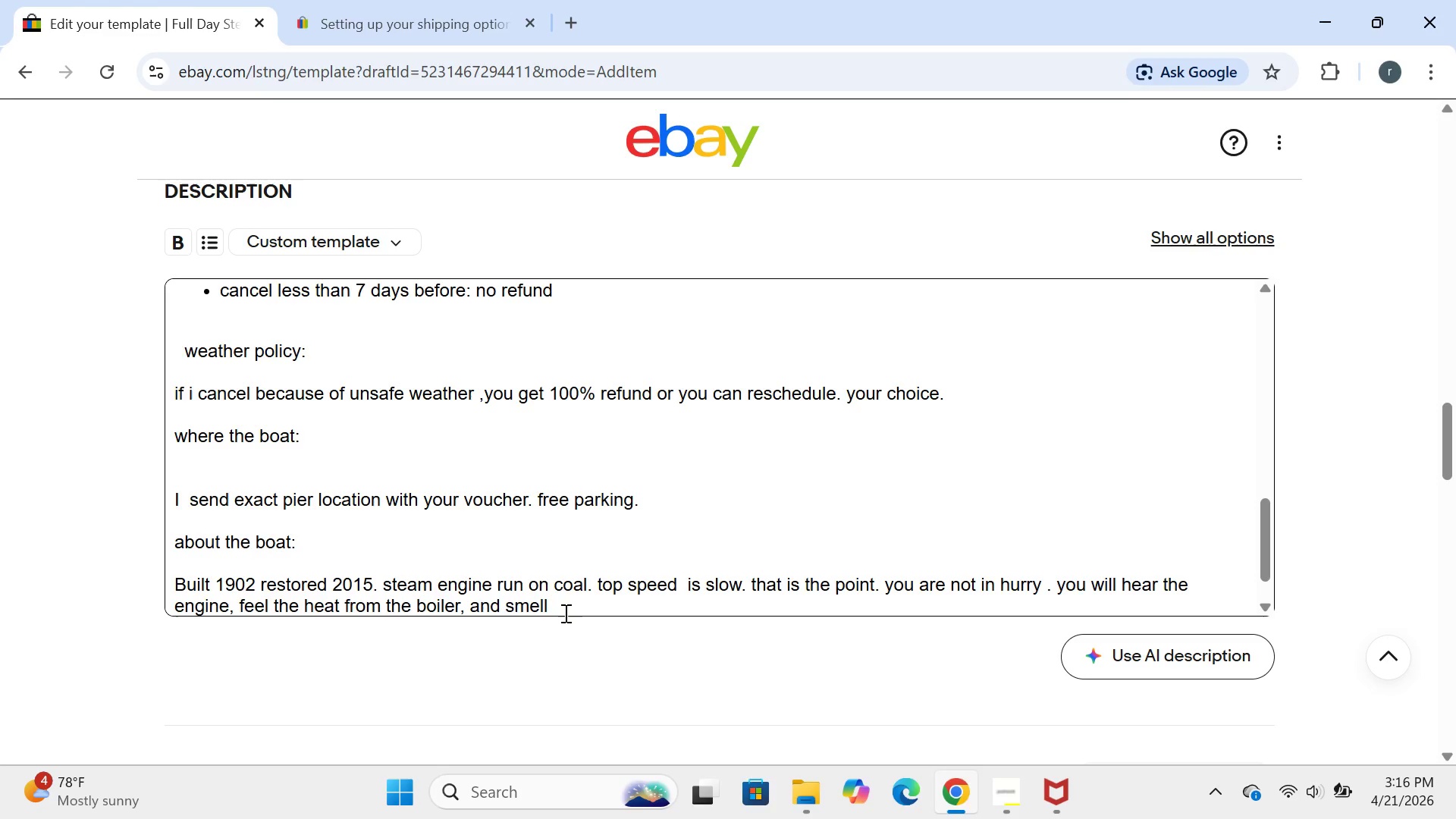 
left_click([565, 613])
 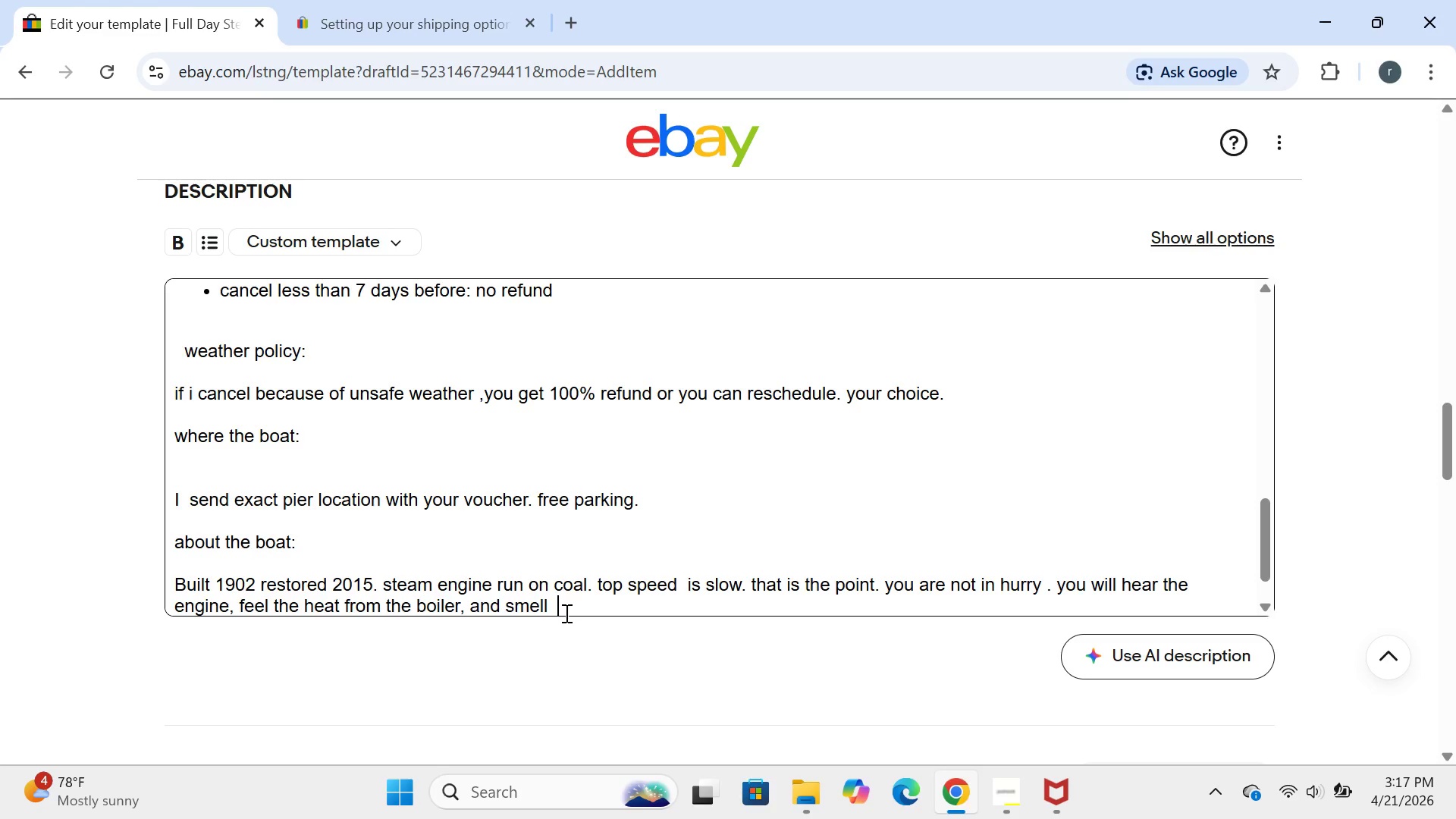 
type(the water .)
 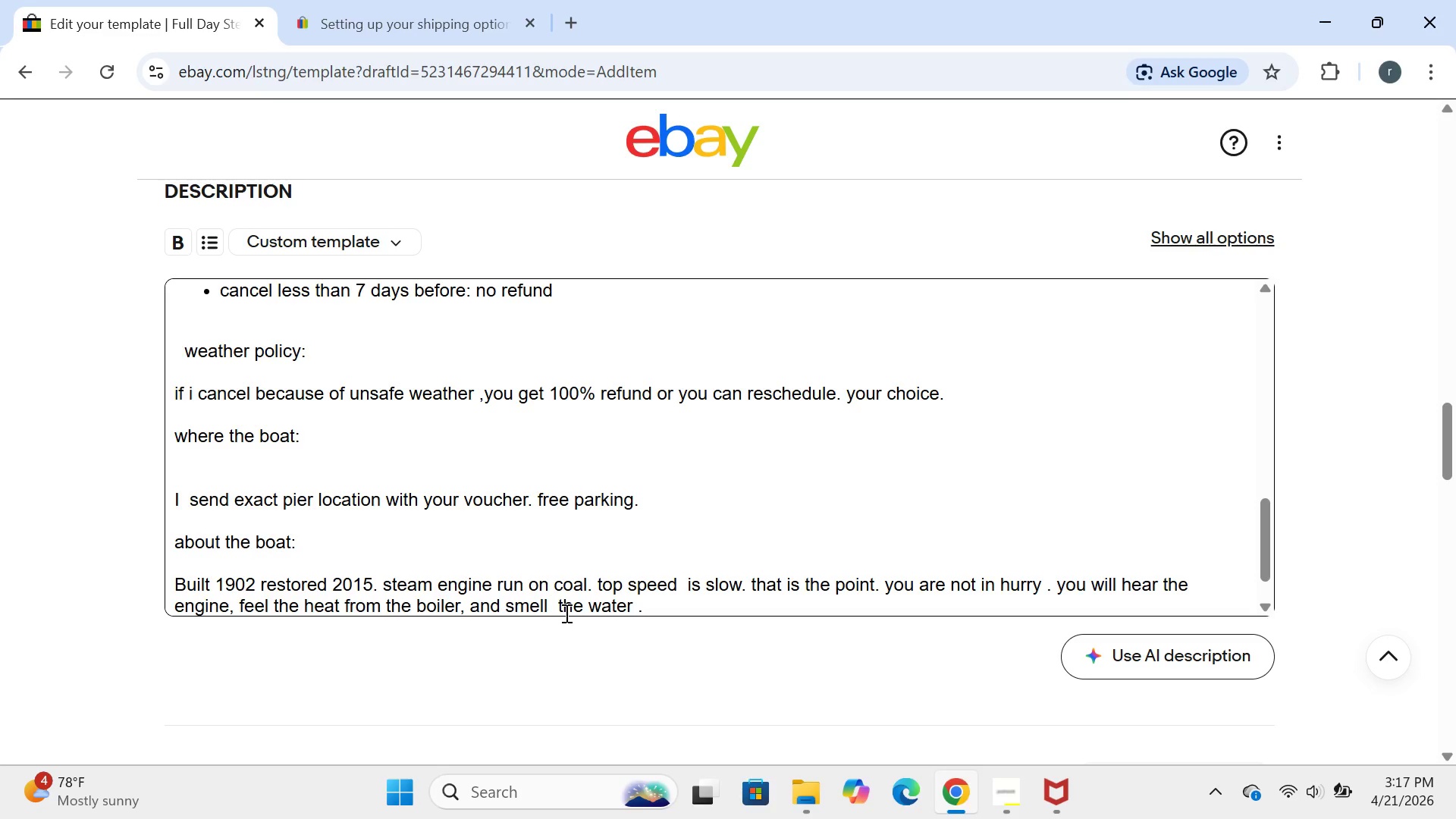 
key(Enter)
 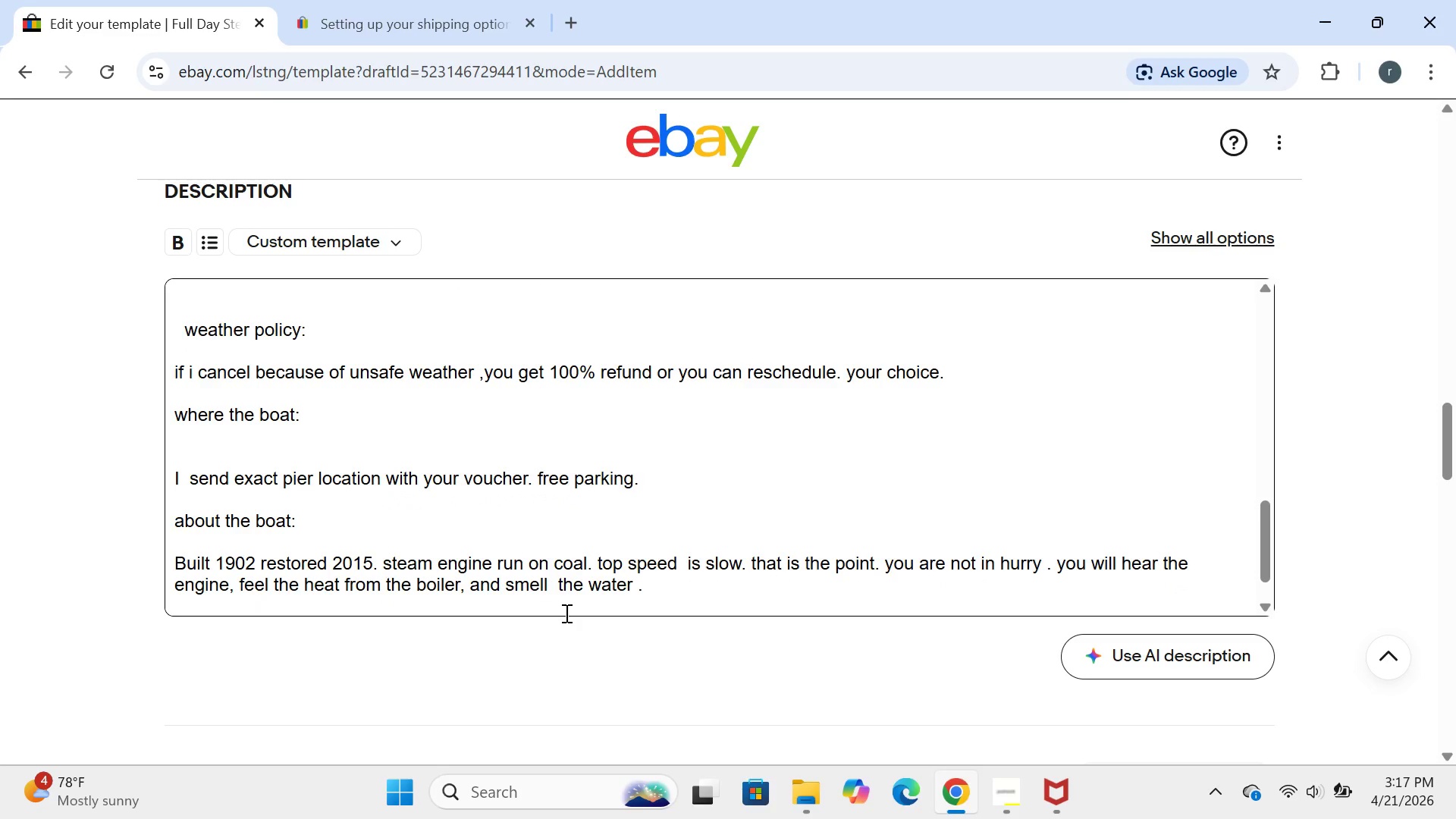 
key(Enter)
 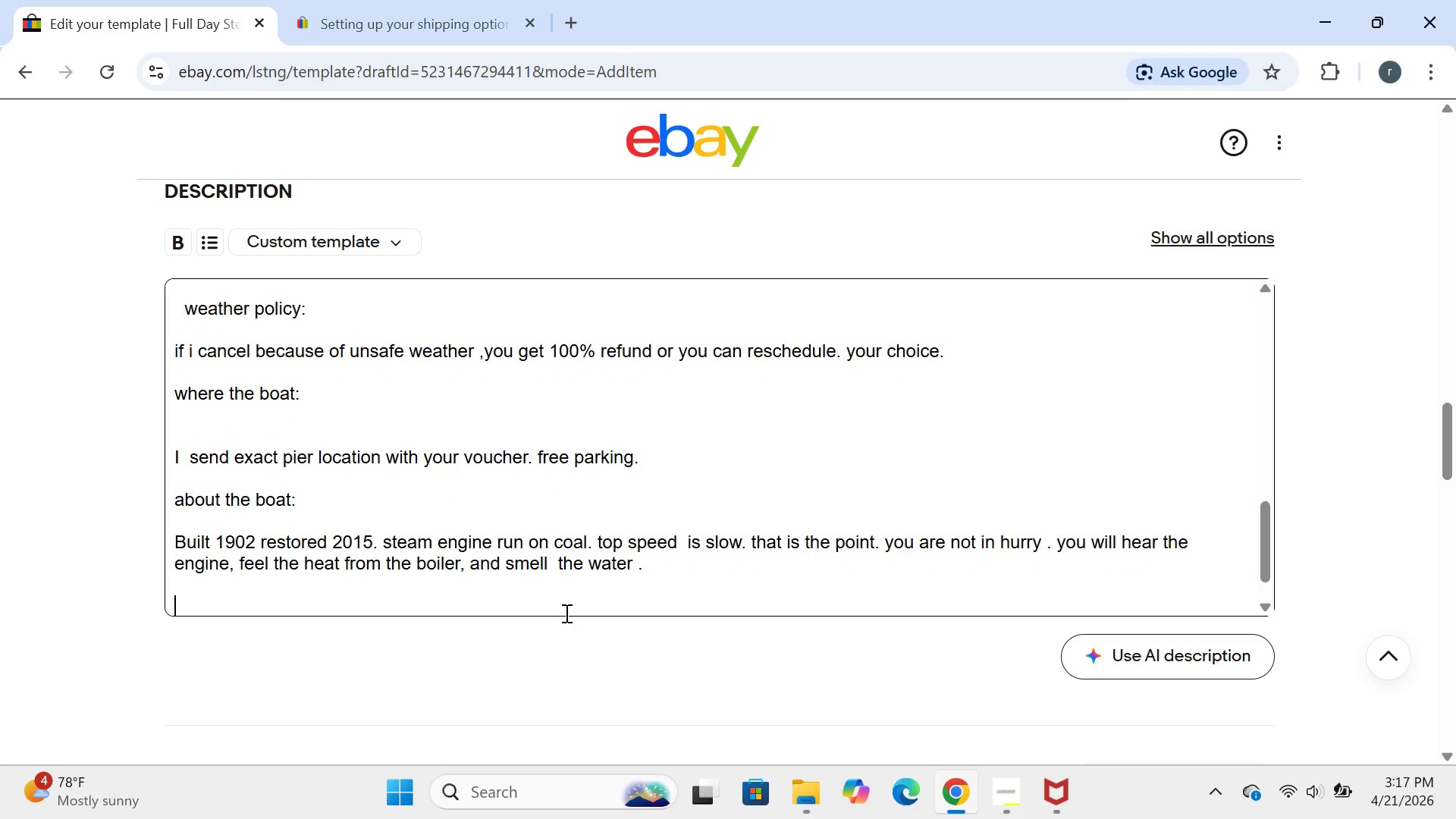 
type(if you have questions before buyo)
key(Backspace)
type(ing )
key(Backspace)
type(,message me)
 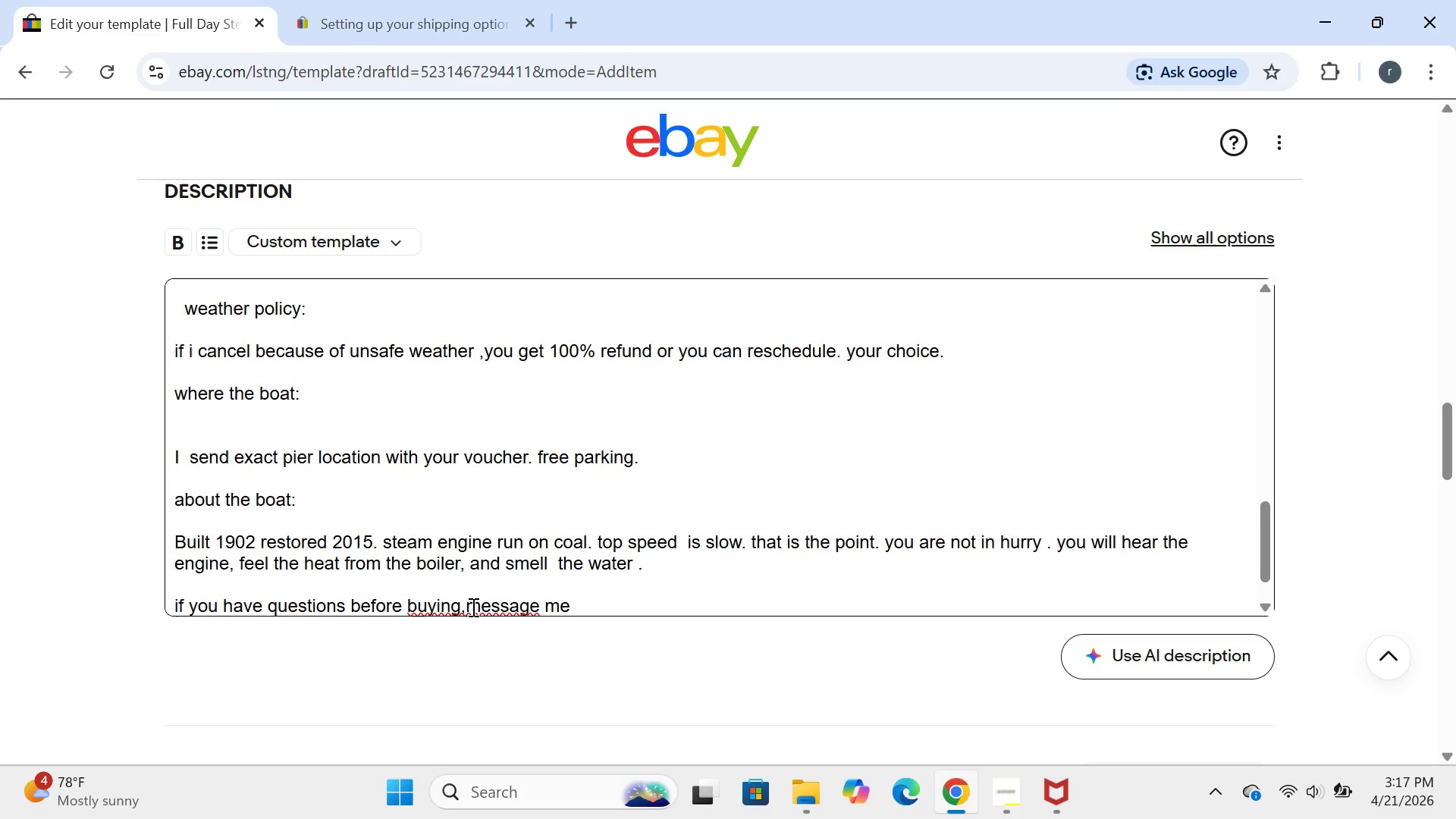 
double_click([472, 607])
 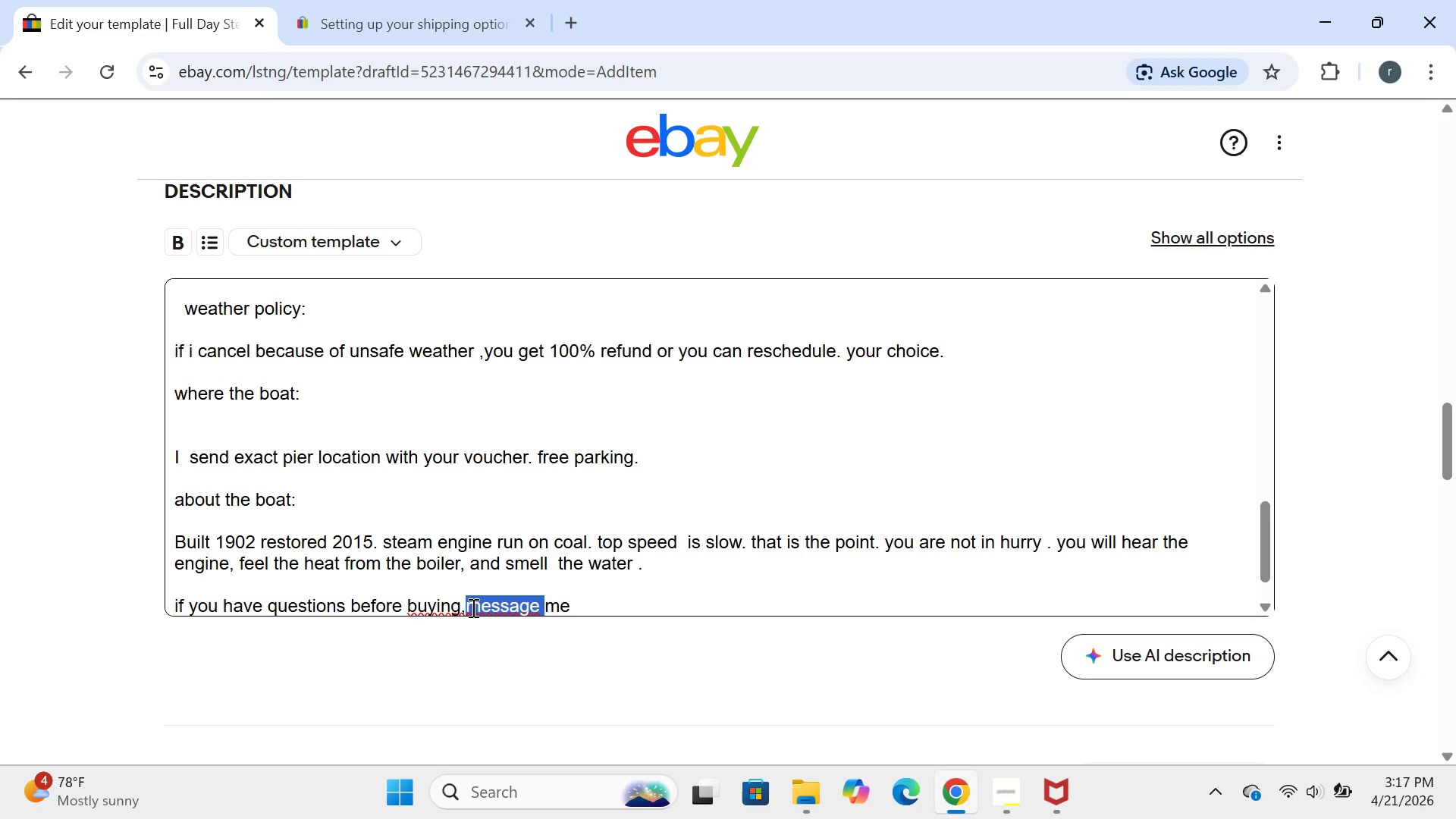 
key(Space)
 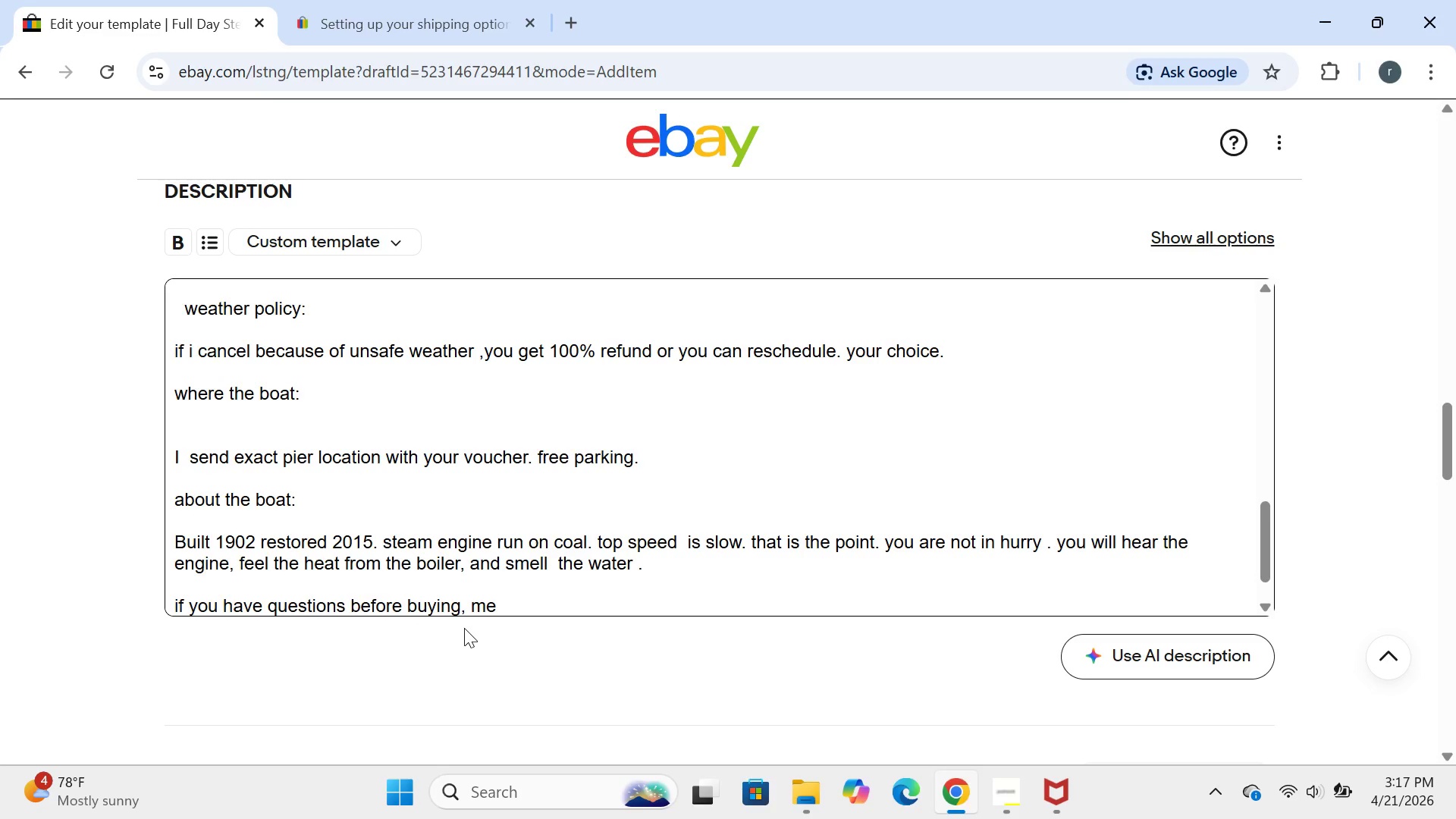 
left_click([504, 604])
 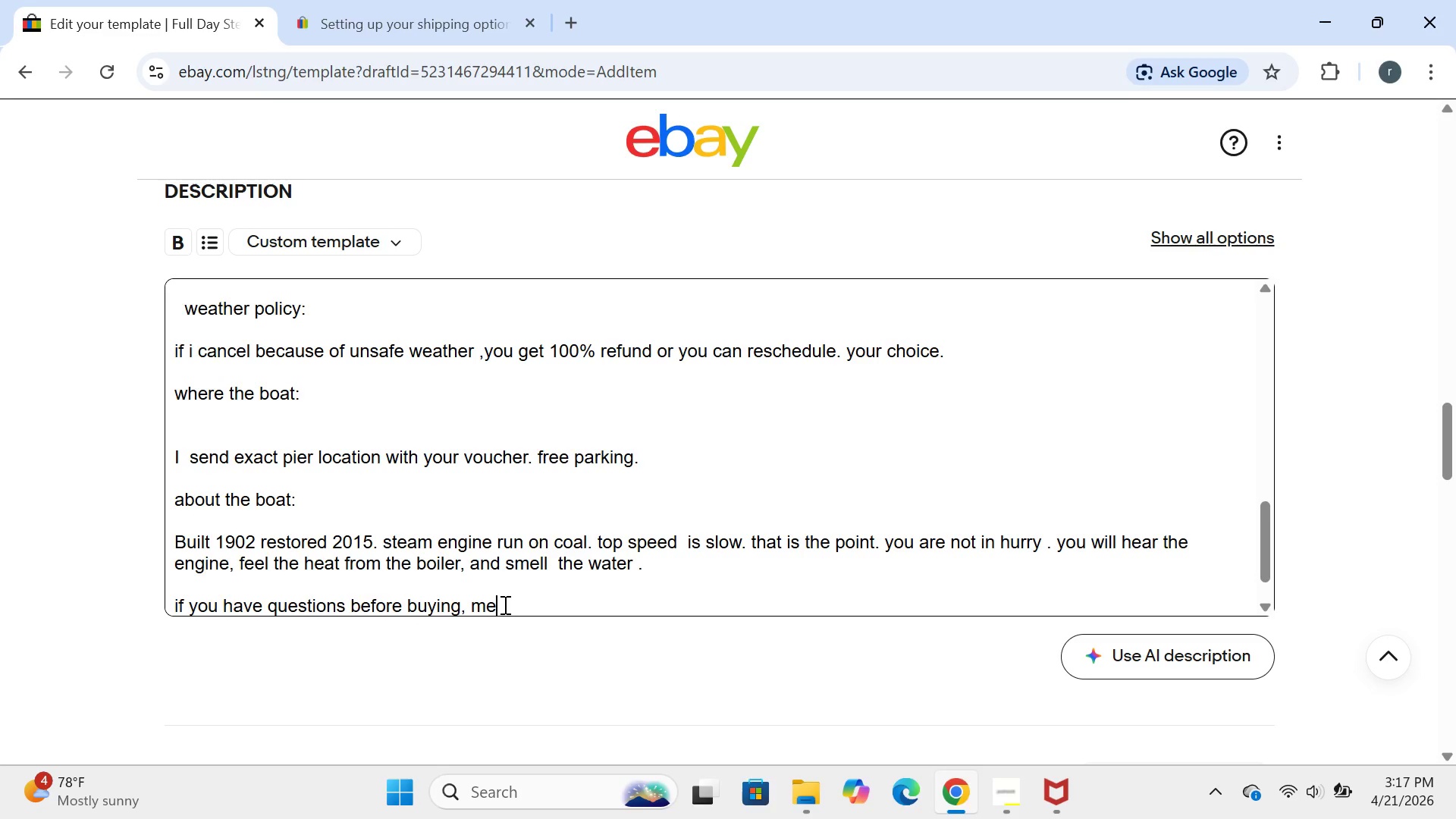 
type(ssage me.i )
 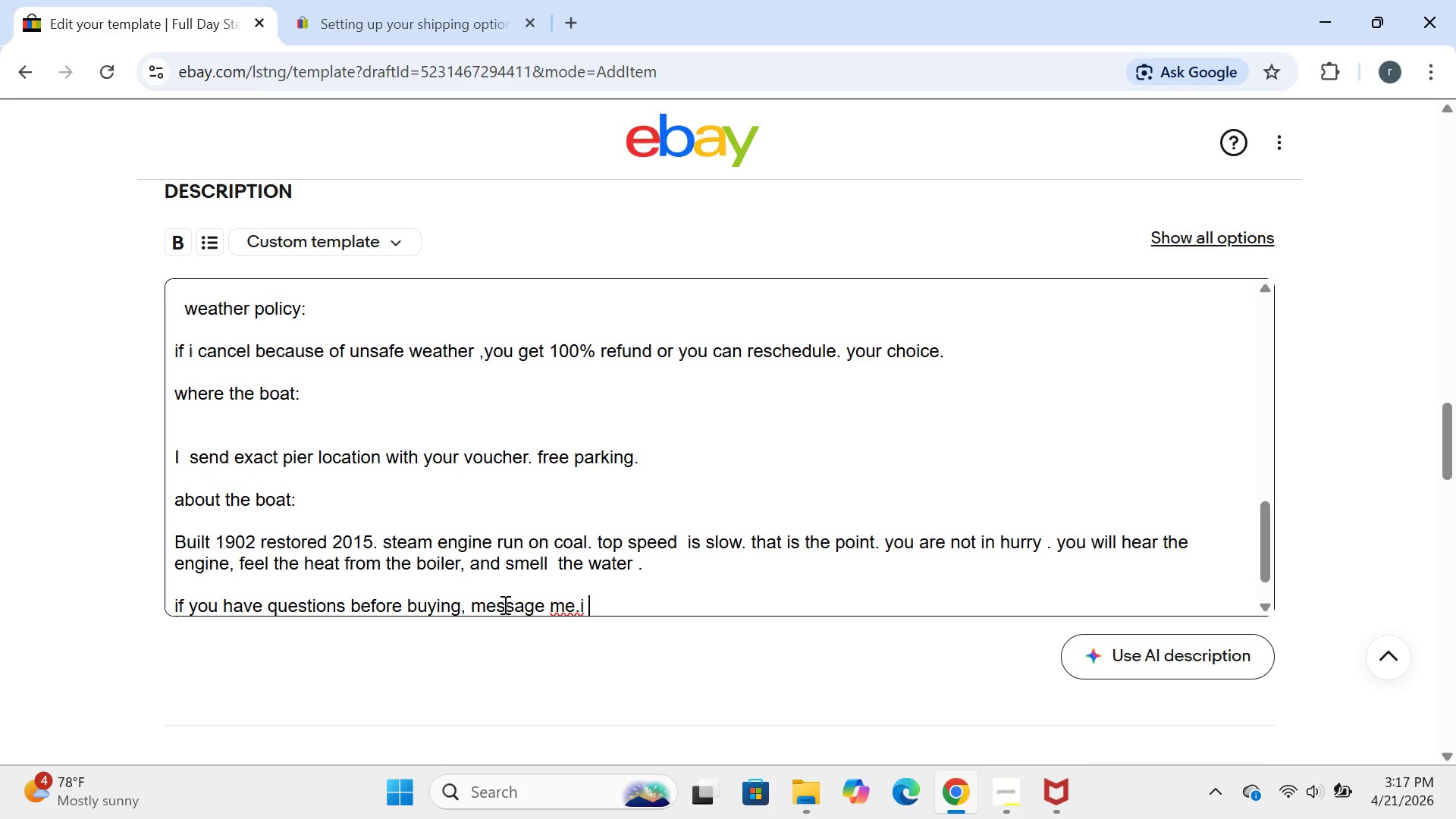 
key(ArrowLeft)
 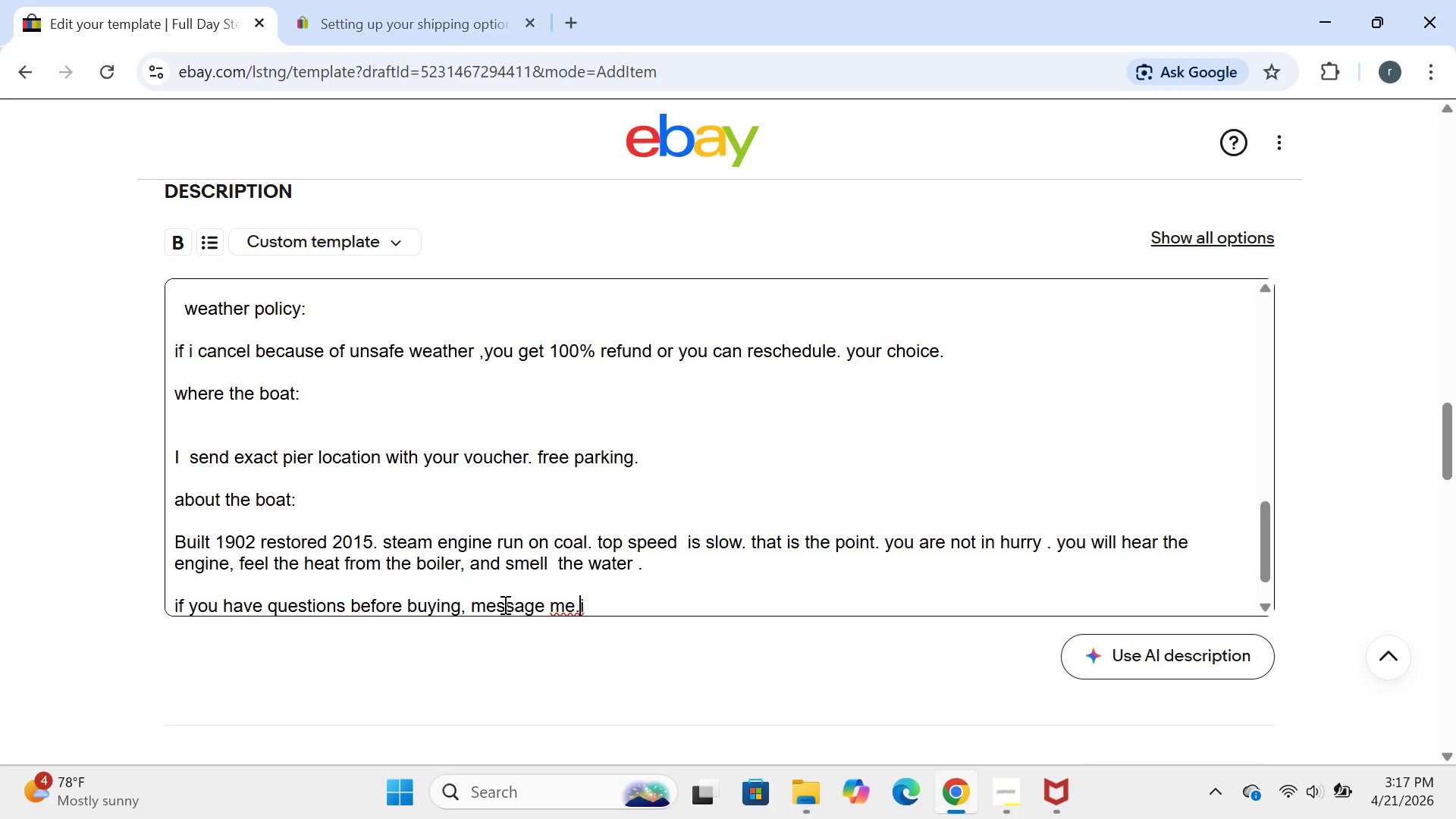 
key(ArrowLeft)
 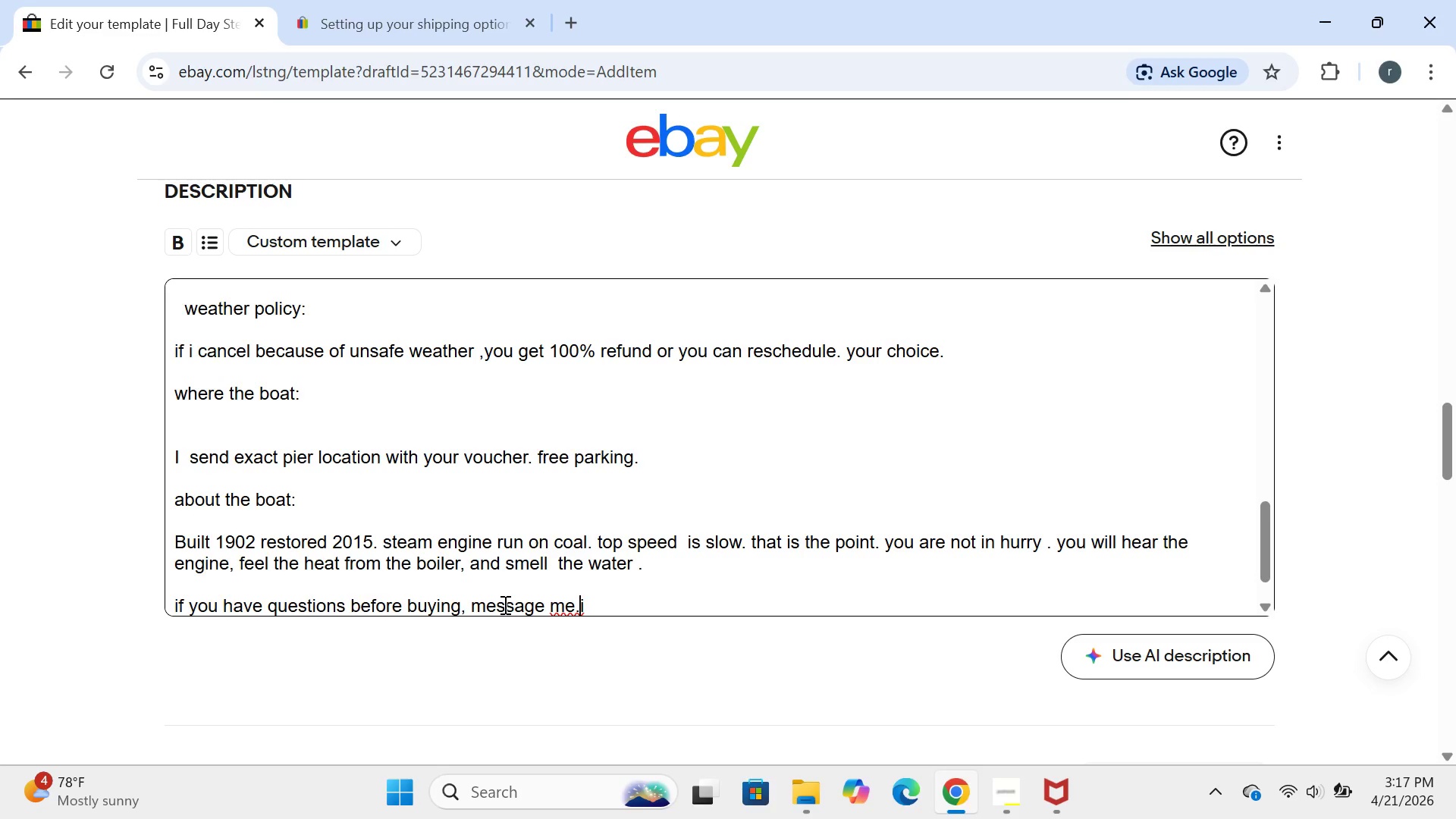 
key(Space)
 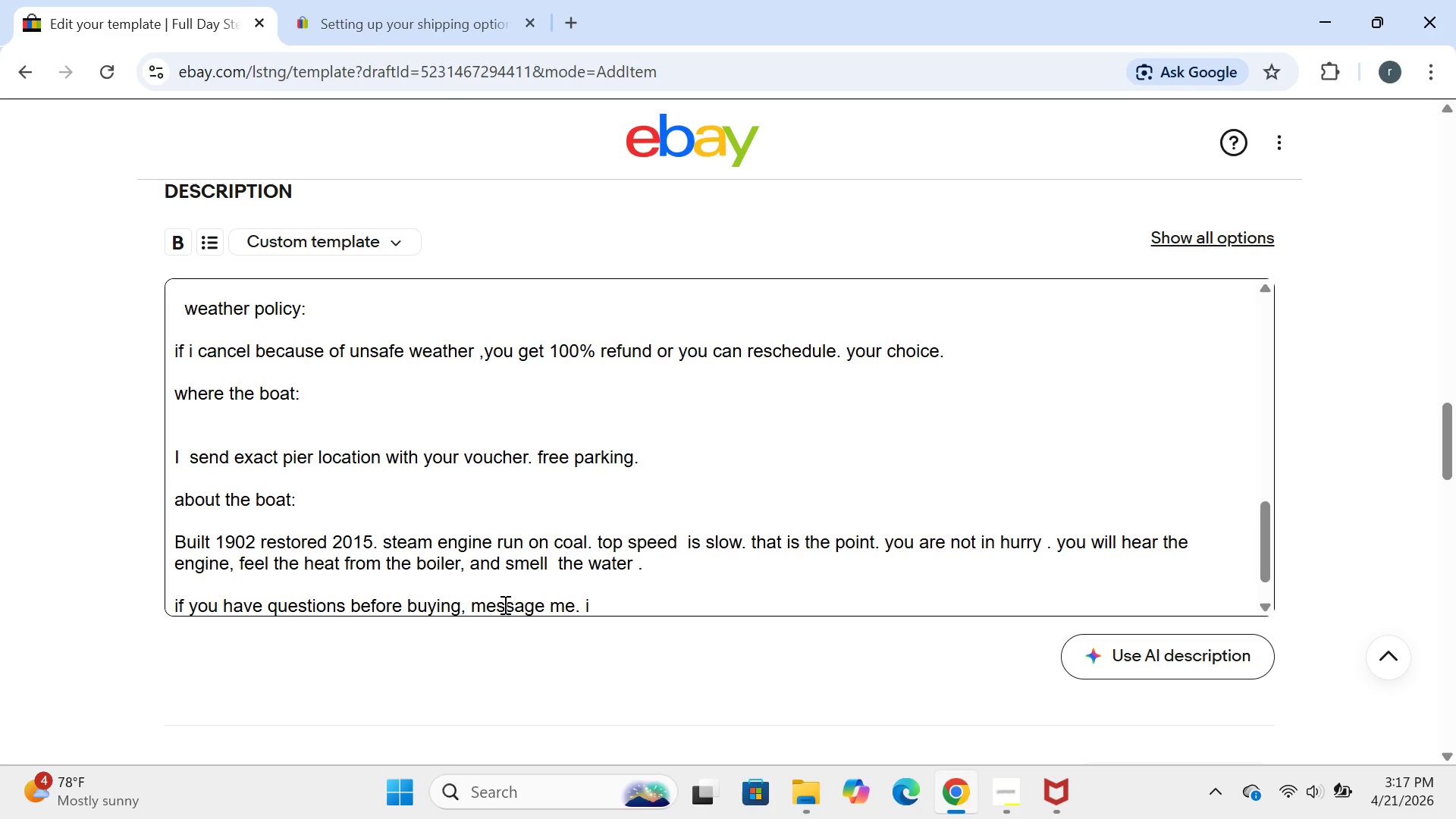 
key(ArrowRight)
 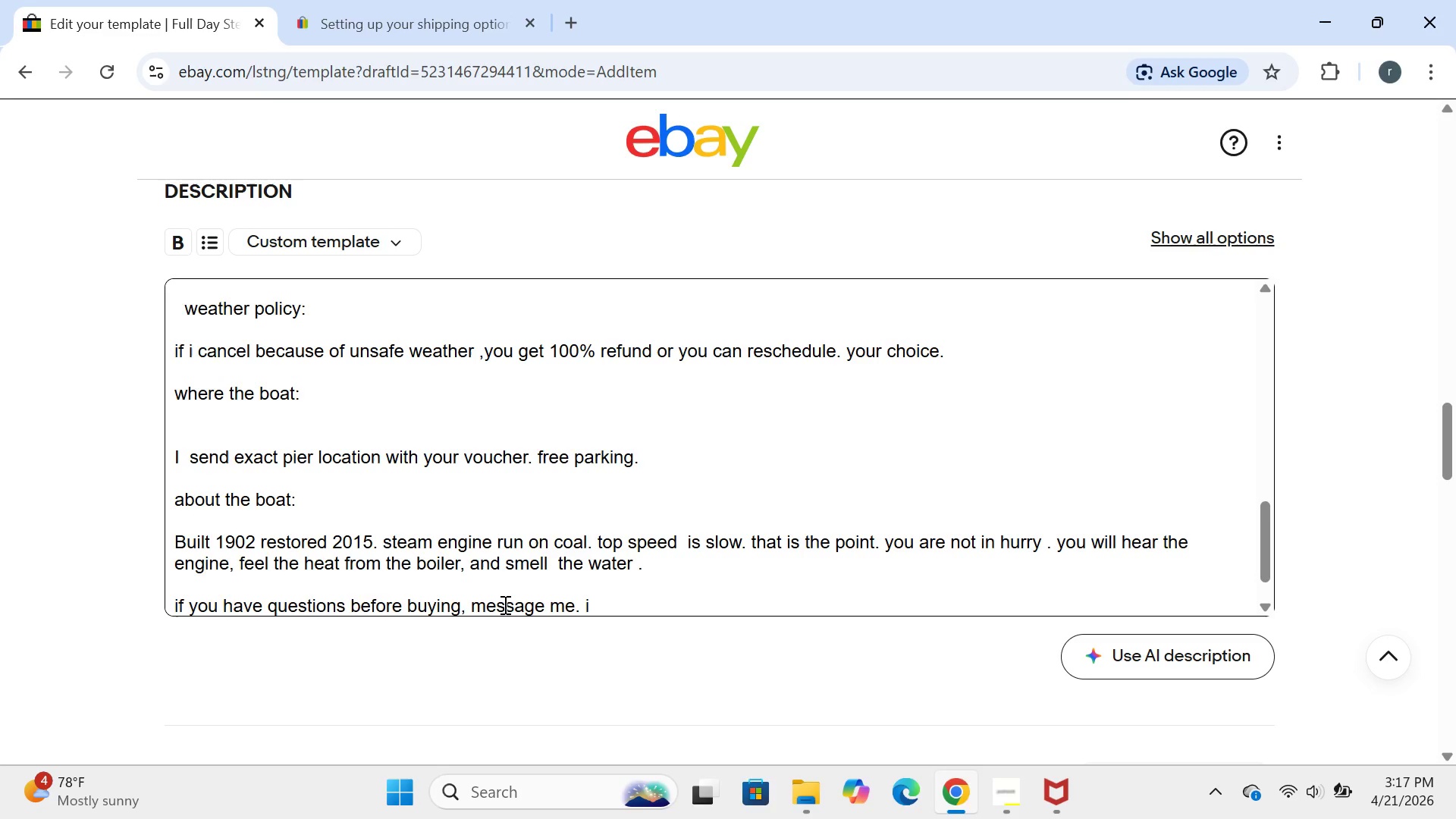 
key(Space)
 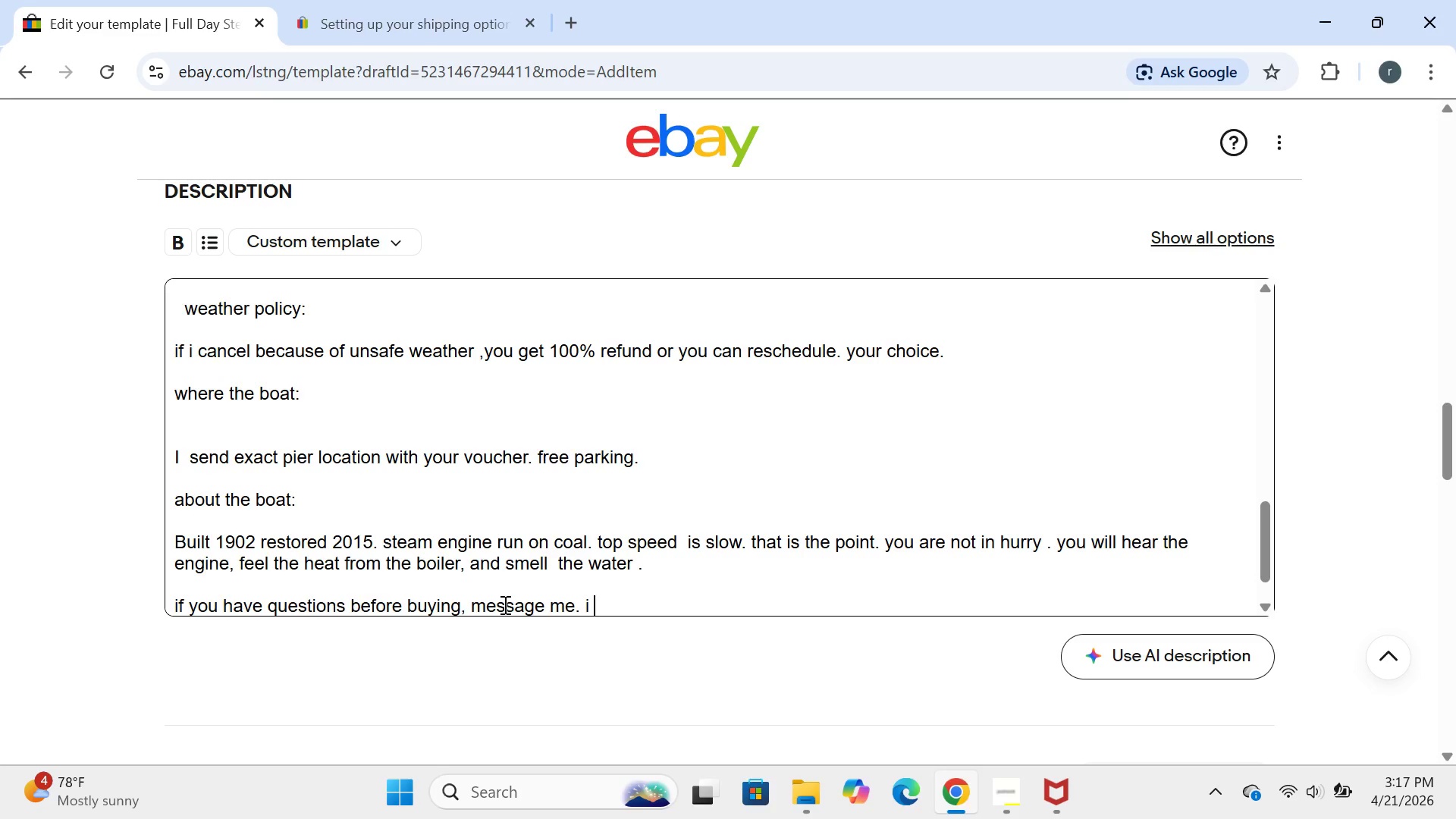 
wait(5.75)
 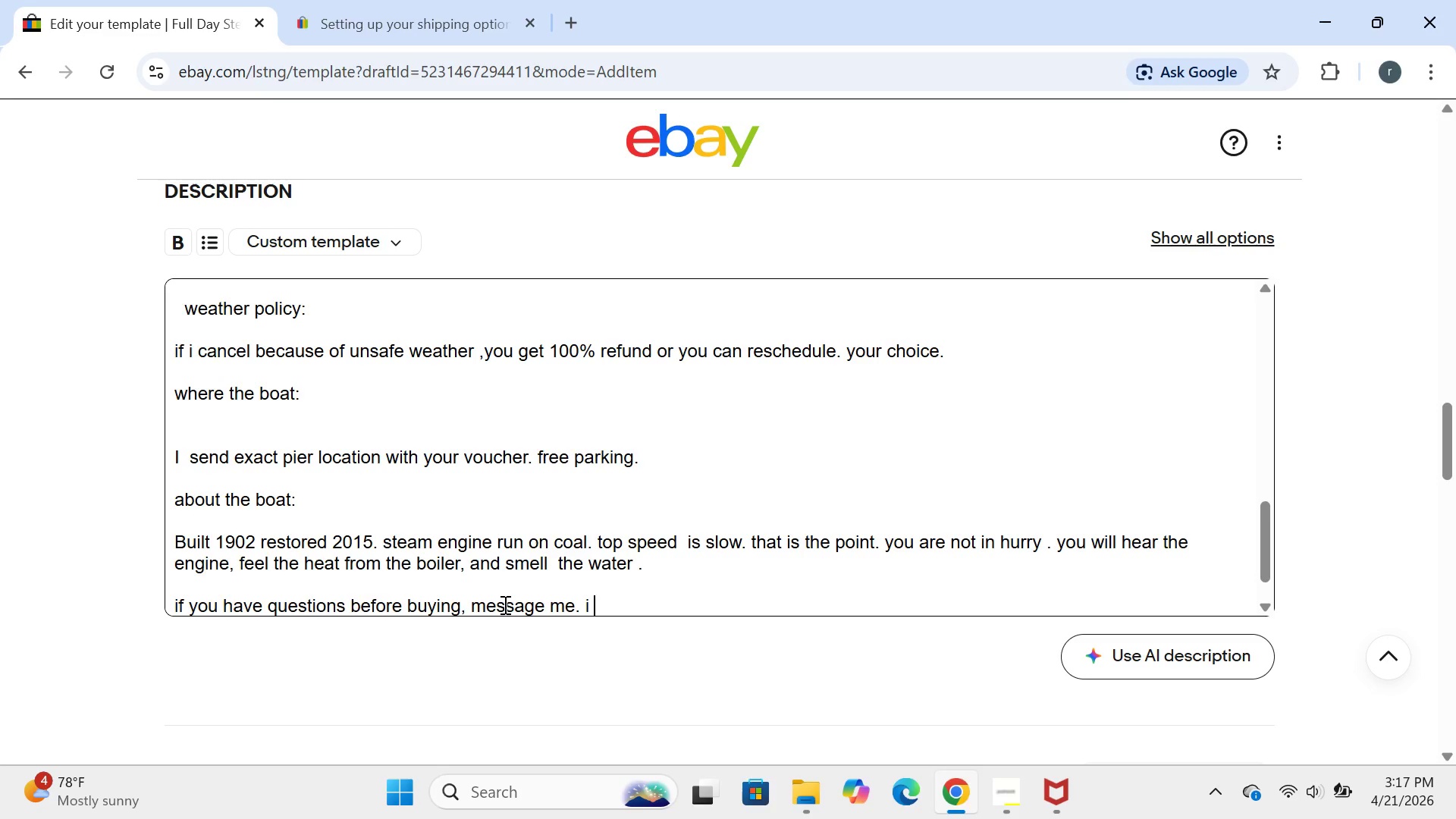 
type(answer dast )
key(Backspace)
key(Backspace)
key(Backspace)
key(Backspace)
key(Backspace)
type(fast .)
 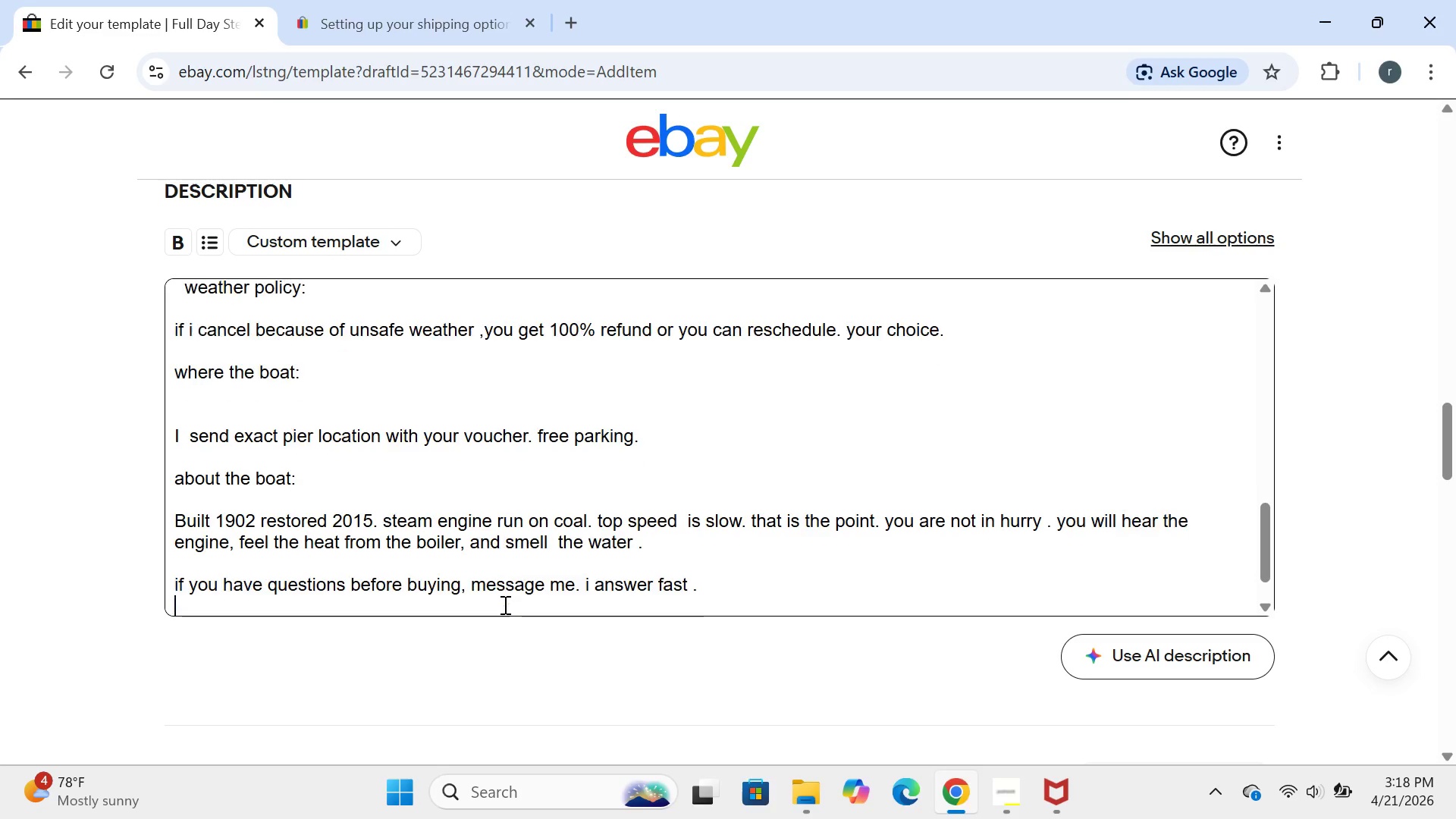 
key(Enter)
 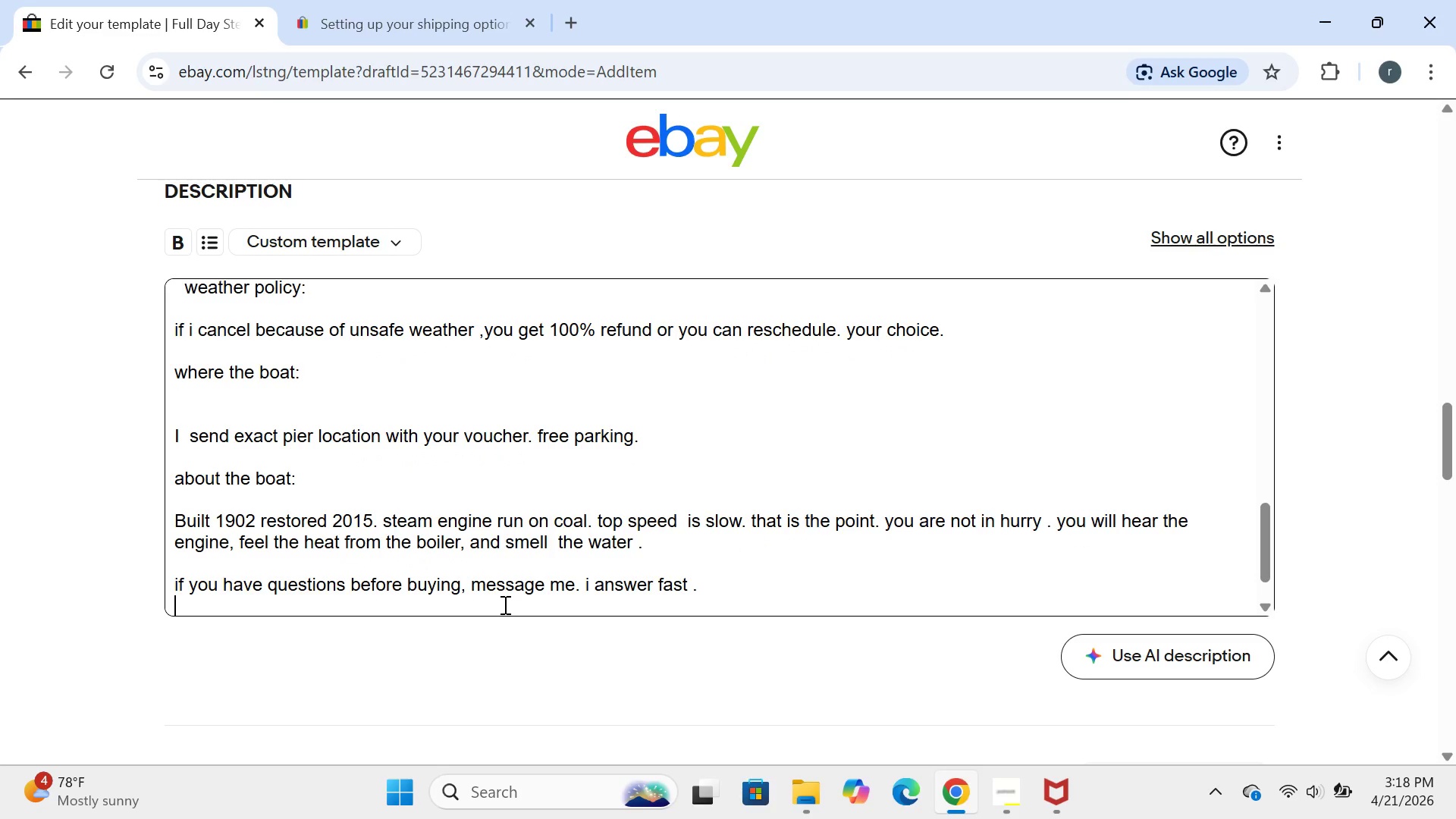 
key(Enter)
 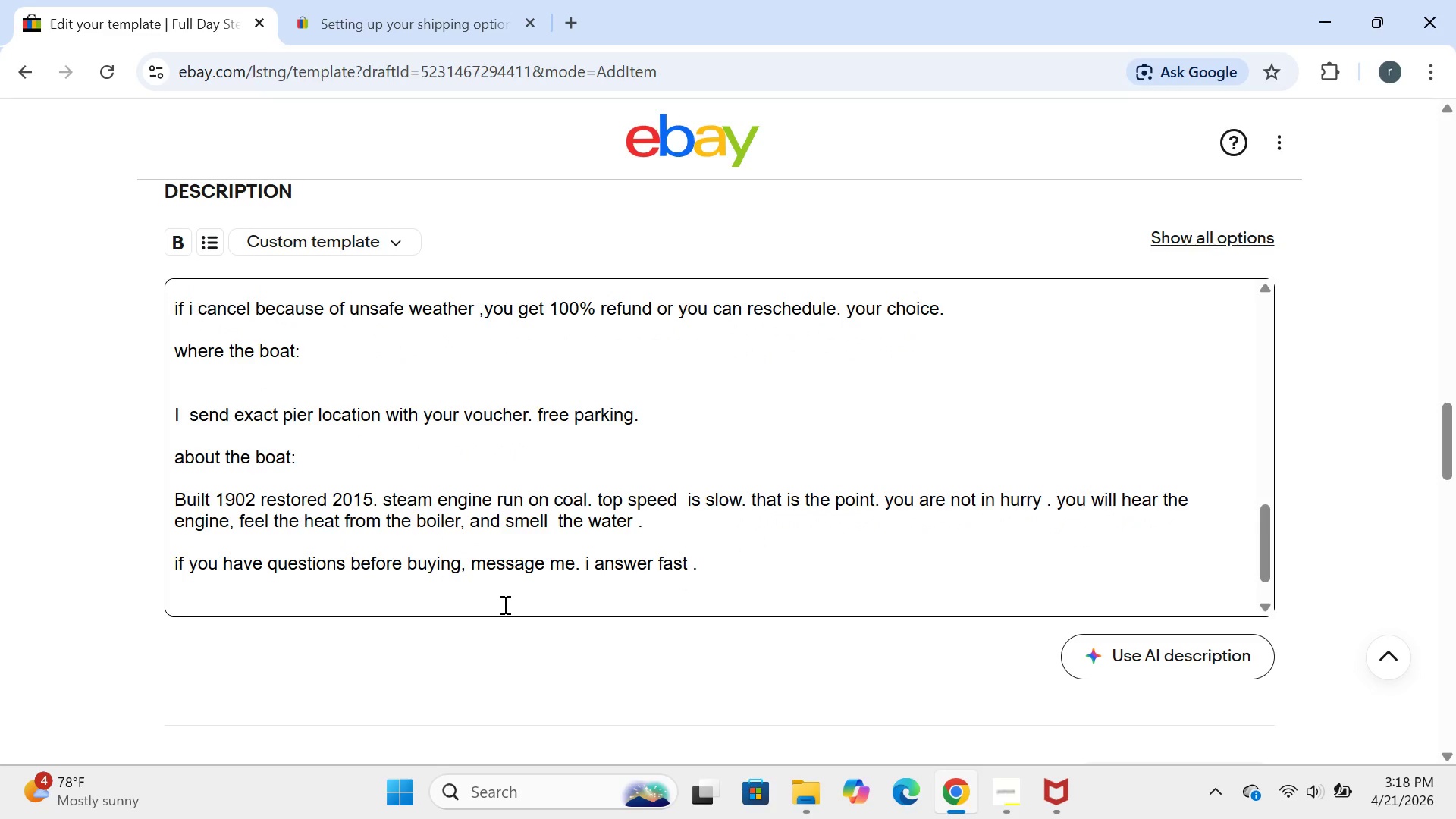 
type(afe)
key(Backspace)
type(ter you buy )
key(Backspace)
type(,check your )
 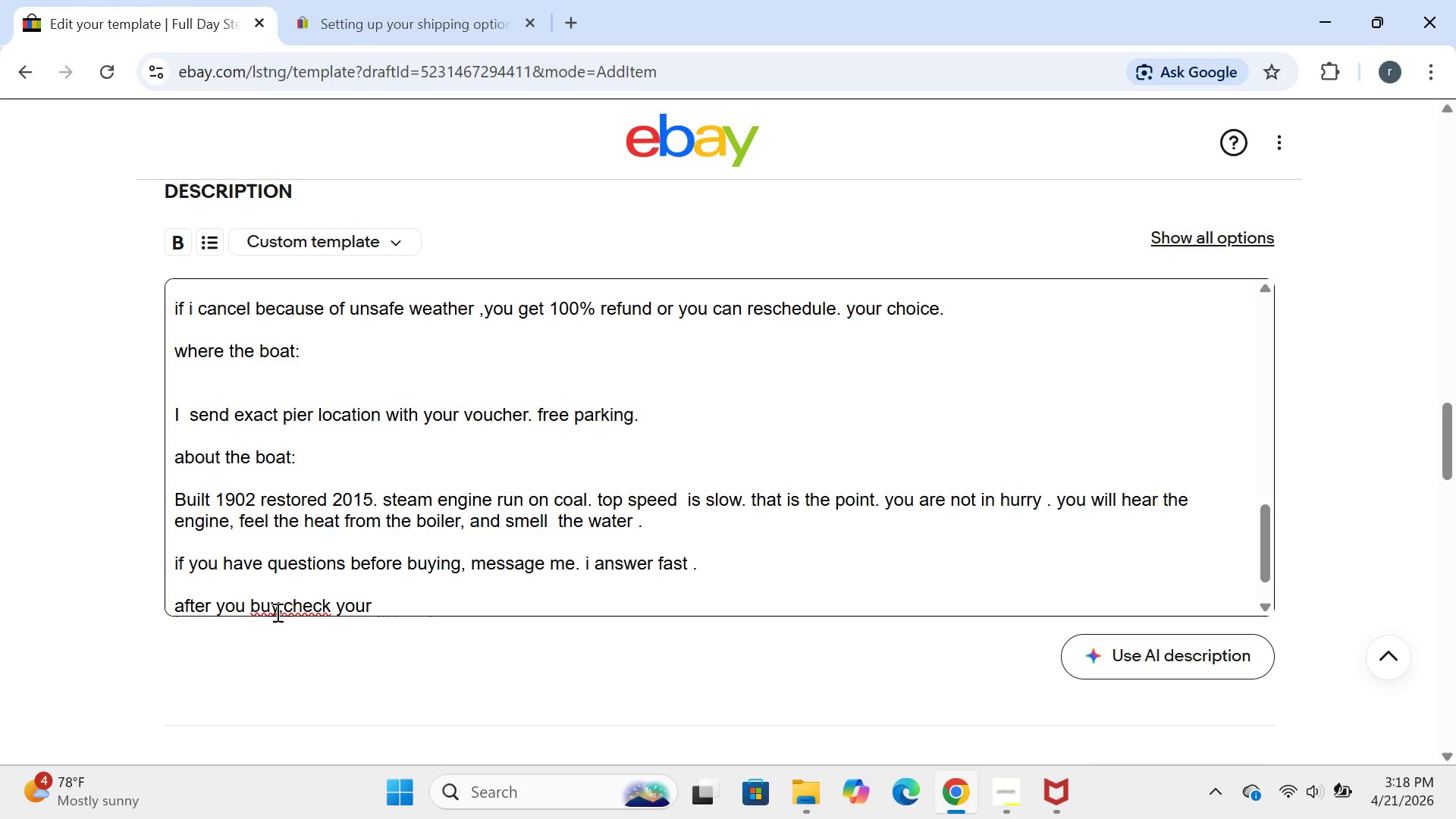 
left_click([286, 603])
 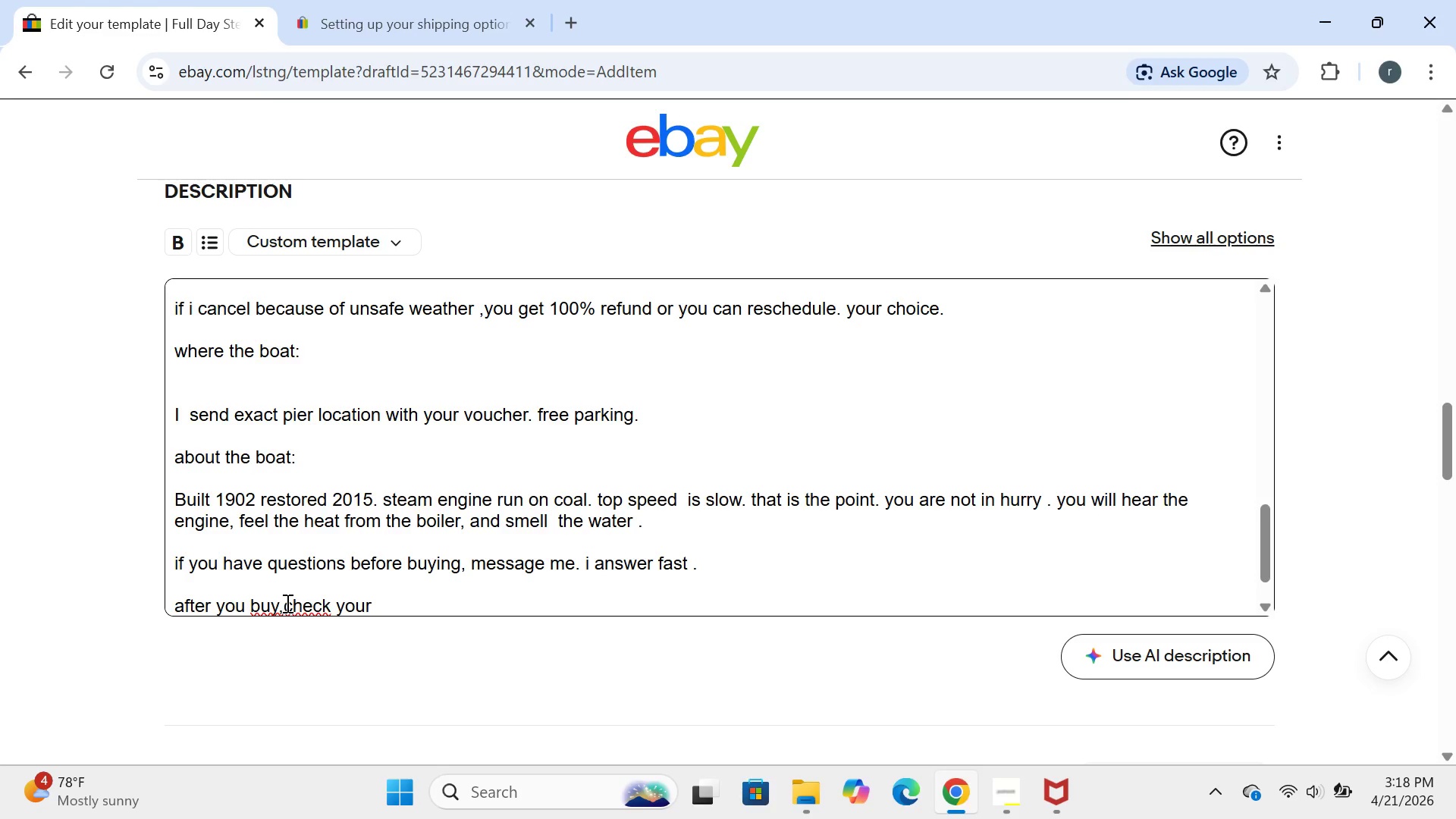 
key(Space)
 